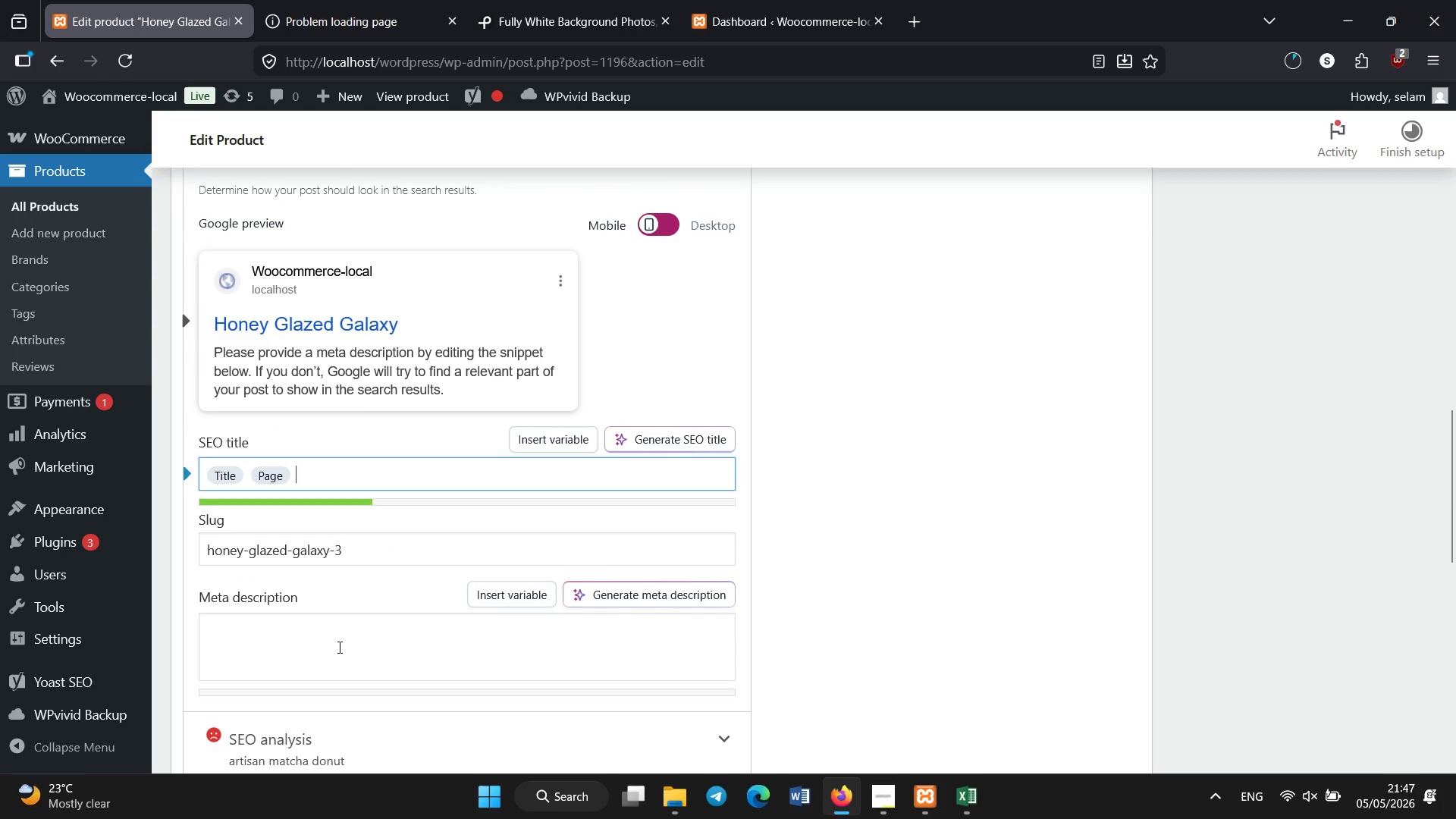 
left_click([340, 647])
 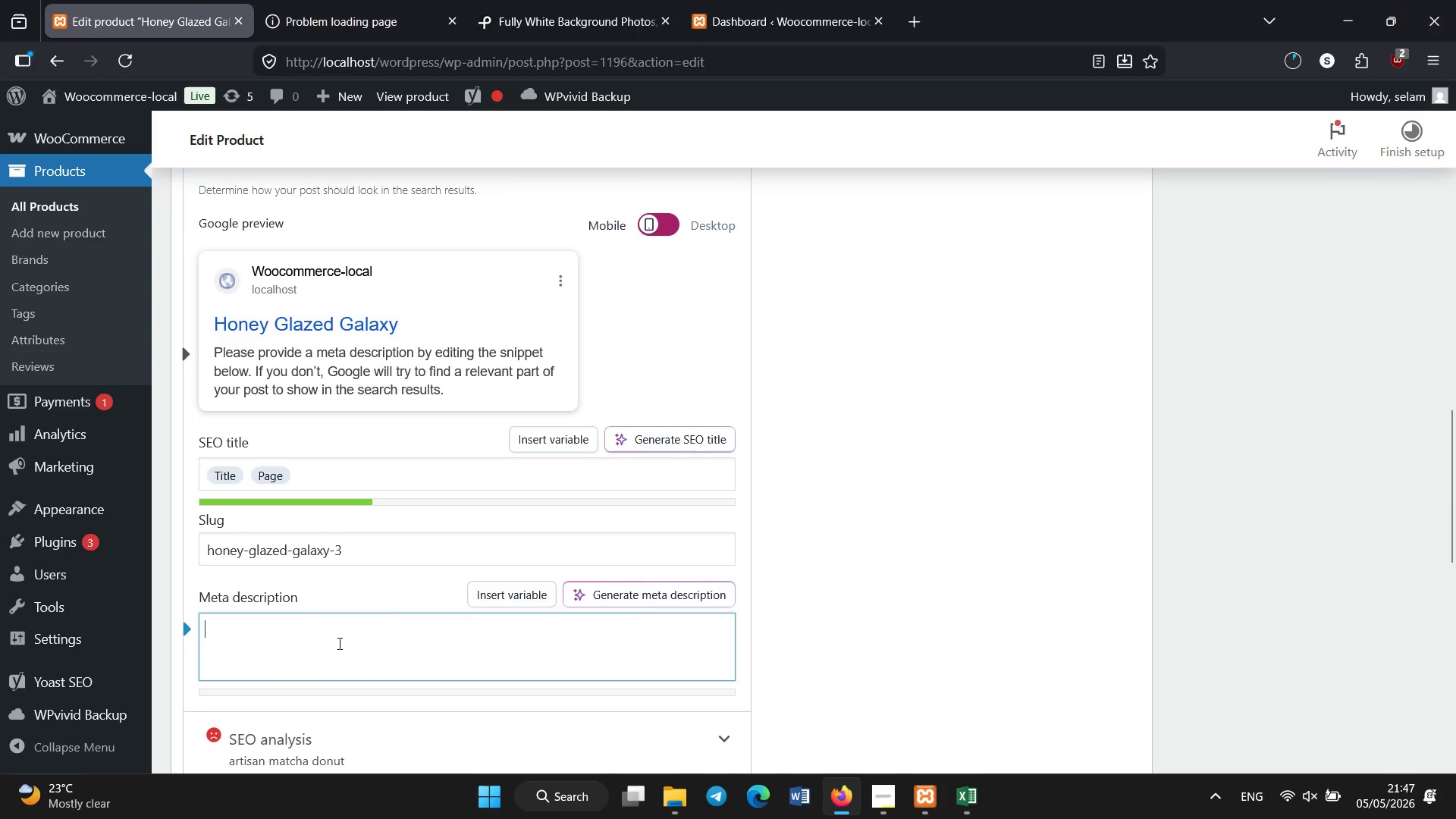 
type(Artisan hand-crafted Honey Giazed Galaxy donut with matcha glaze and creamy filling. Earthy sweet bakery delight.)
 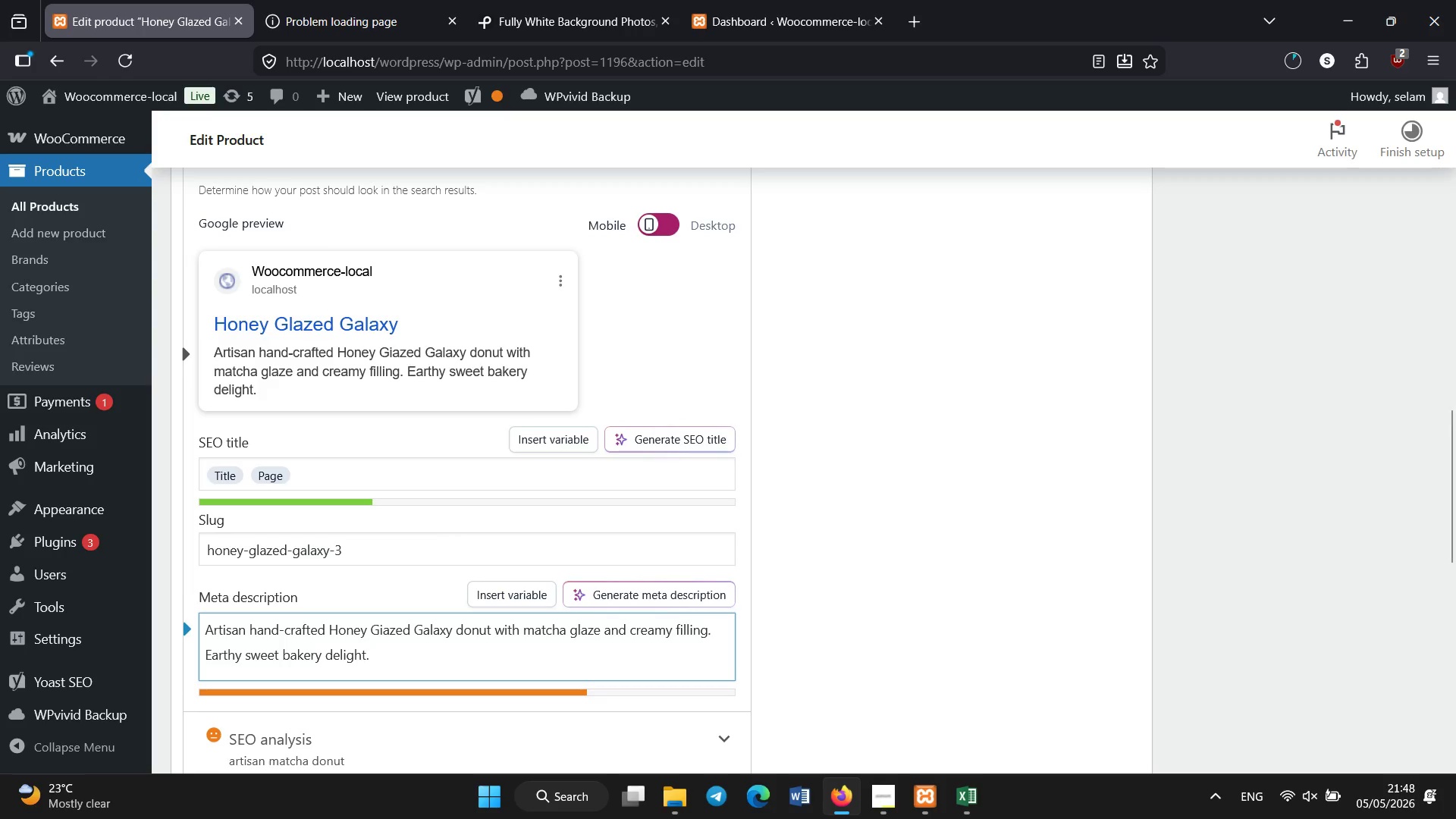 
scroll: coordinate [404, 623], scroll_direction: up, amount: 7.0
 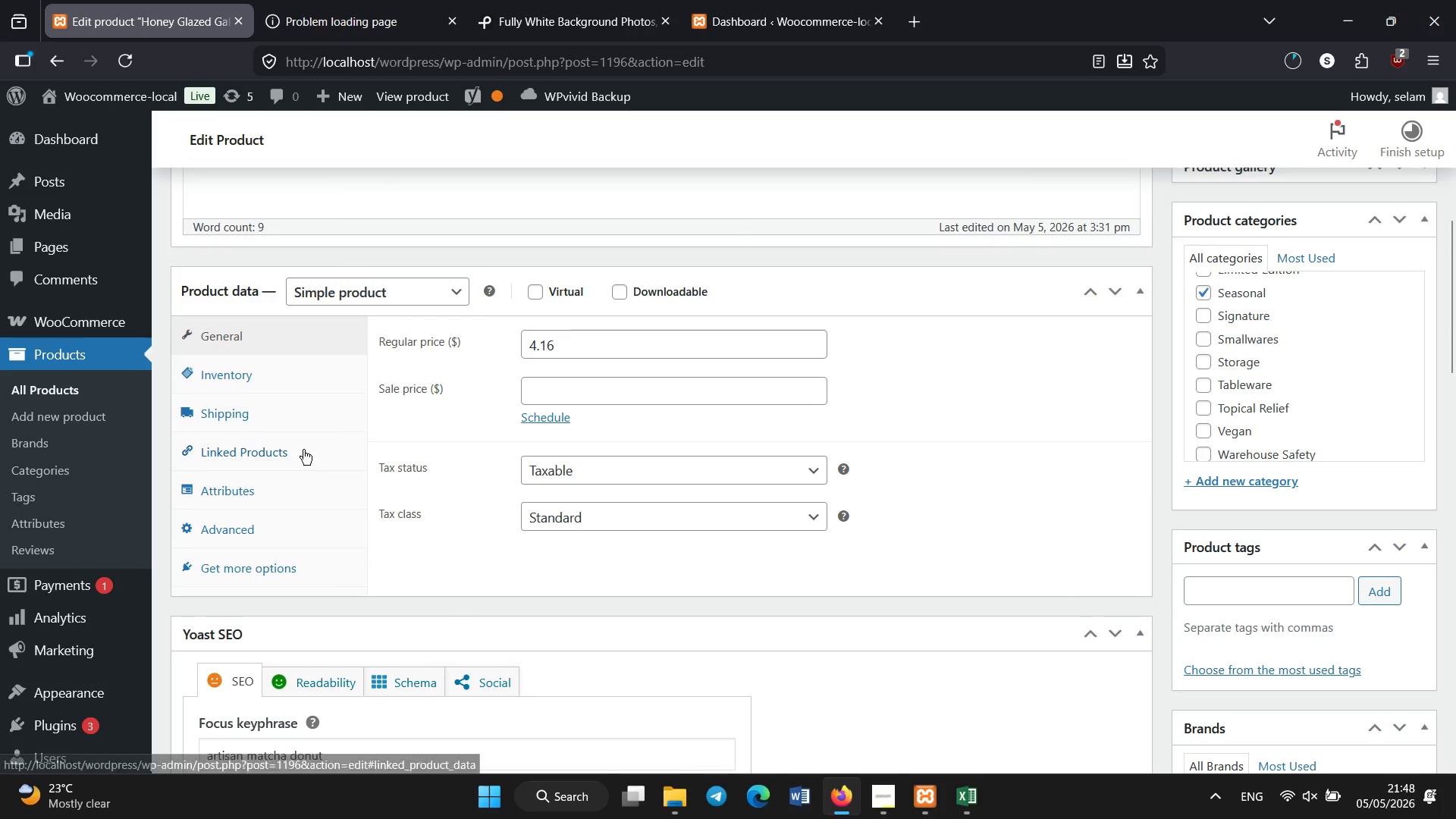 
left_click([245, 489])
 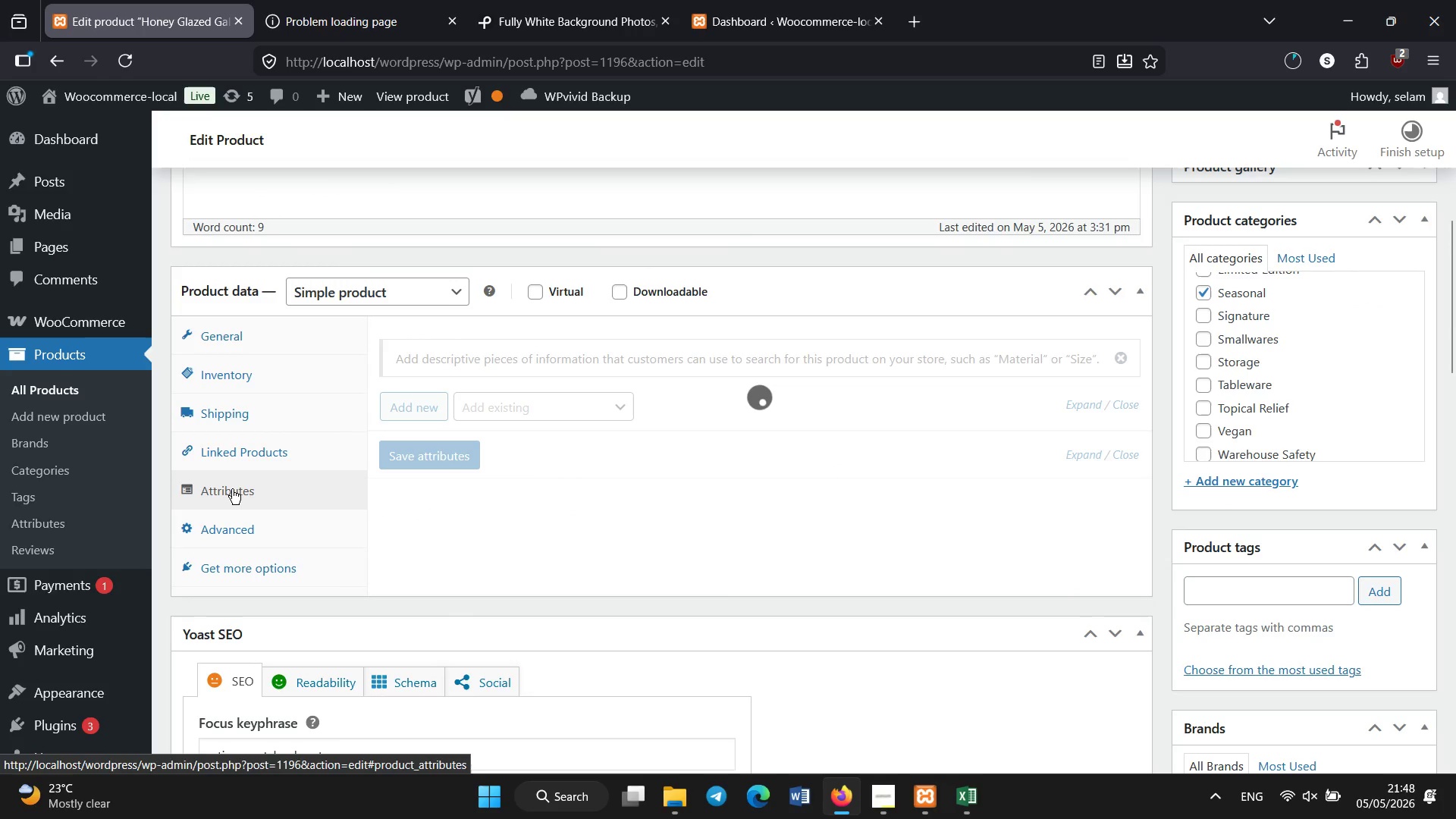 
scroll: coordinate [232, 489], scroll_direction: none, amount: 0.0
 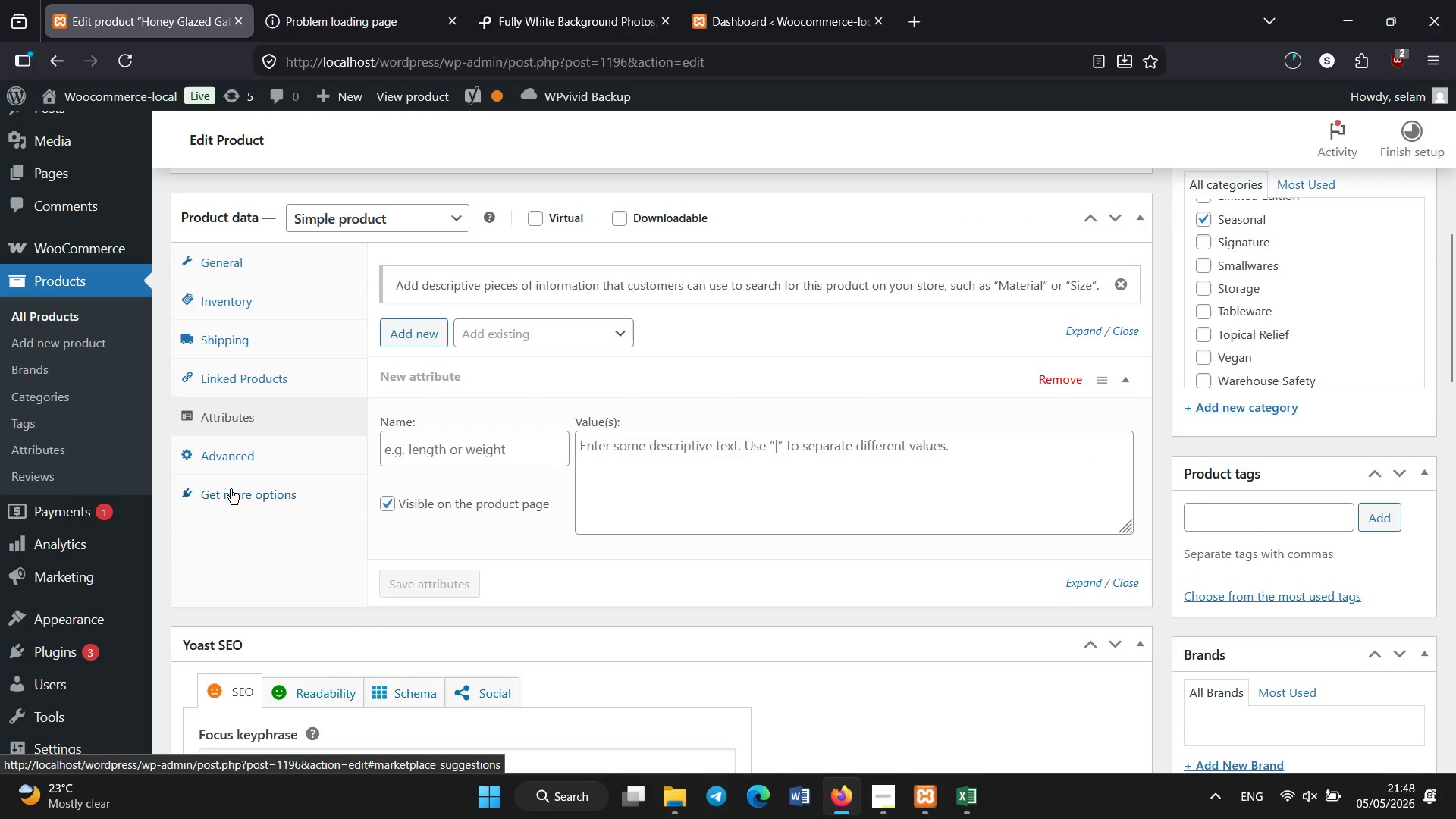 
wait(5.25)
 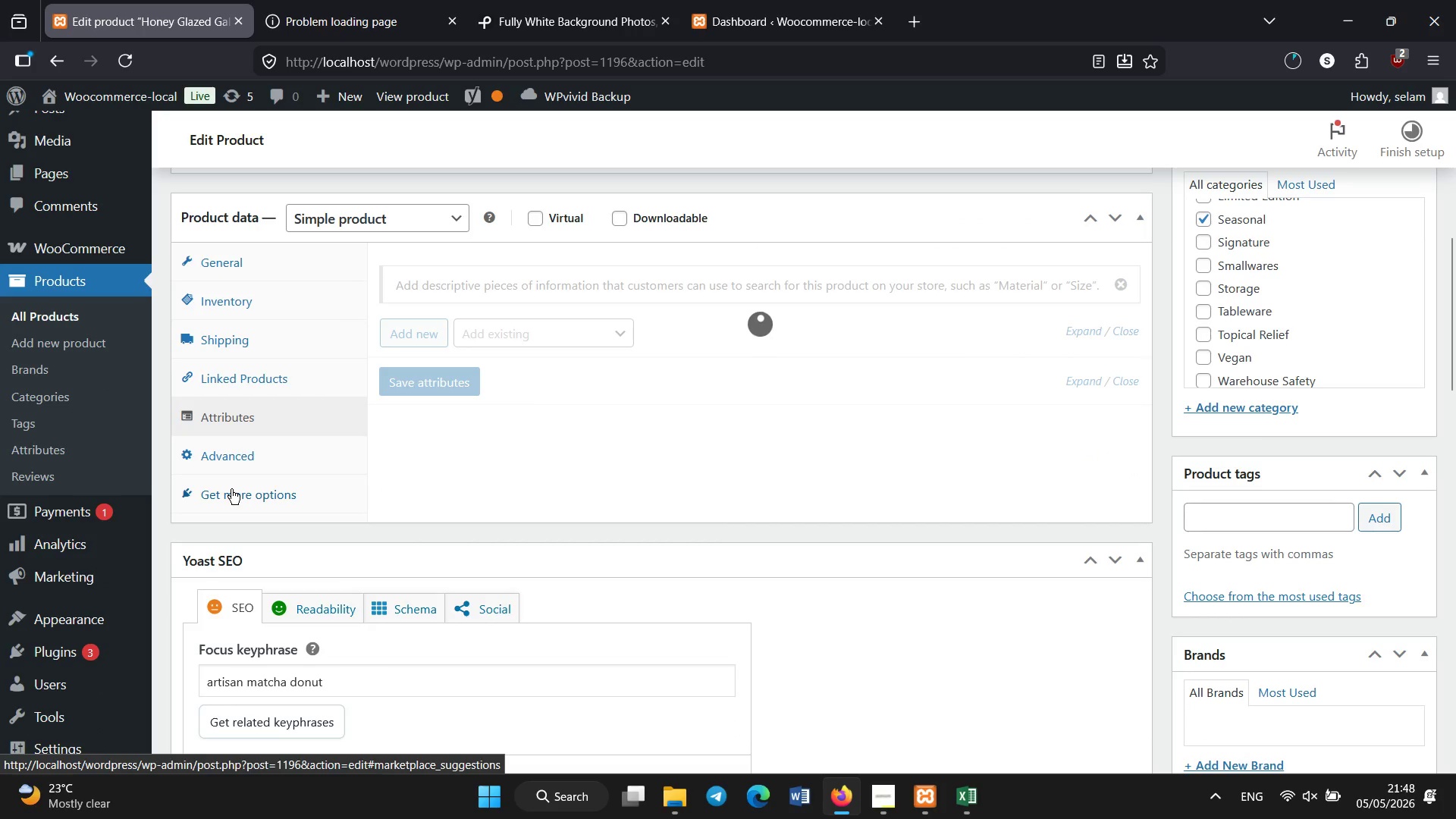 
left_click([482, 328])
 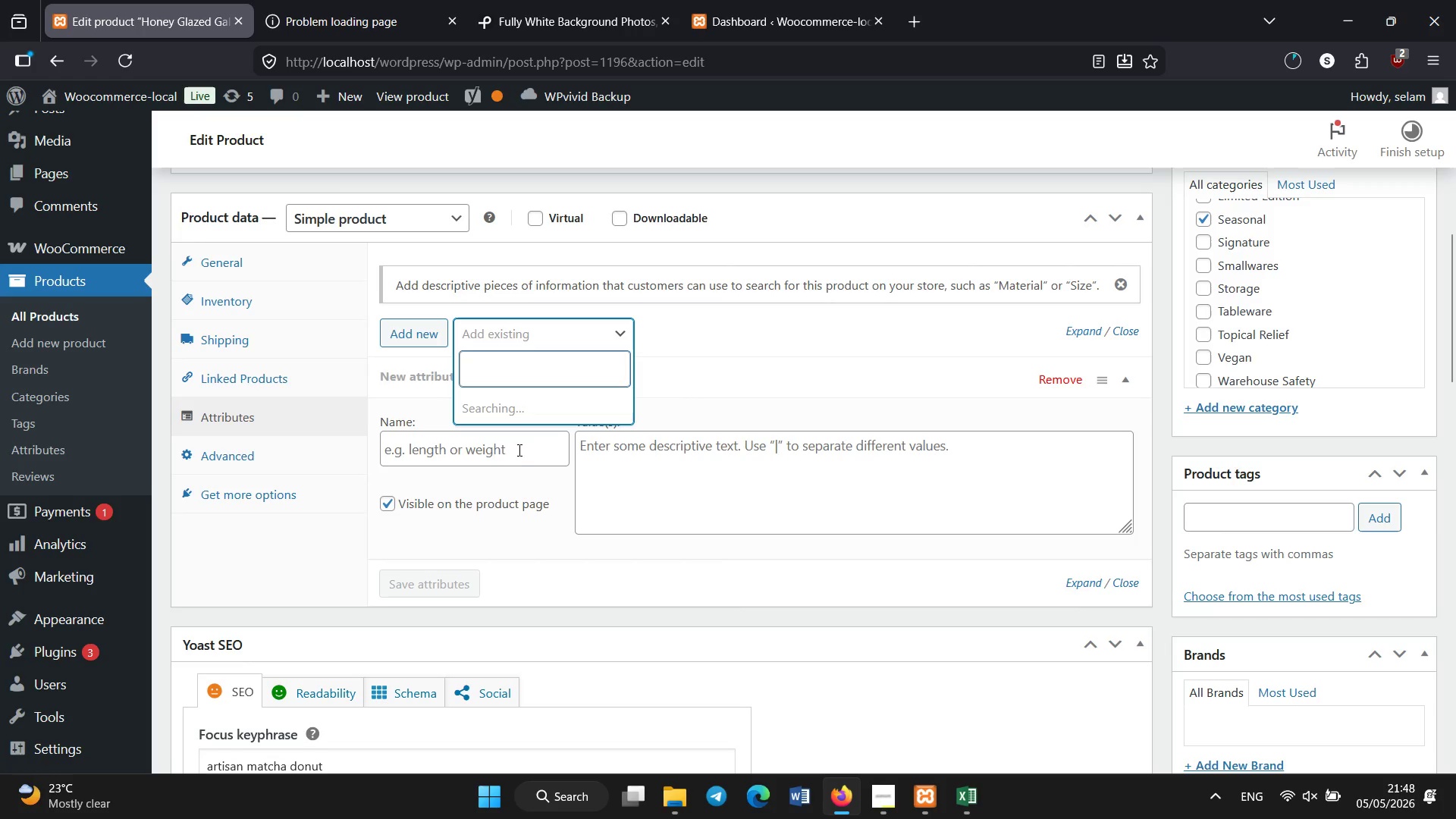 
left_click([509, 445])
 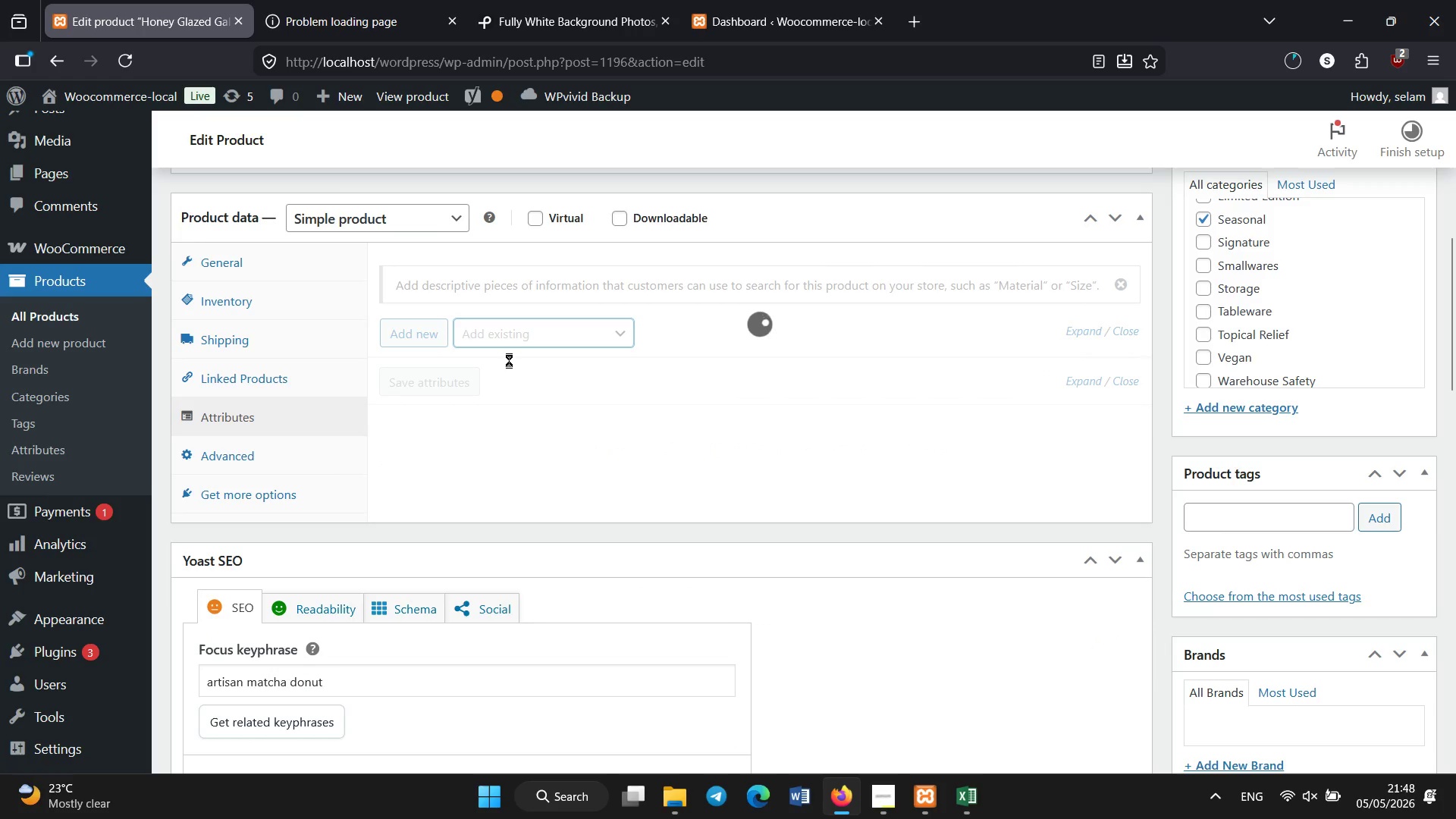 
mouse_move([503, 333])
 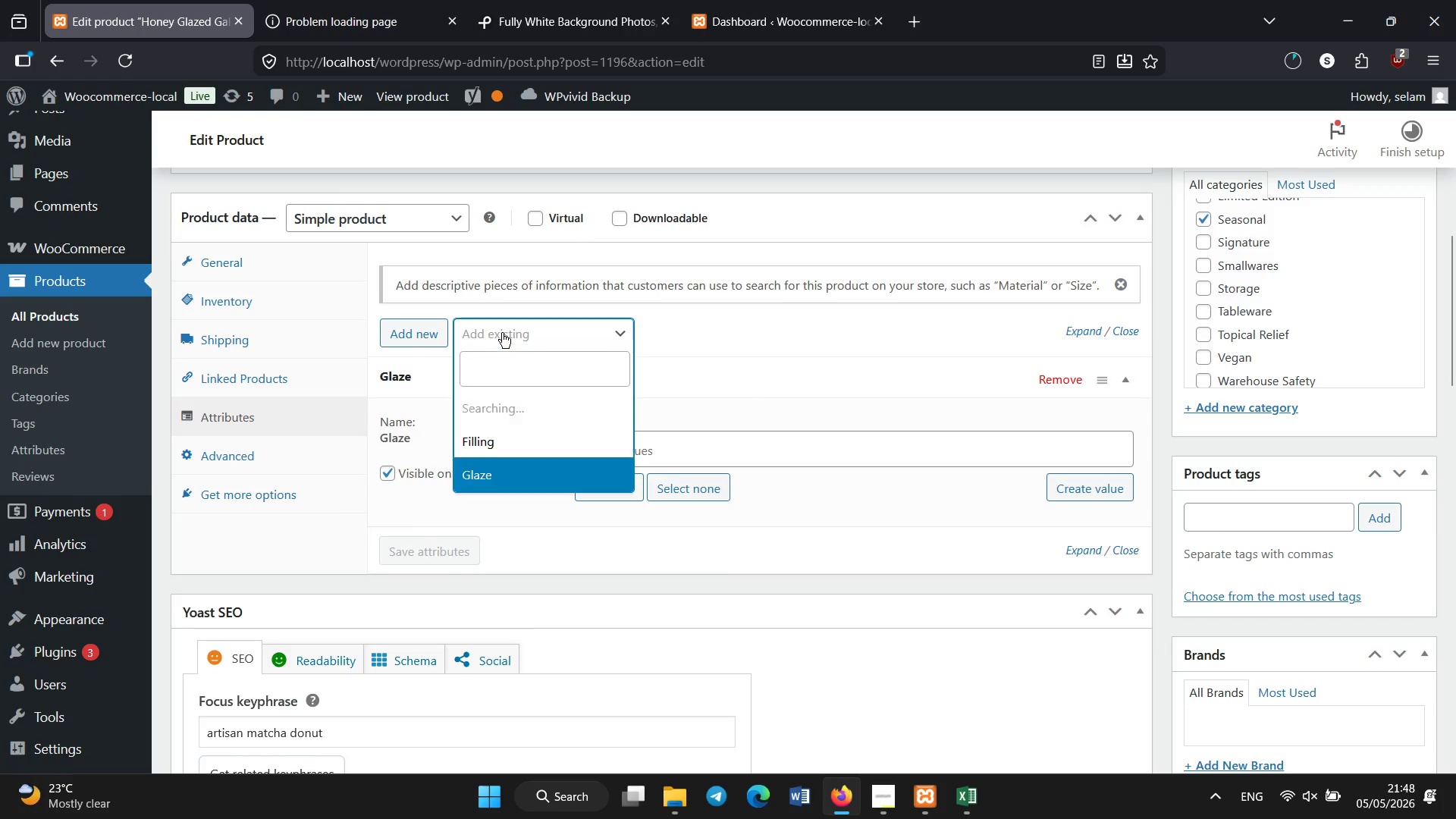 
left_click([502, 333])
 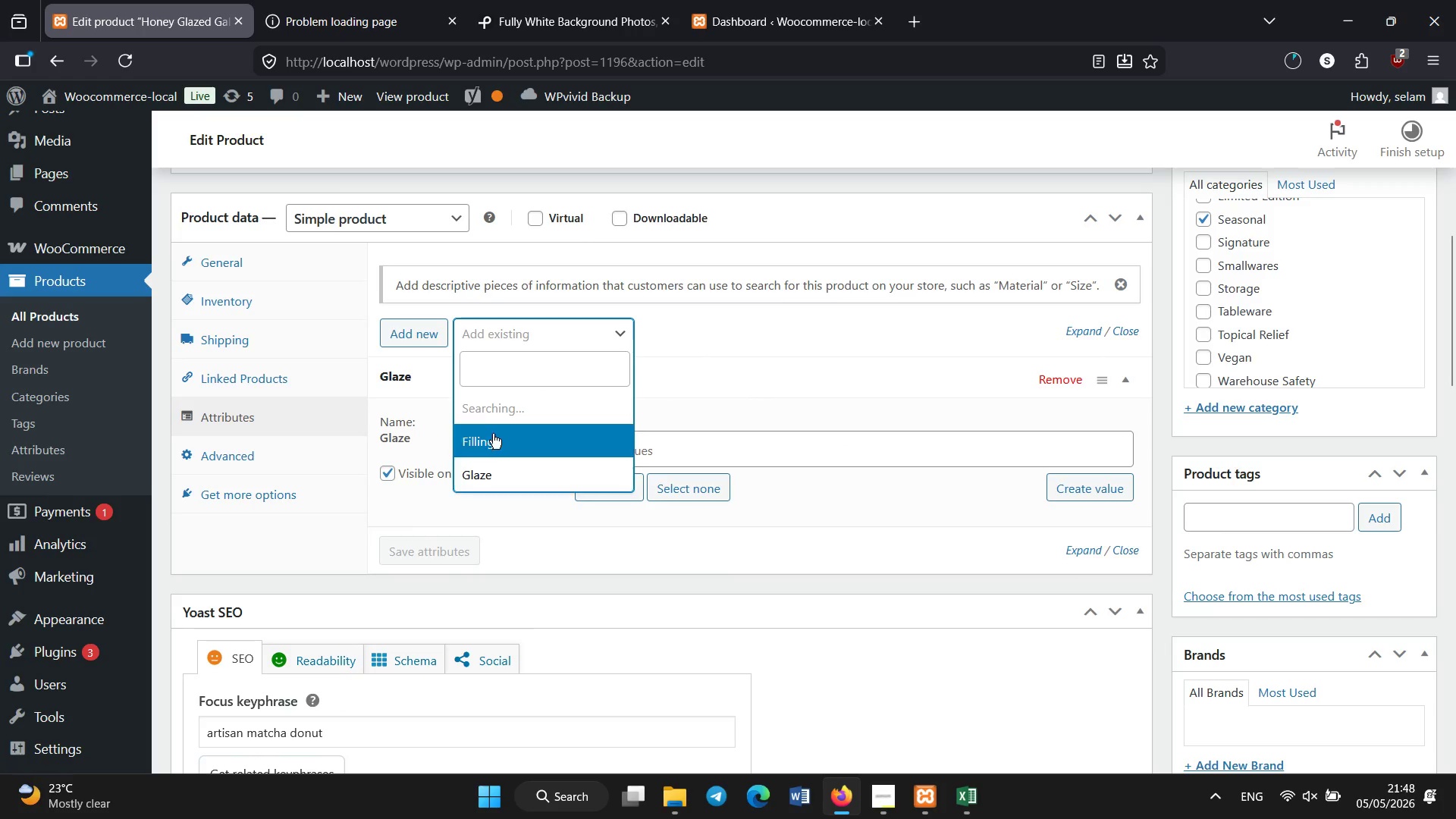 
left_click([491, 436])
 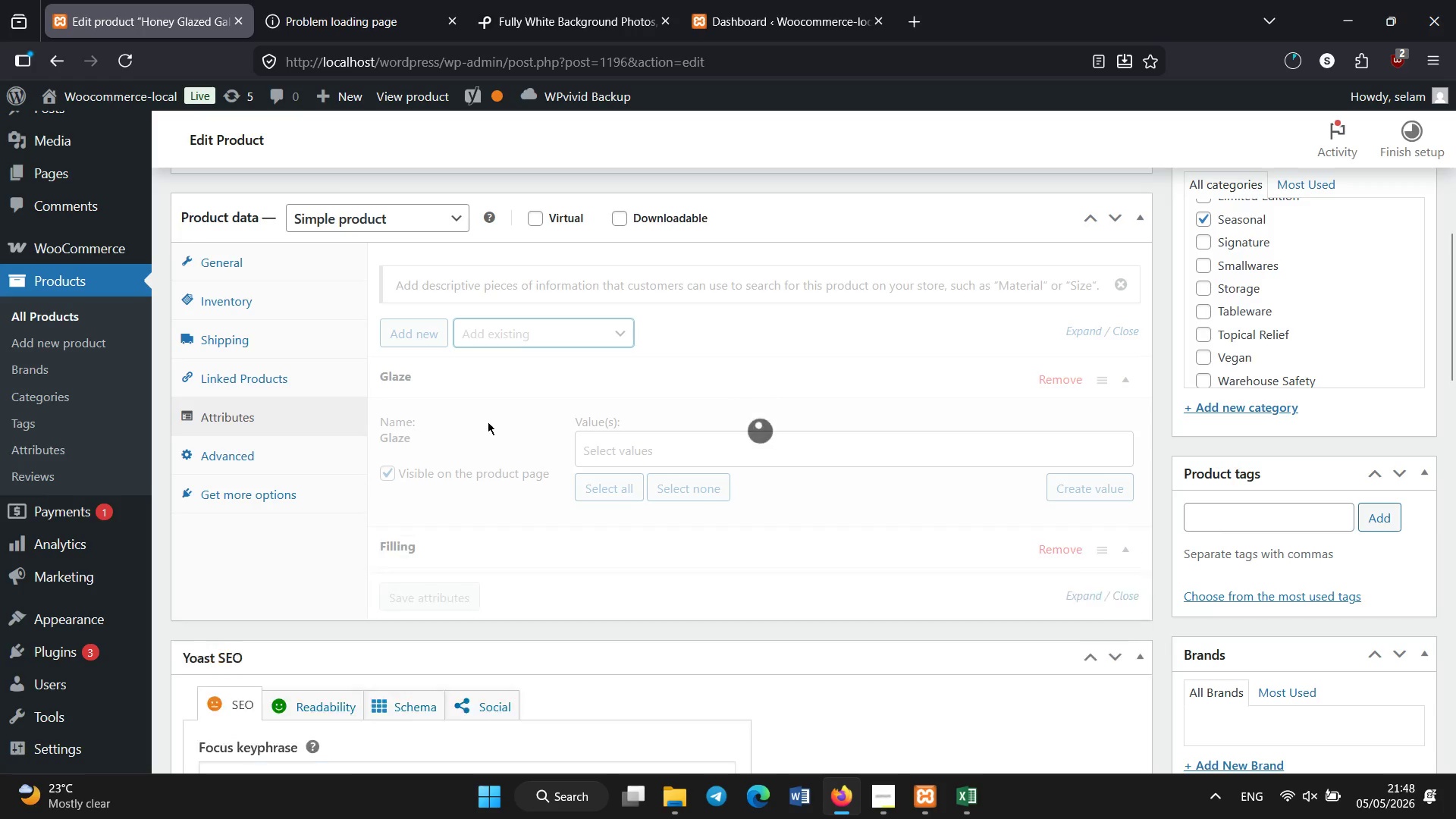 
scroll: coordinate [557, 497], scroll_direction: down, amount: 1.0
 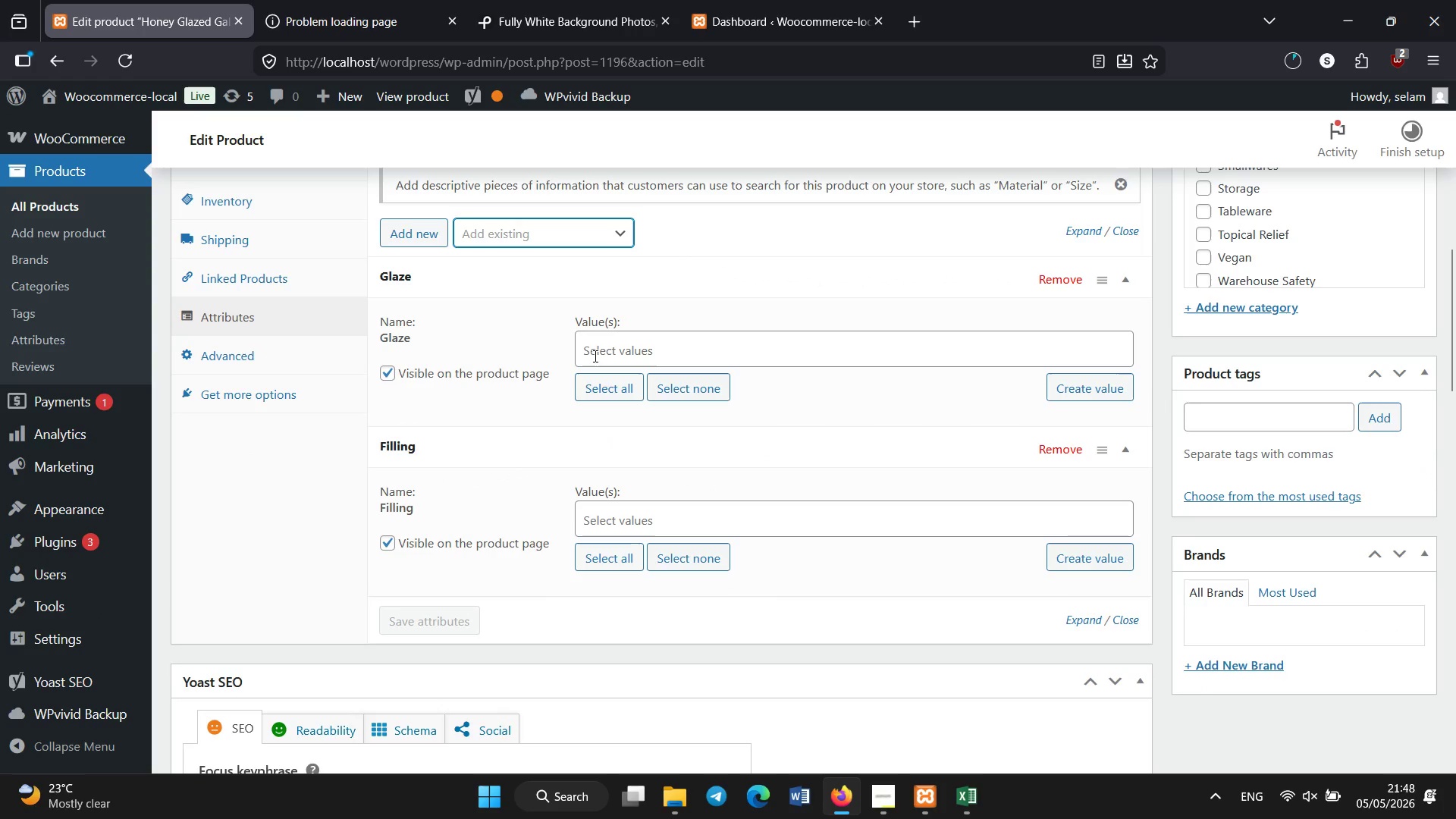 
left_click([598, 353])
 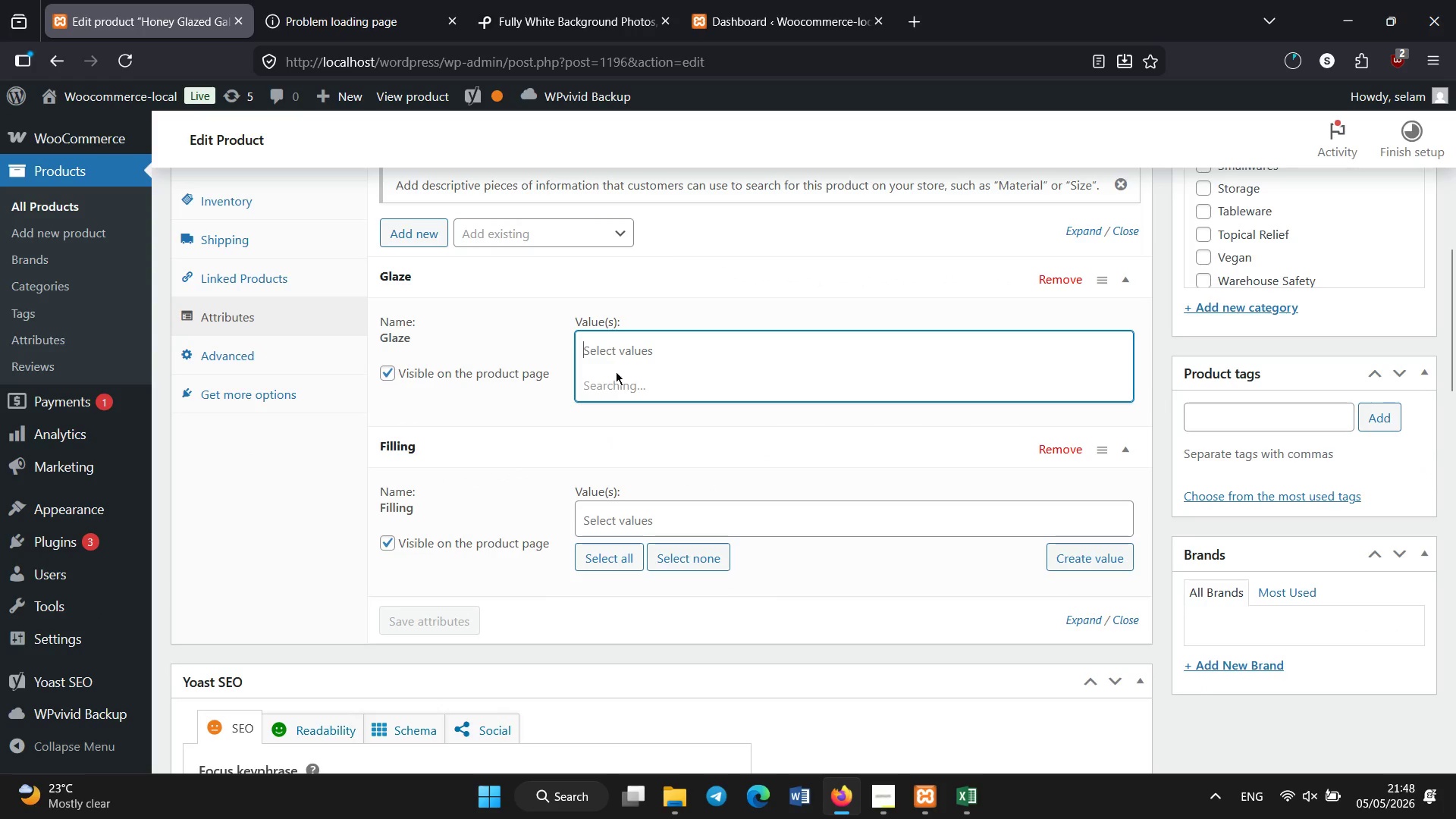 
mouse_move([631, 402])
 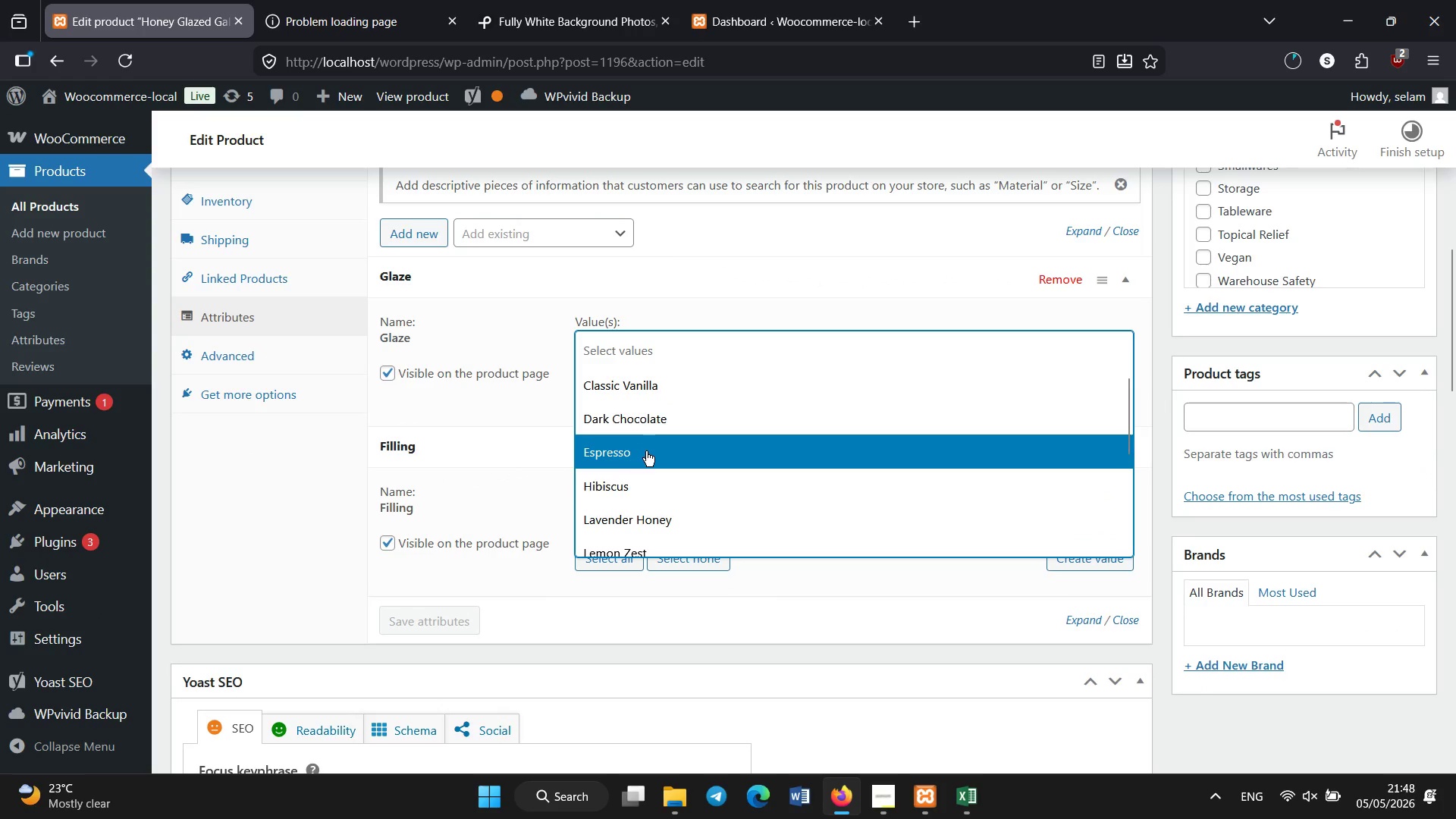 
scroll: coordinate [648, 500], scroll_direction: down, amount: 1.0
 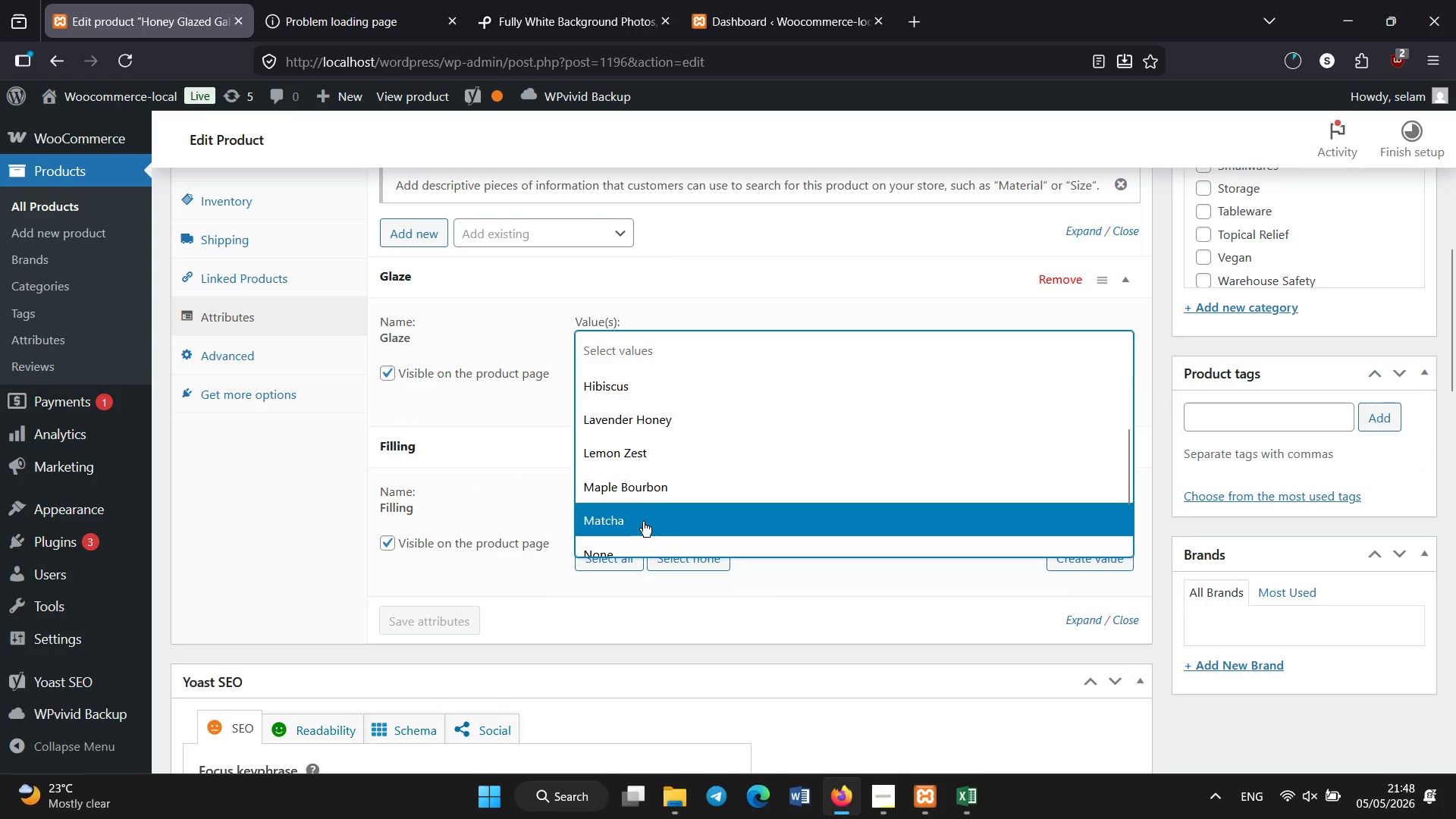 
left_click([643, 522])
 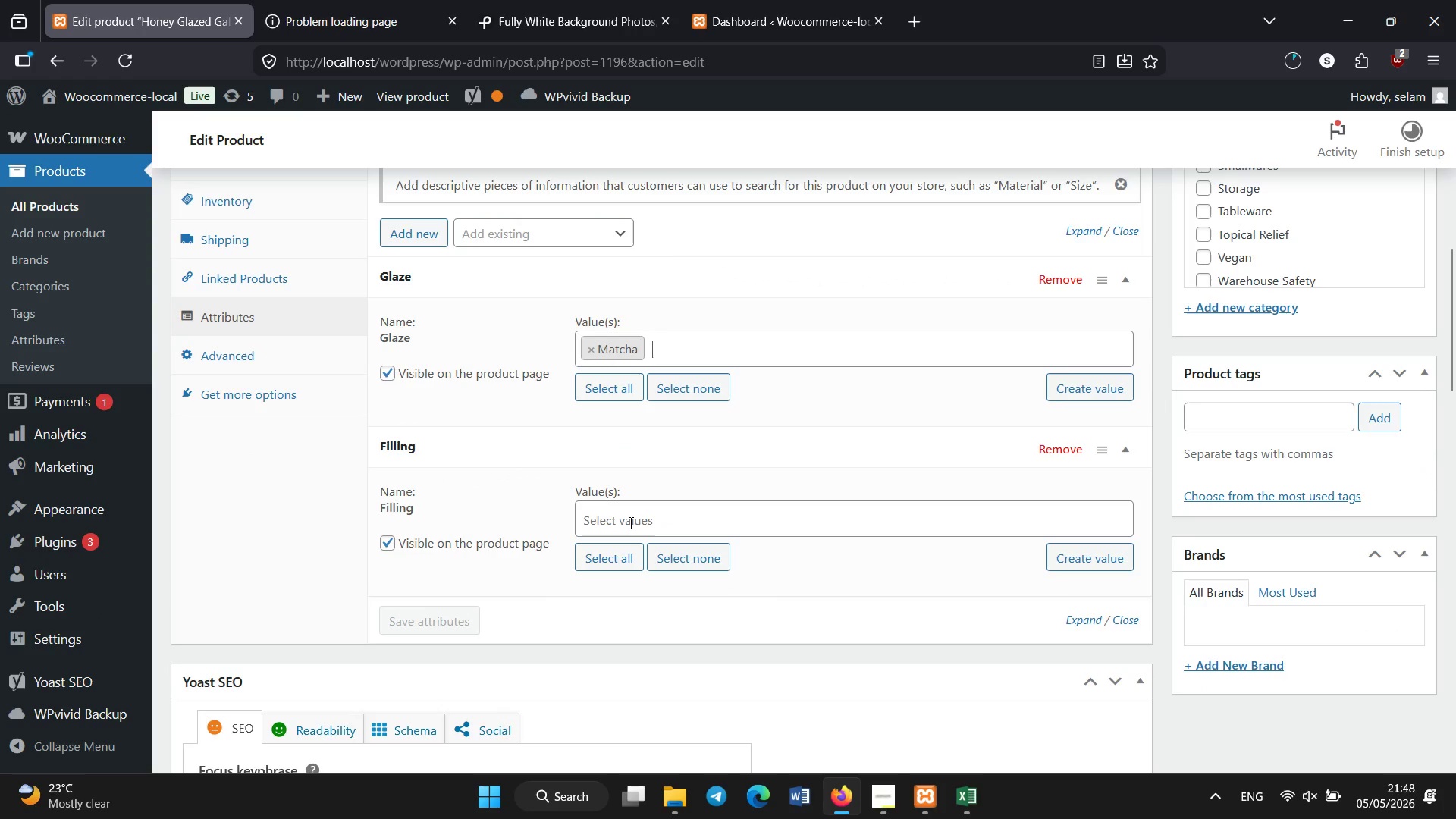 
left_click([630, 526])
 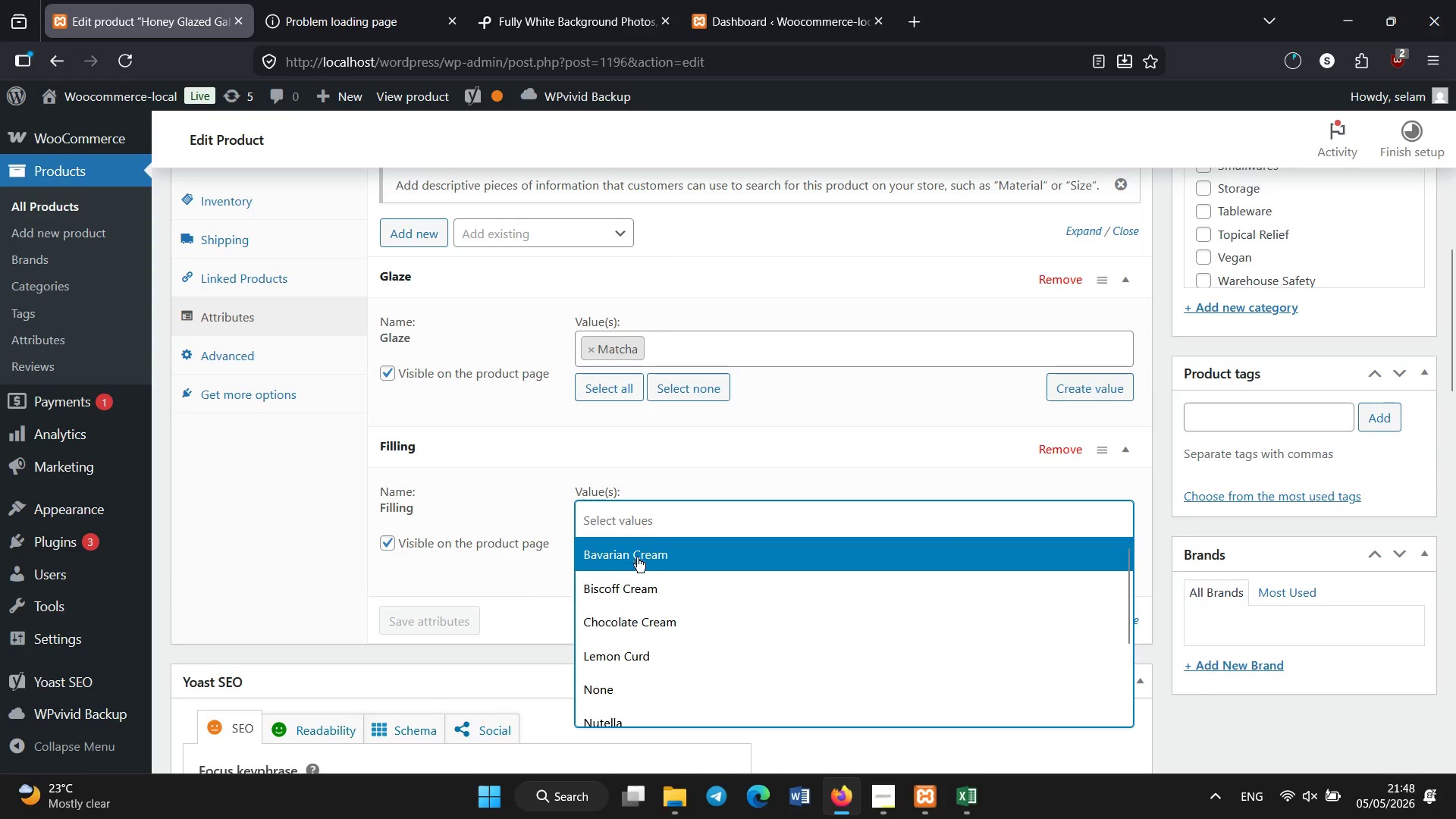 
left_click([639, 551])
 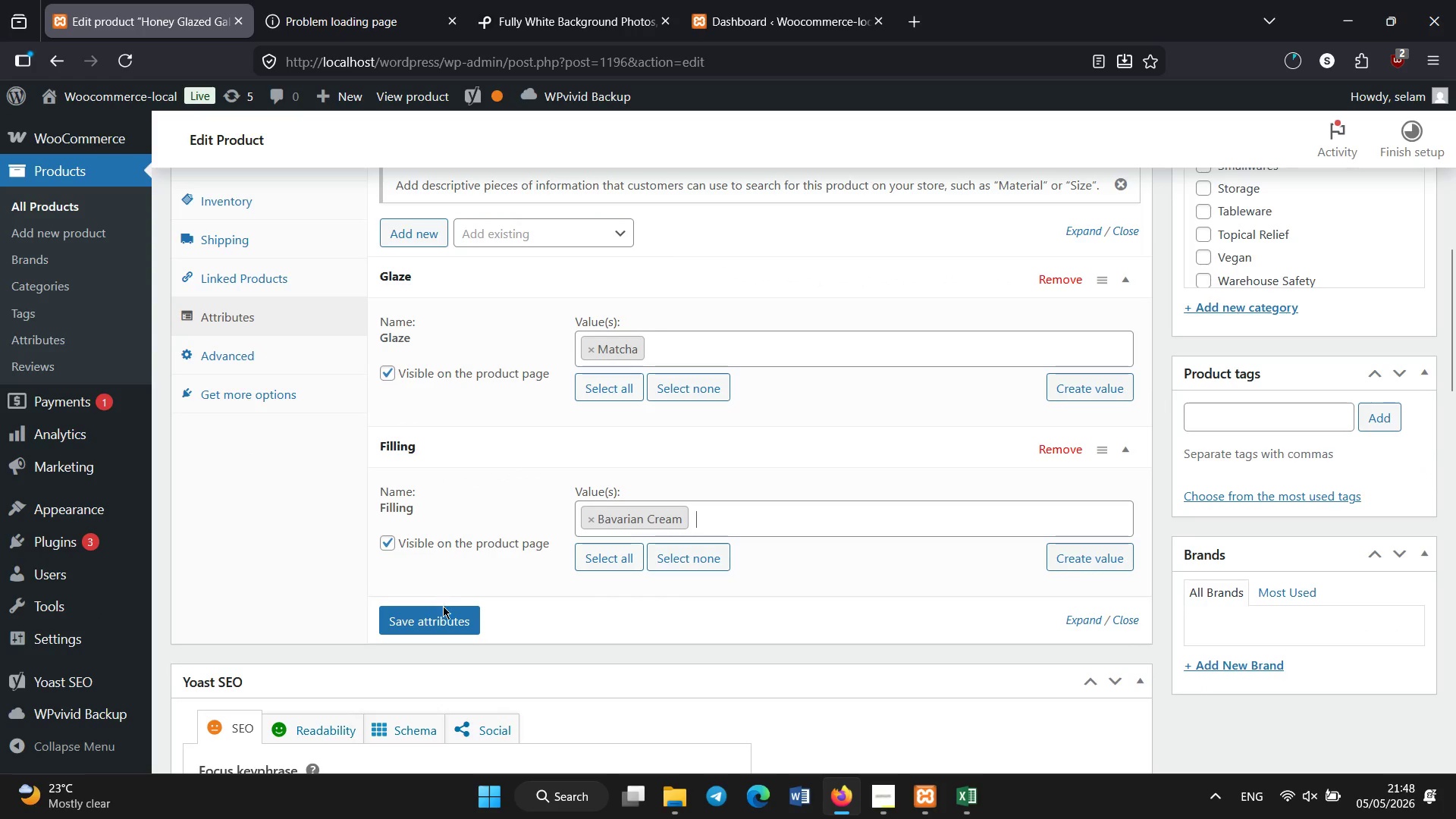 
left_click([443, 612])
 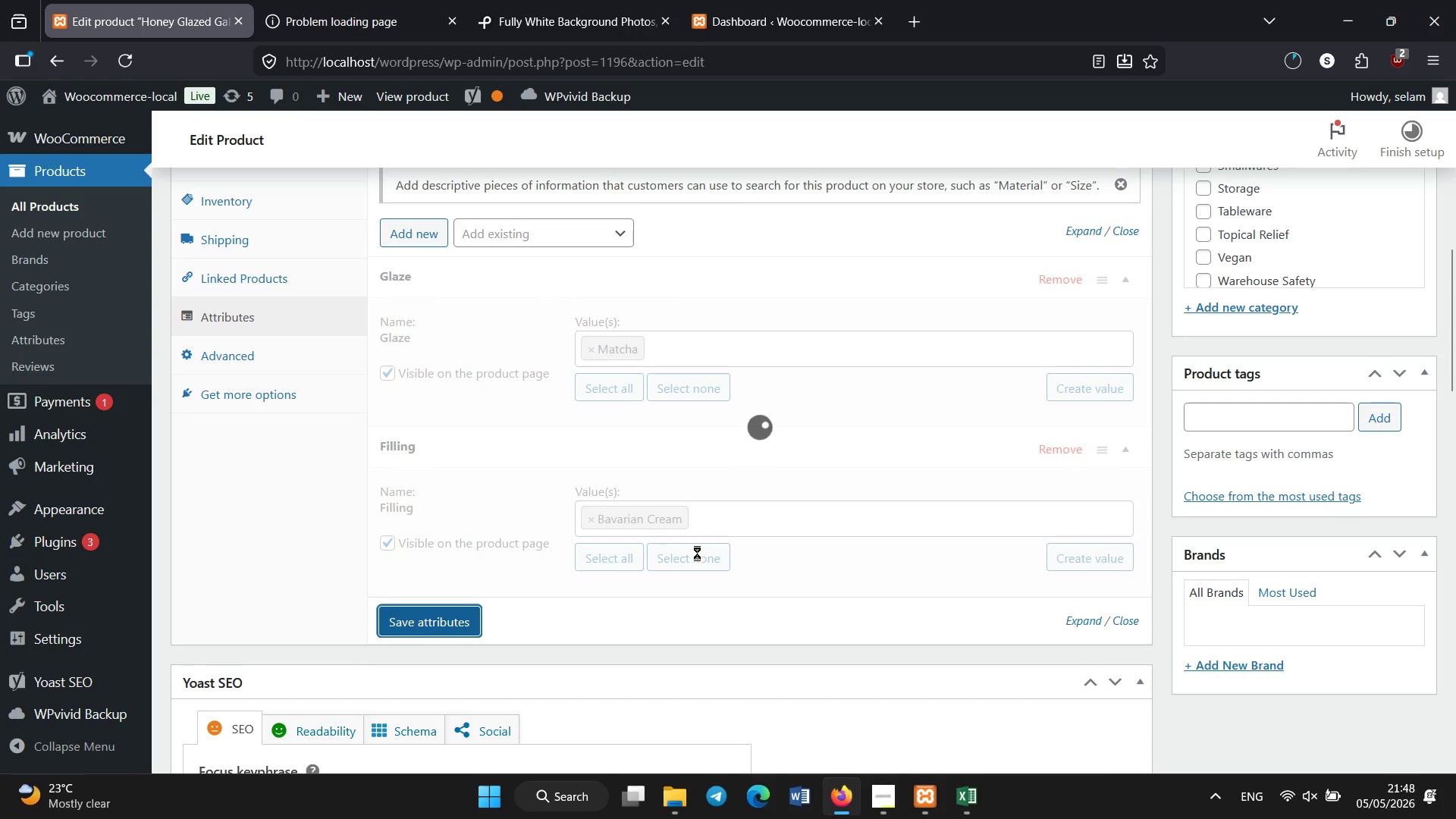 
scroll: coordinate [937, 475], scroll_direction: up, amount: 5.0
 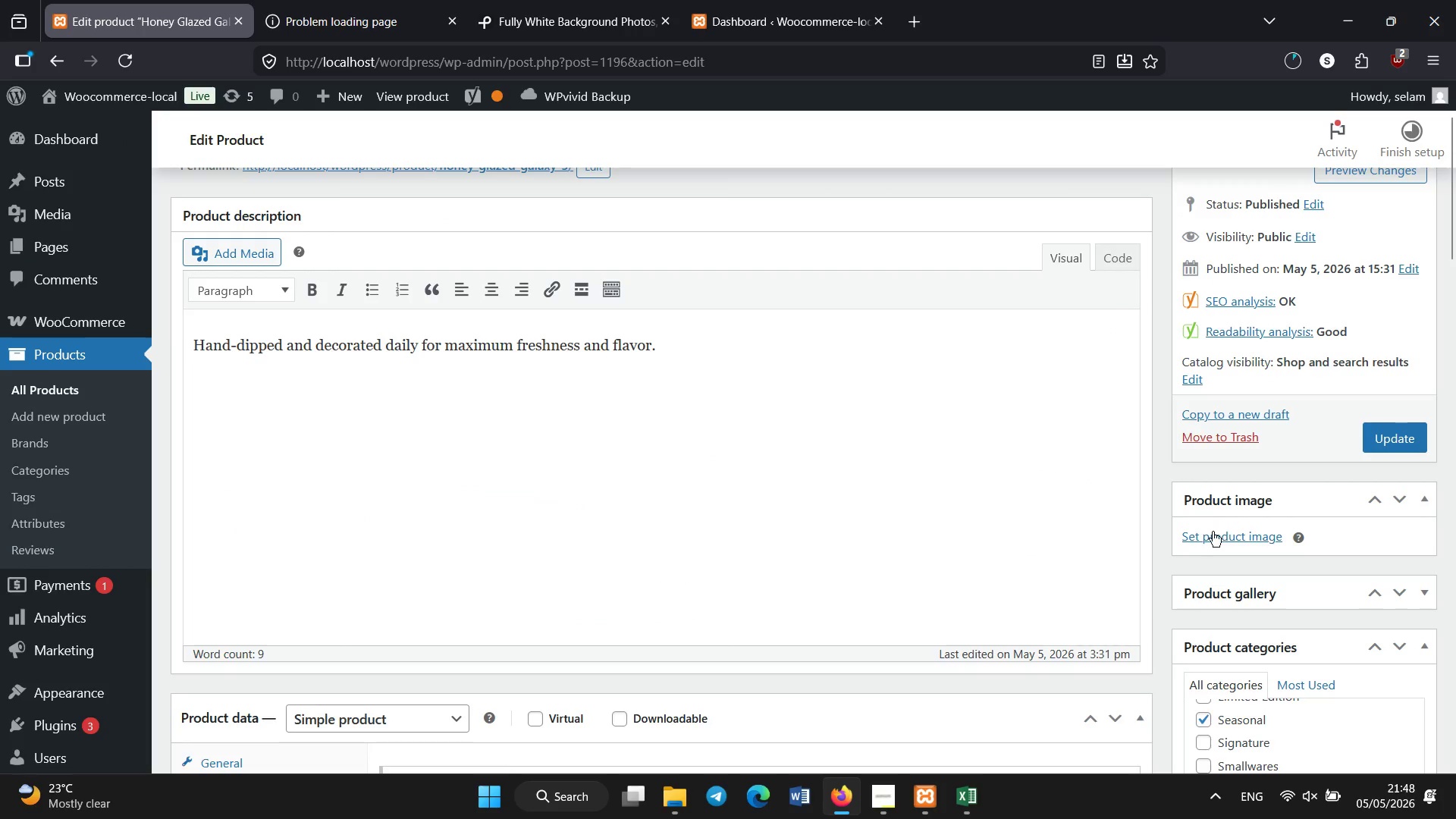 
left_click([1211, 535])
 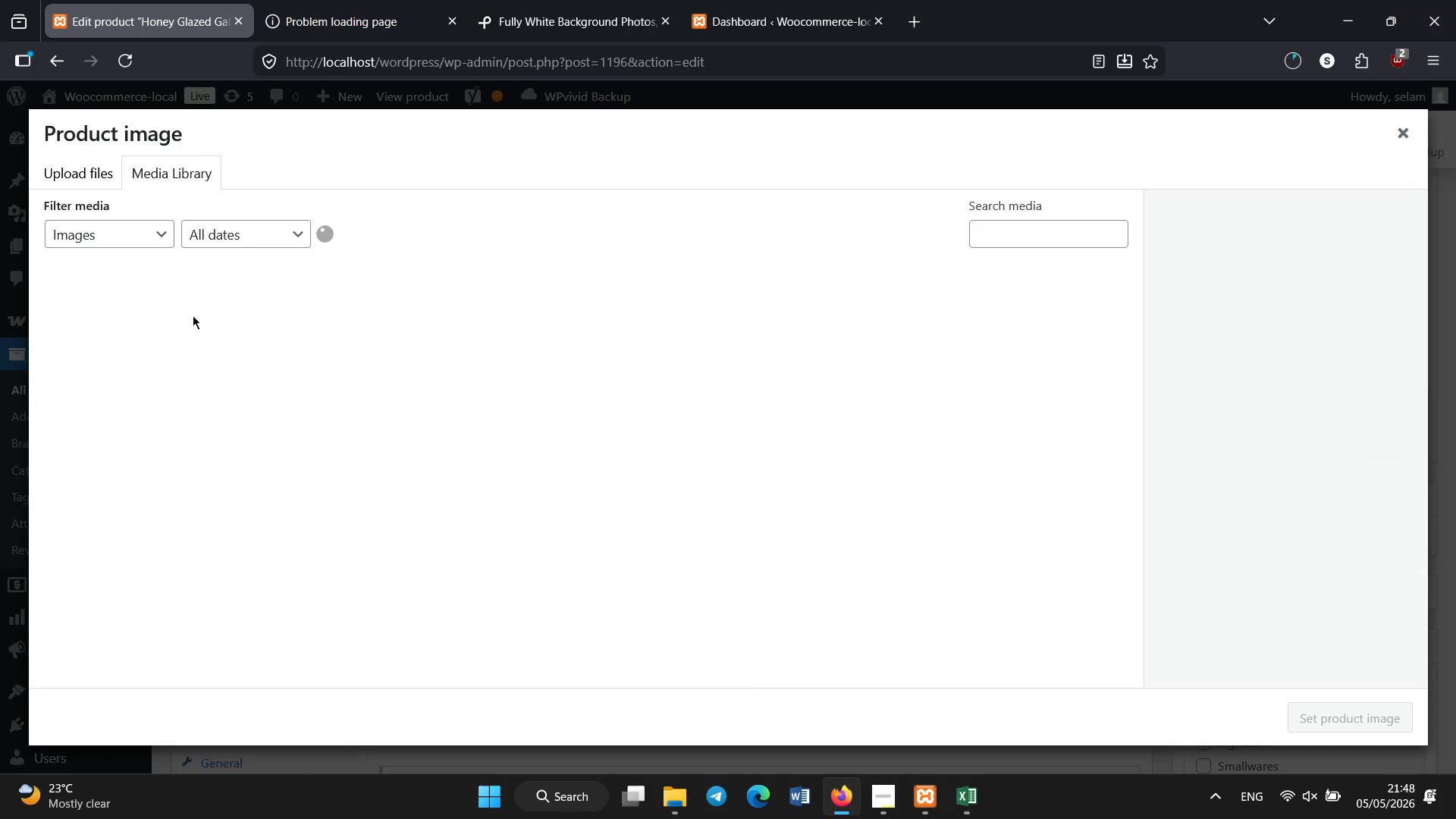 
left_click([80, 321])
 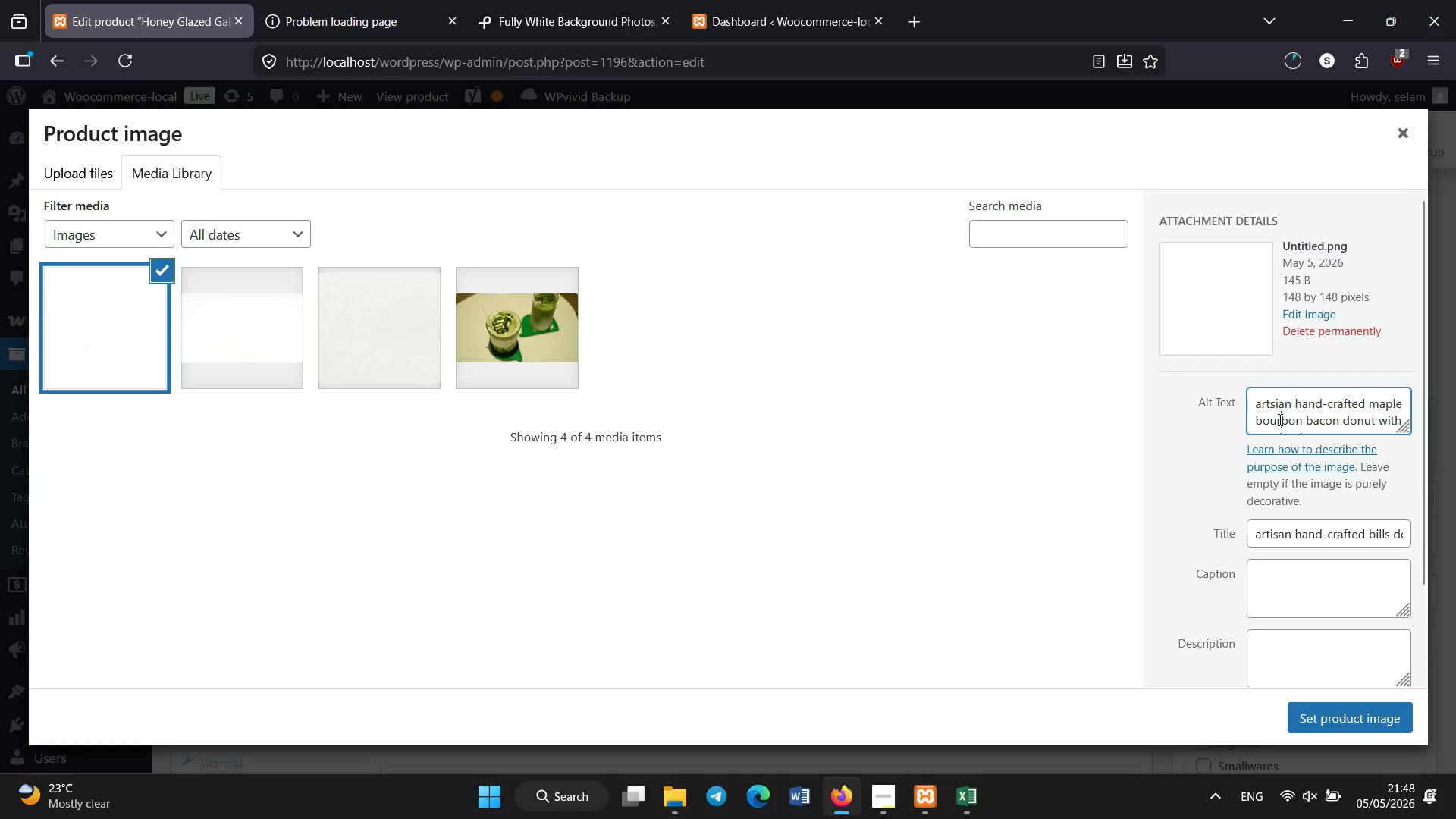 
key(Control+A)
 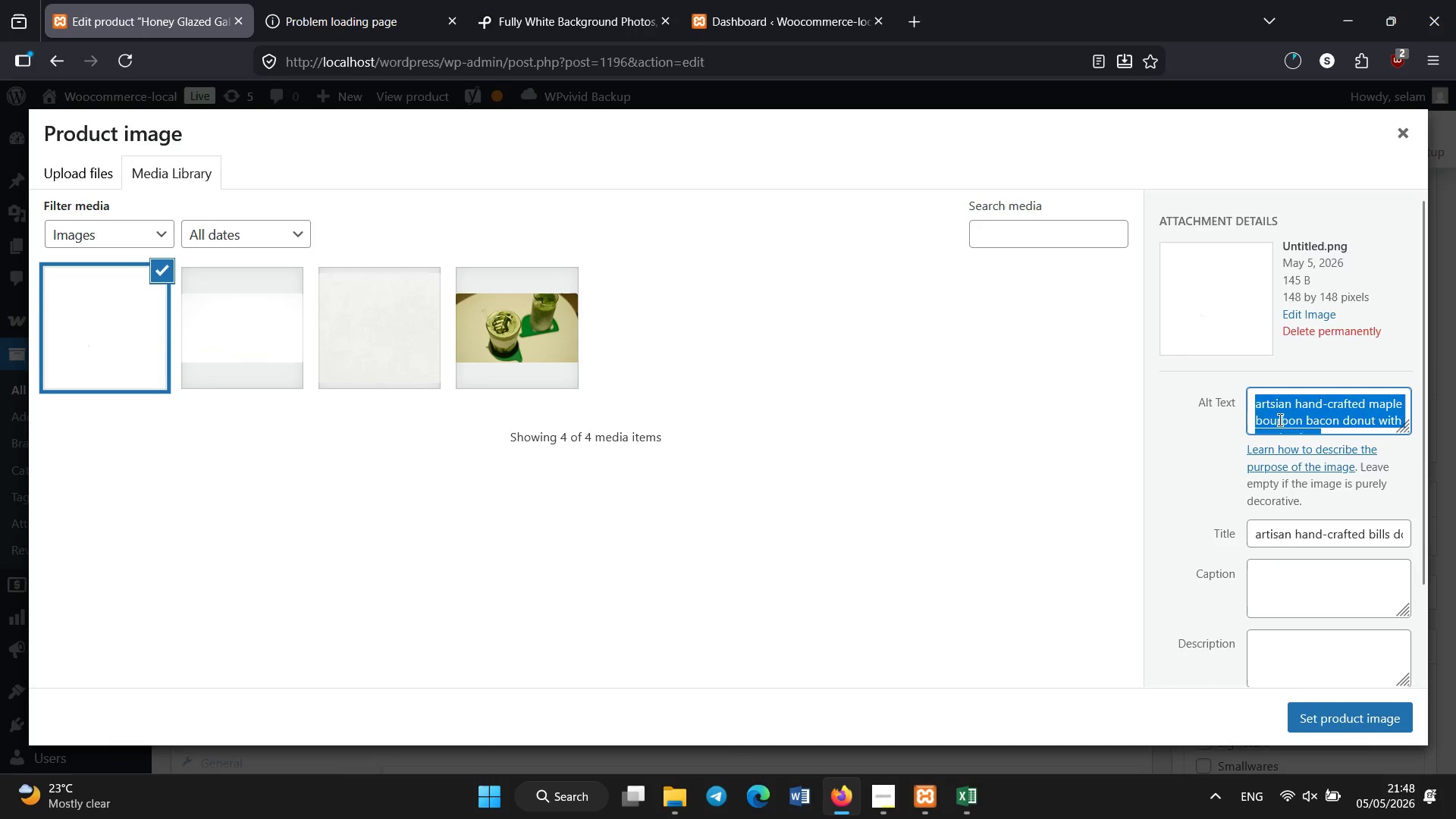 
key(Backspace)
type(artisan hand-crafted honey glazed galazy don)
key(Backspace)
type(axy donut with matcha glaze)
 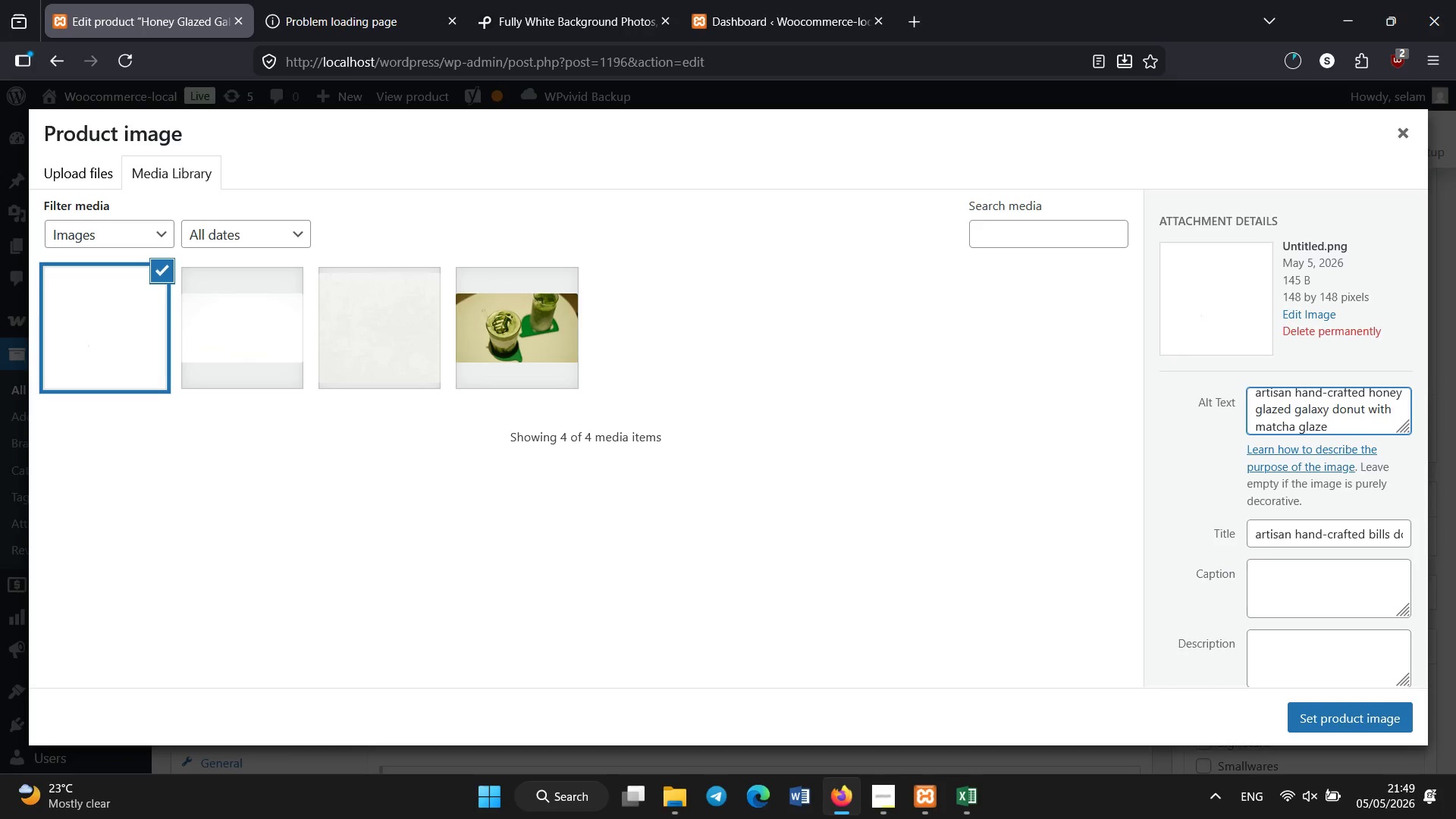 
left_click([1326, 717])
 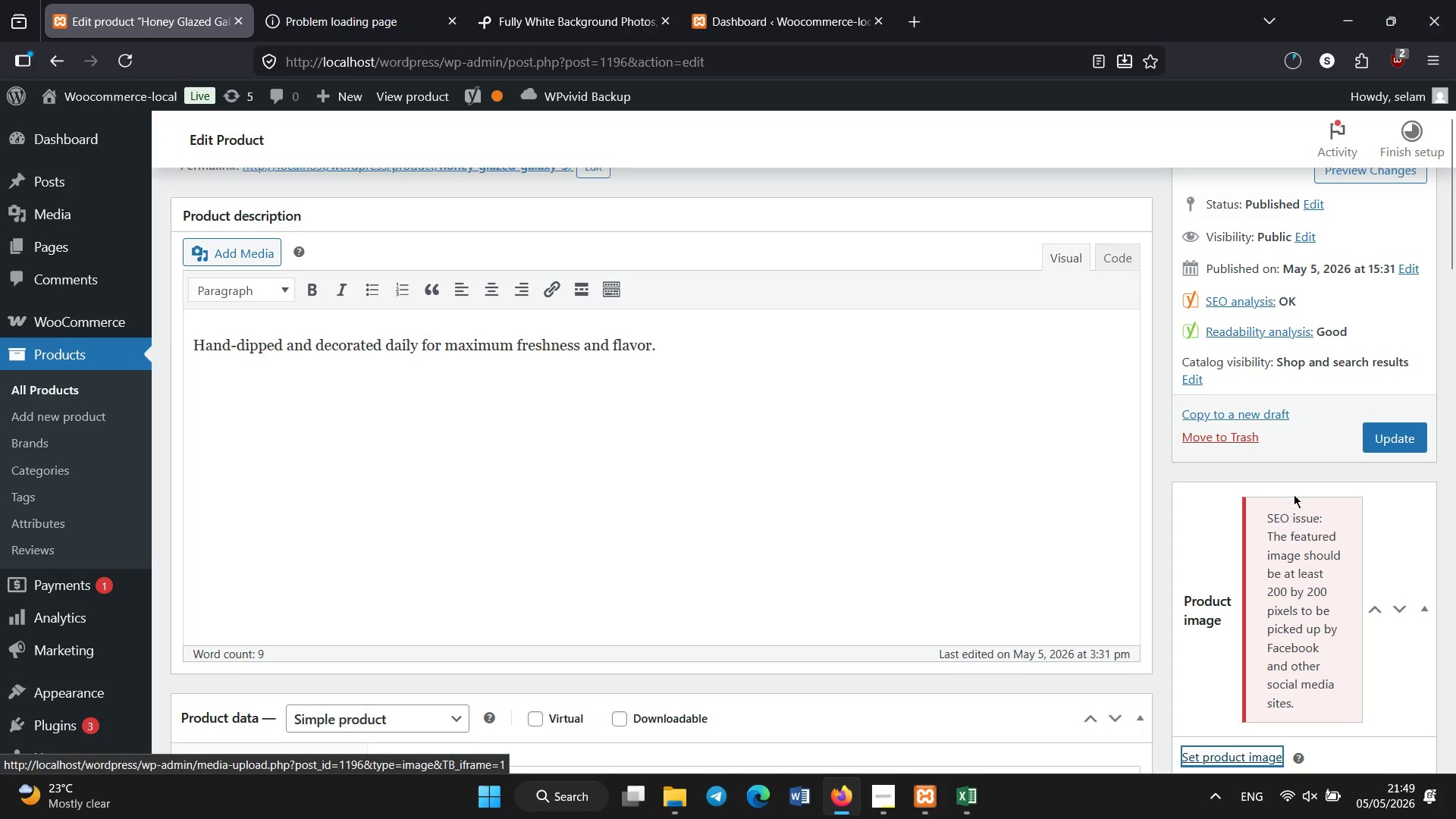 
scroll: coordinate [1344, 499], scroll_direction: up, amount: 1.0
 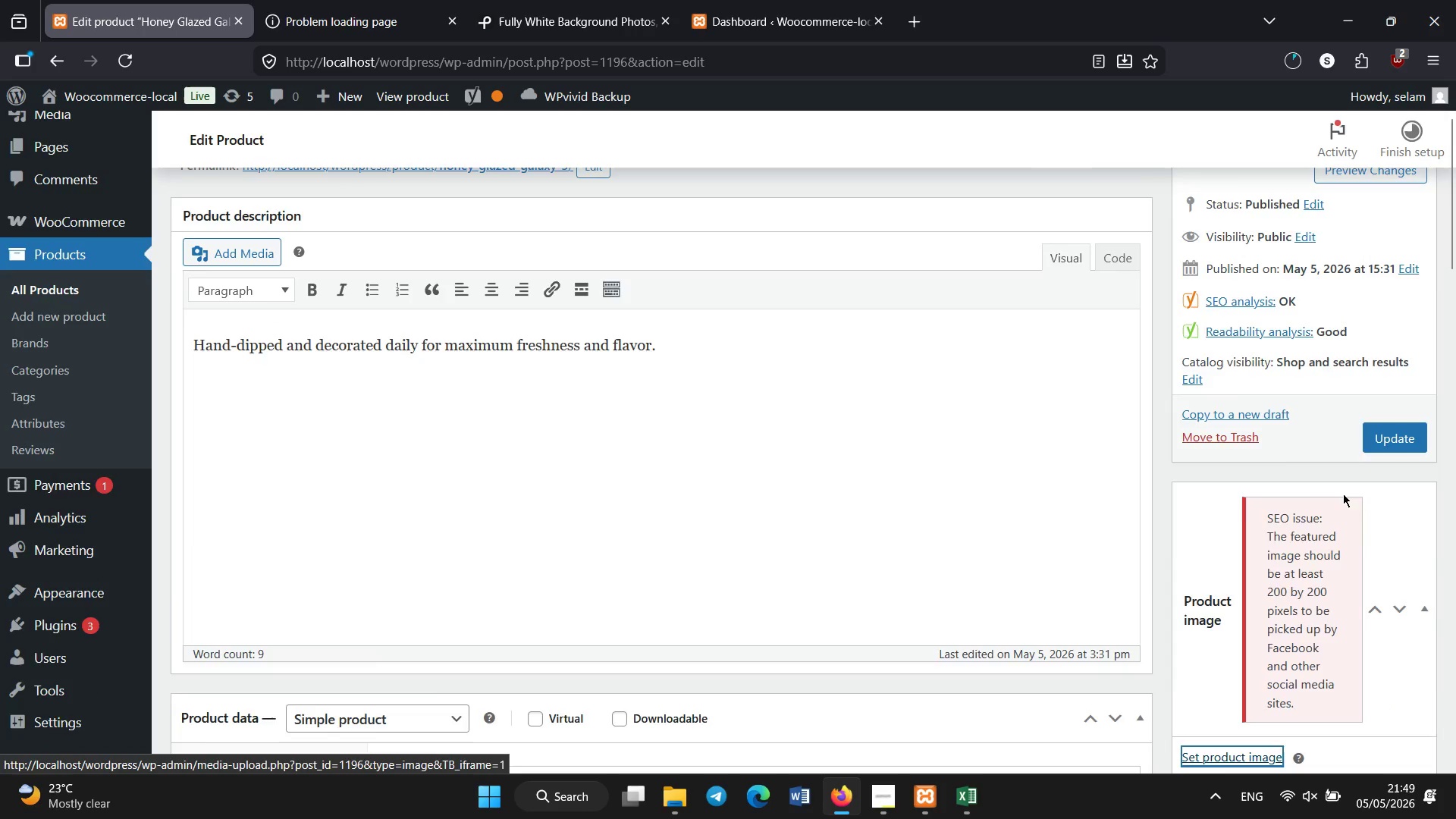 
scroll: coordinate [1343, 494], scroll_direction: down, amount: 1.0
 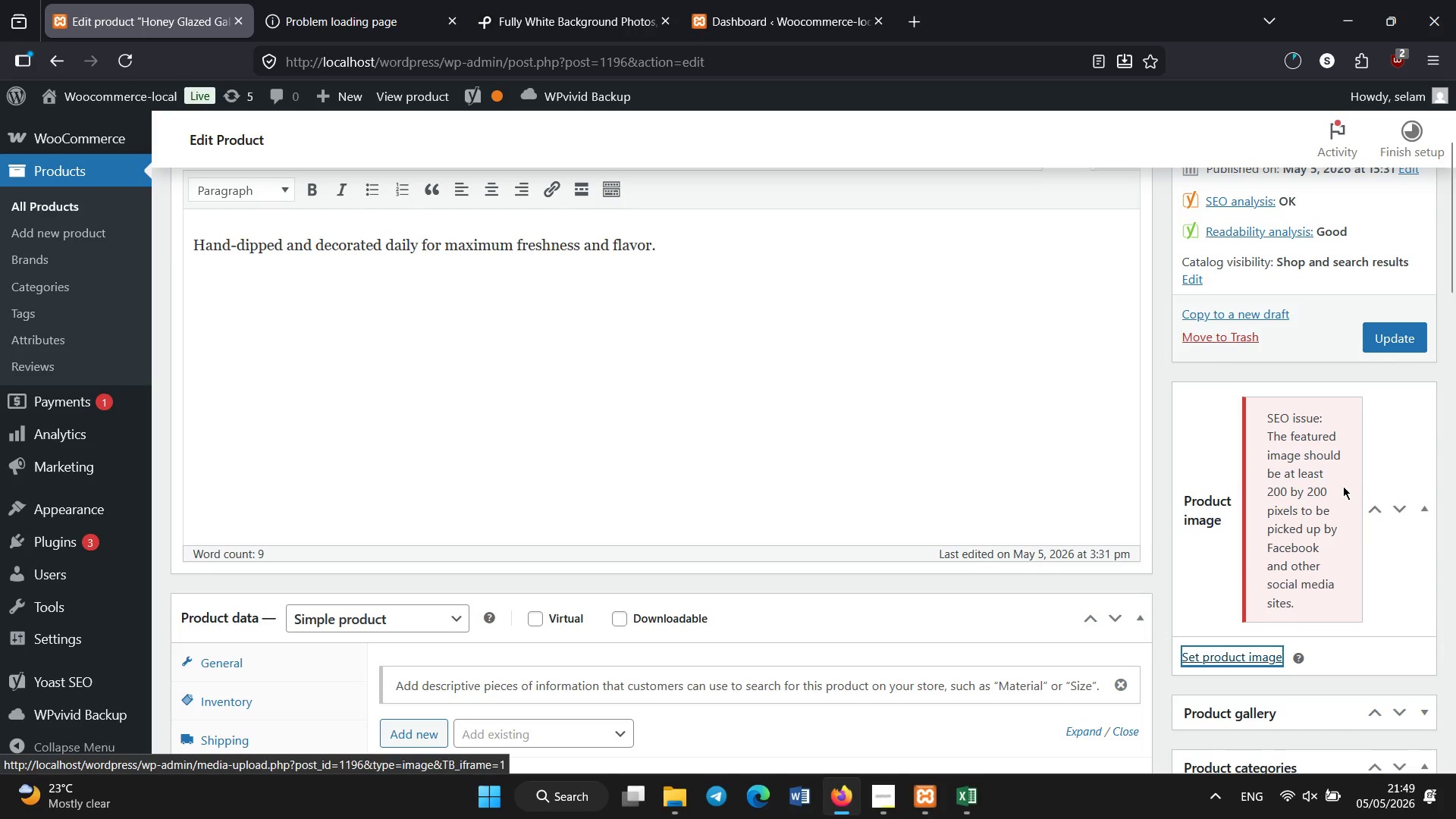 
wait(7.63)
 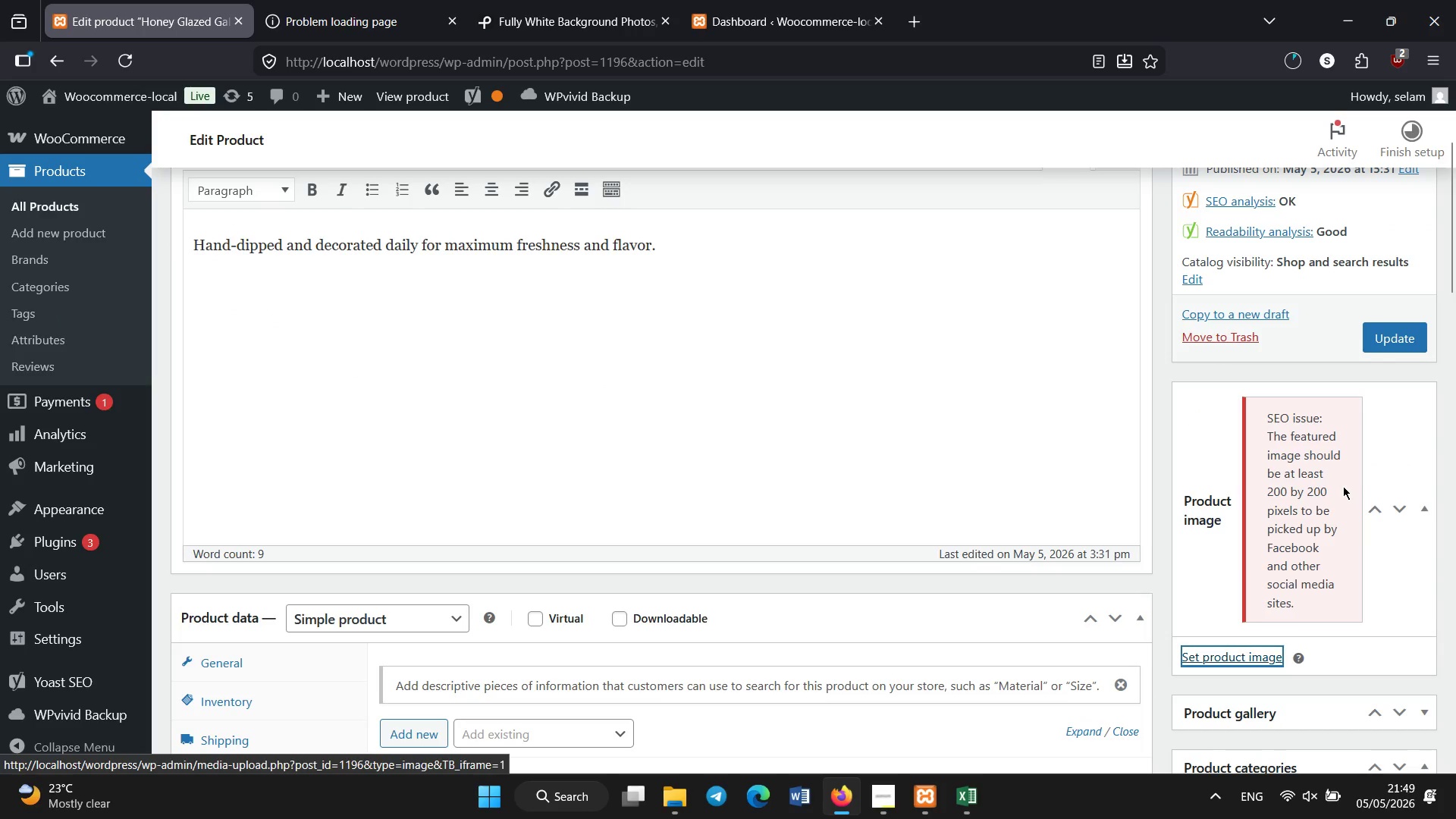 
left_click([1381, 344])
 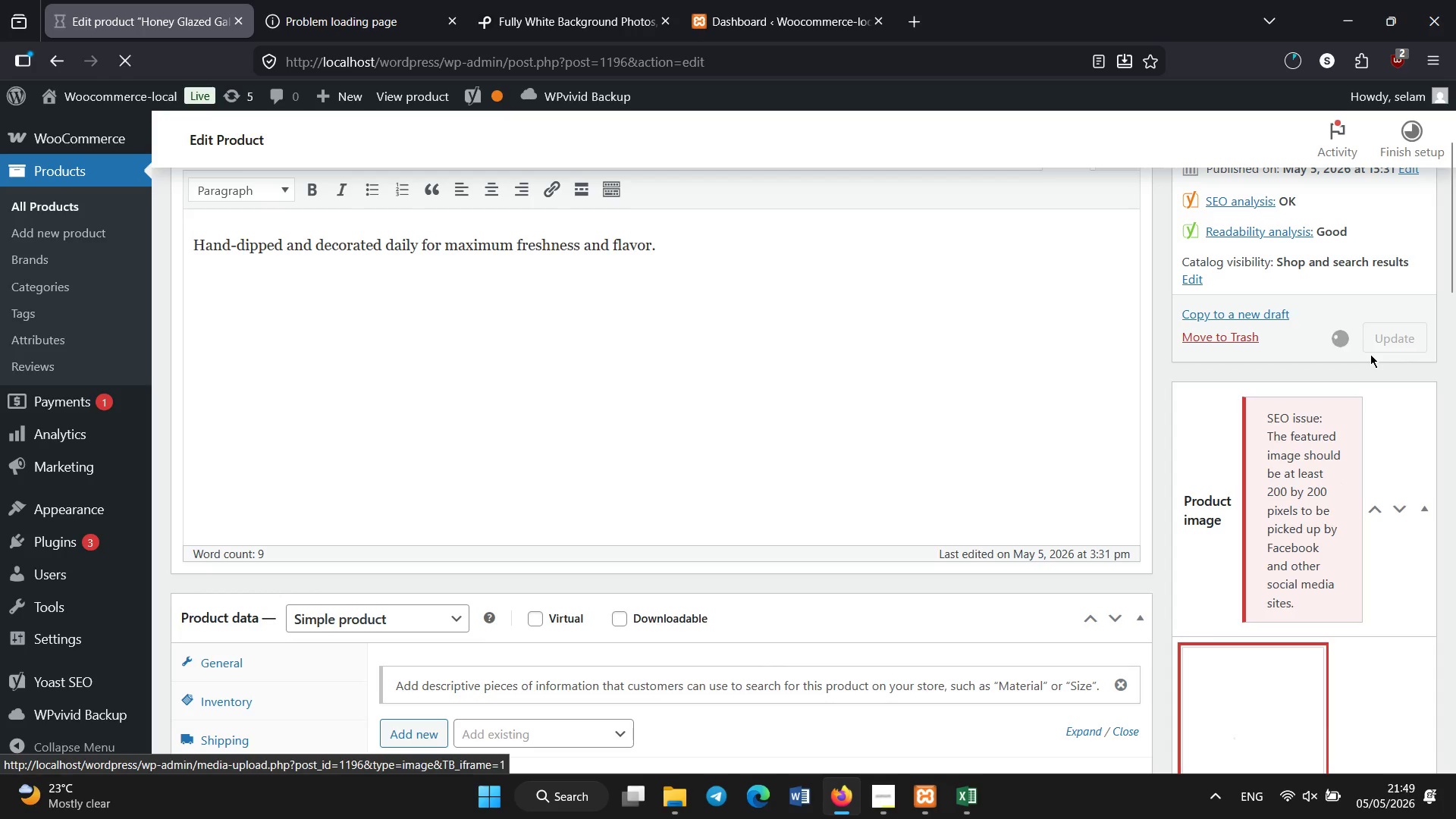 
wait(10.14)
 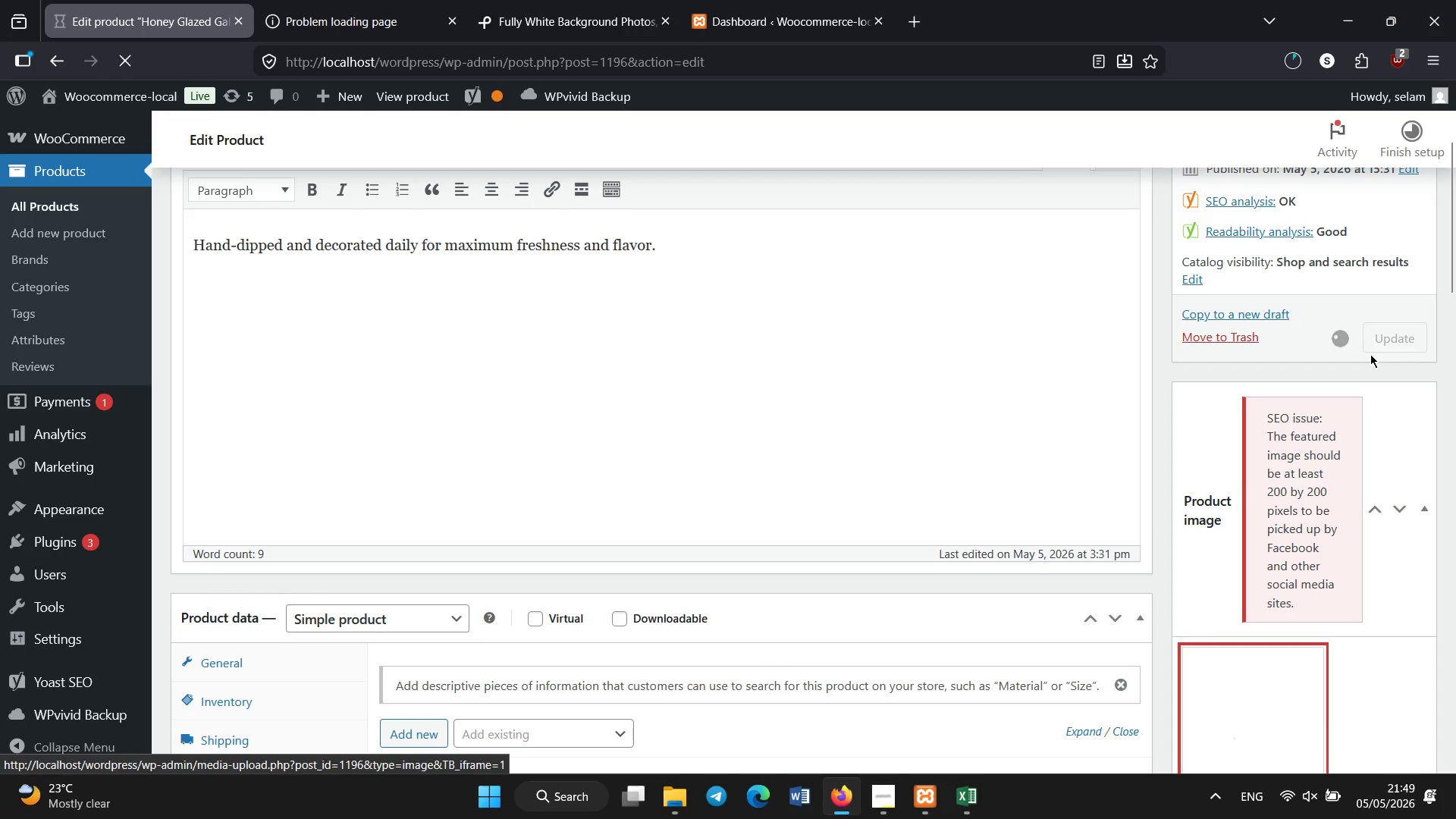 
scroll: coordinate [960, 331], scroll_direction: up, amount: 5.0
 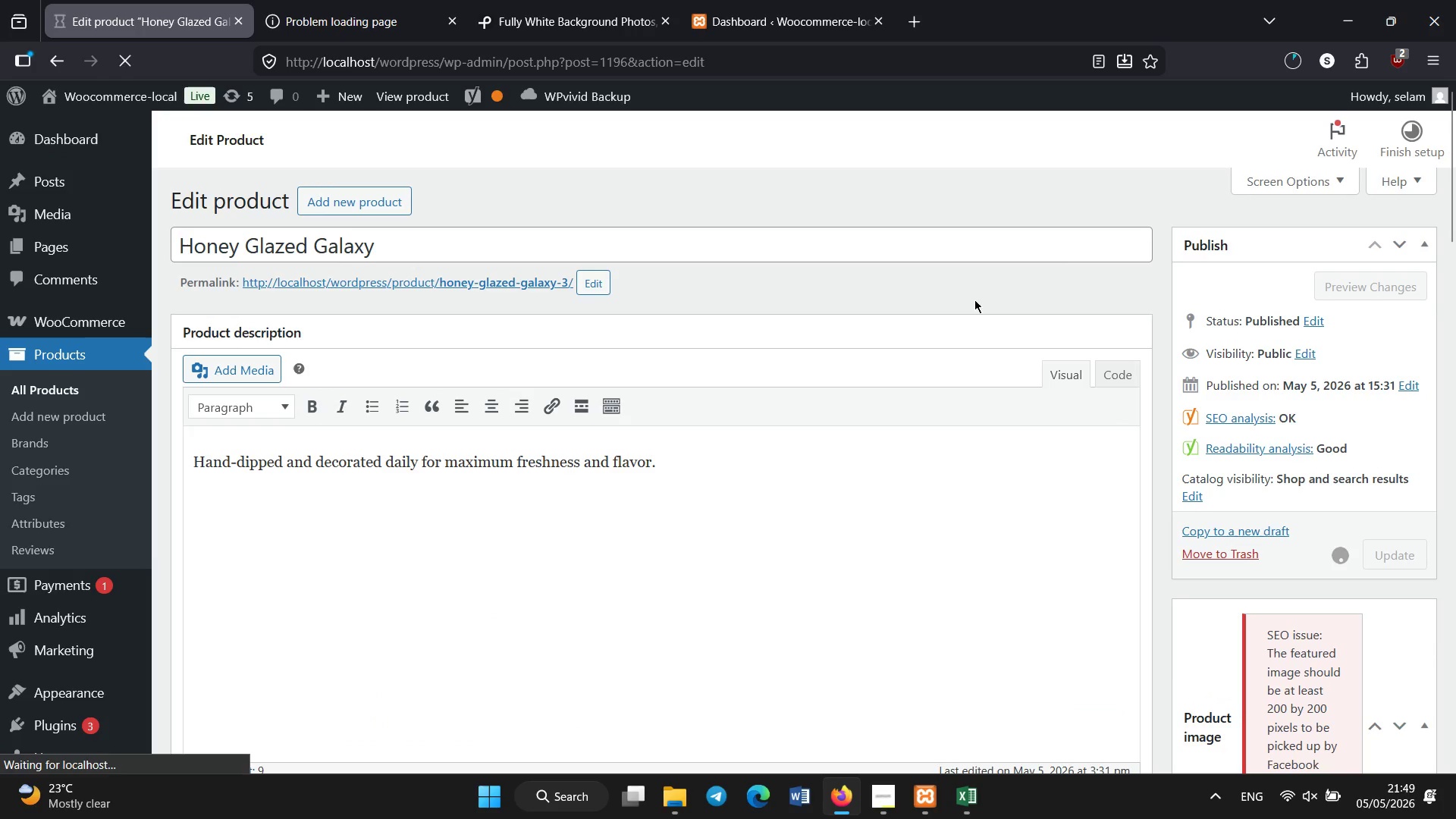 
wait(9.26)
 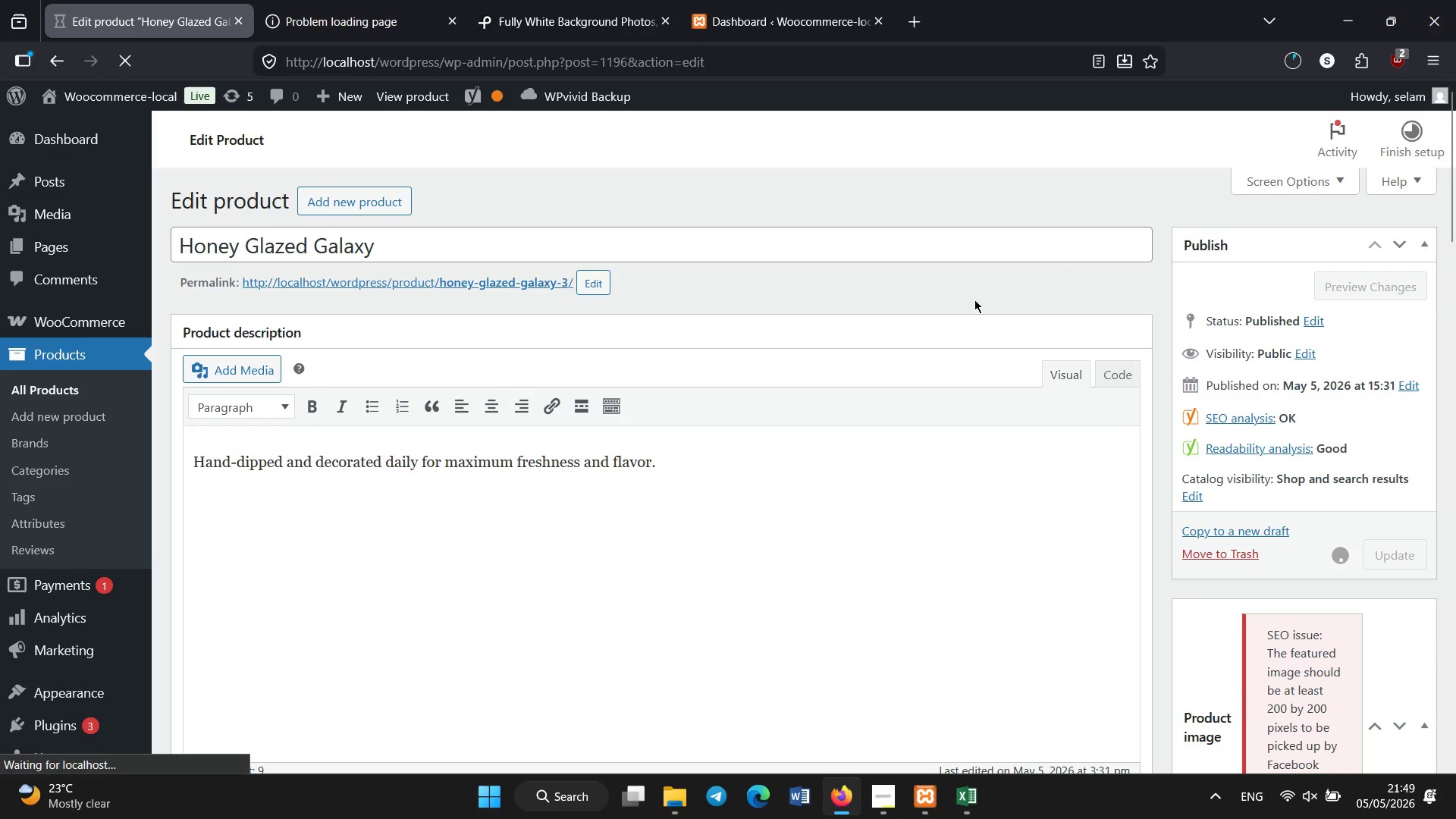 
left_click([77, 394])
 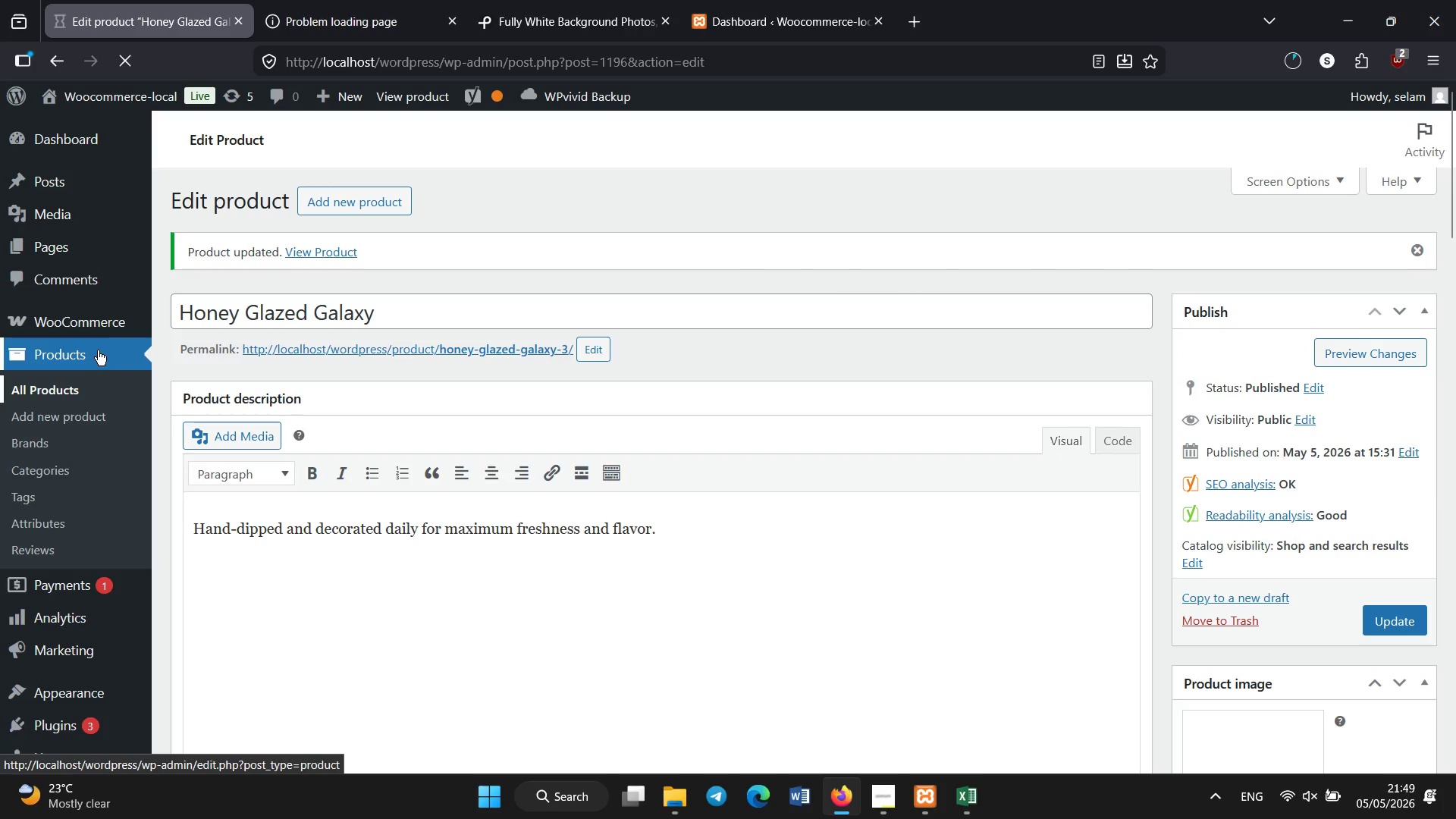 
wait(7.67)
 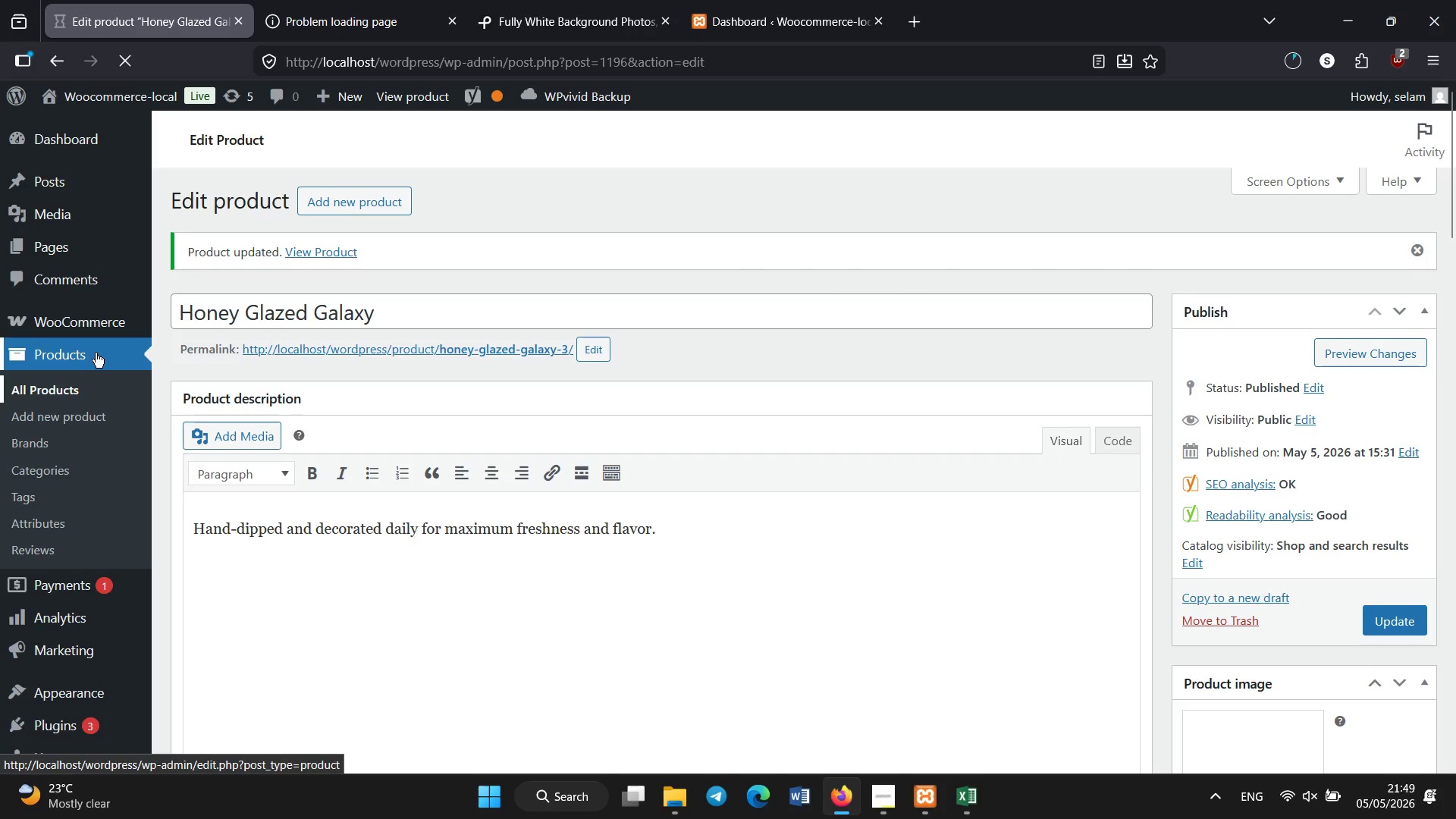 
scroll: coordinate [413, 433], scroll_direction: down, amount: 14.0
 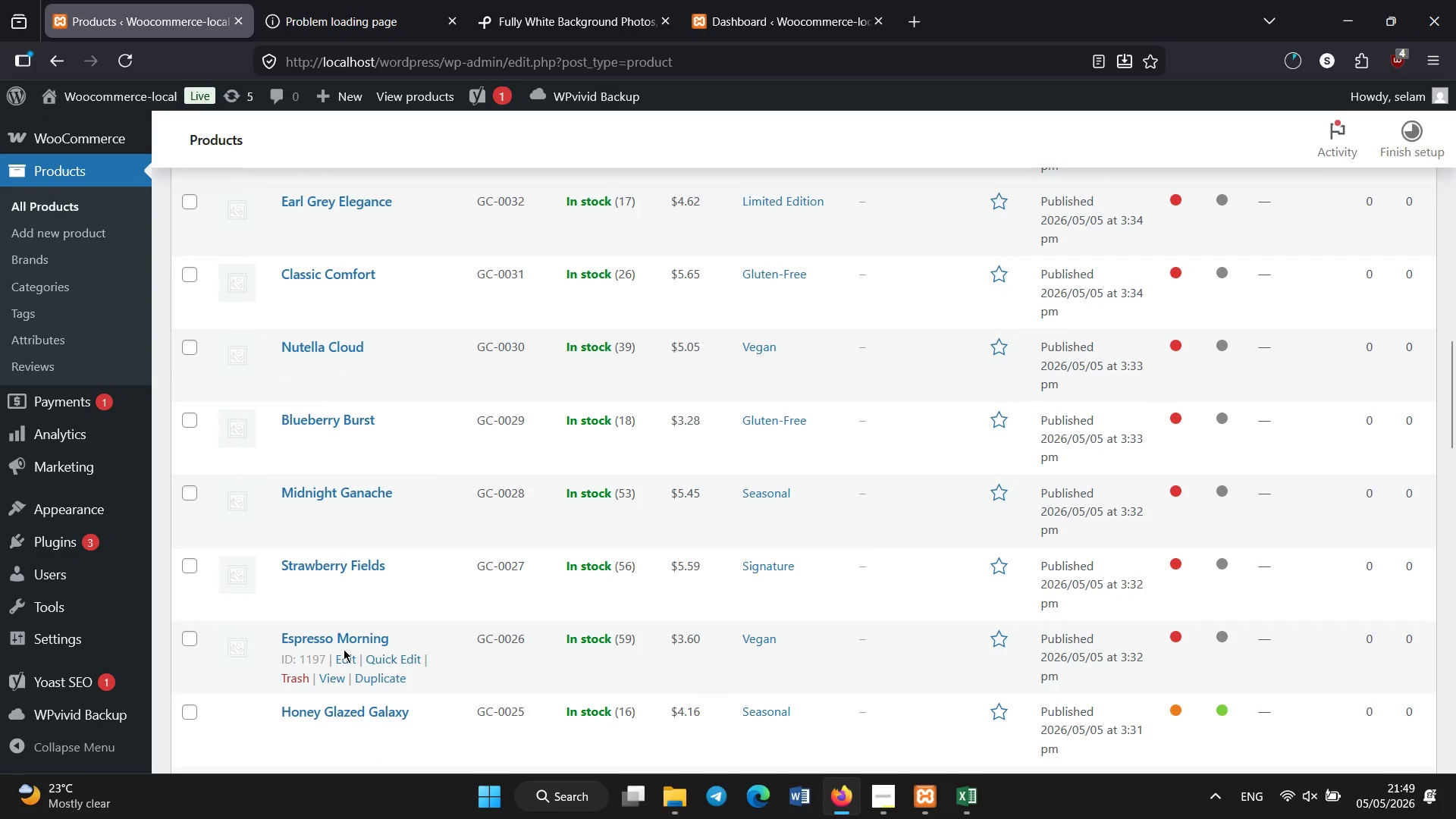 
left_click([340, 644])
 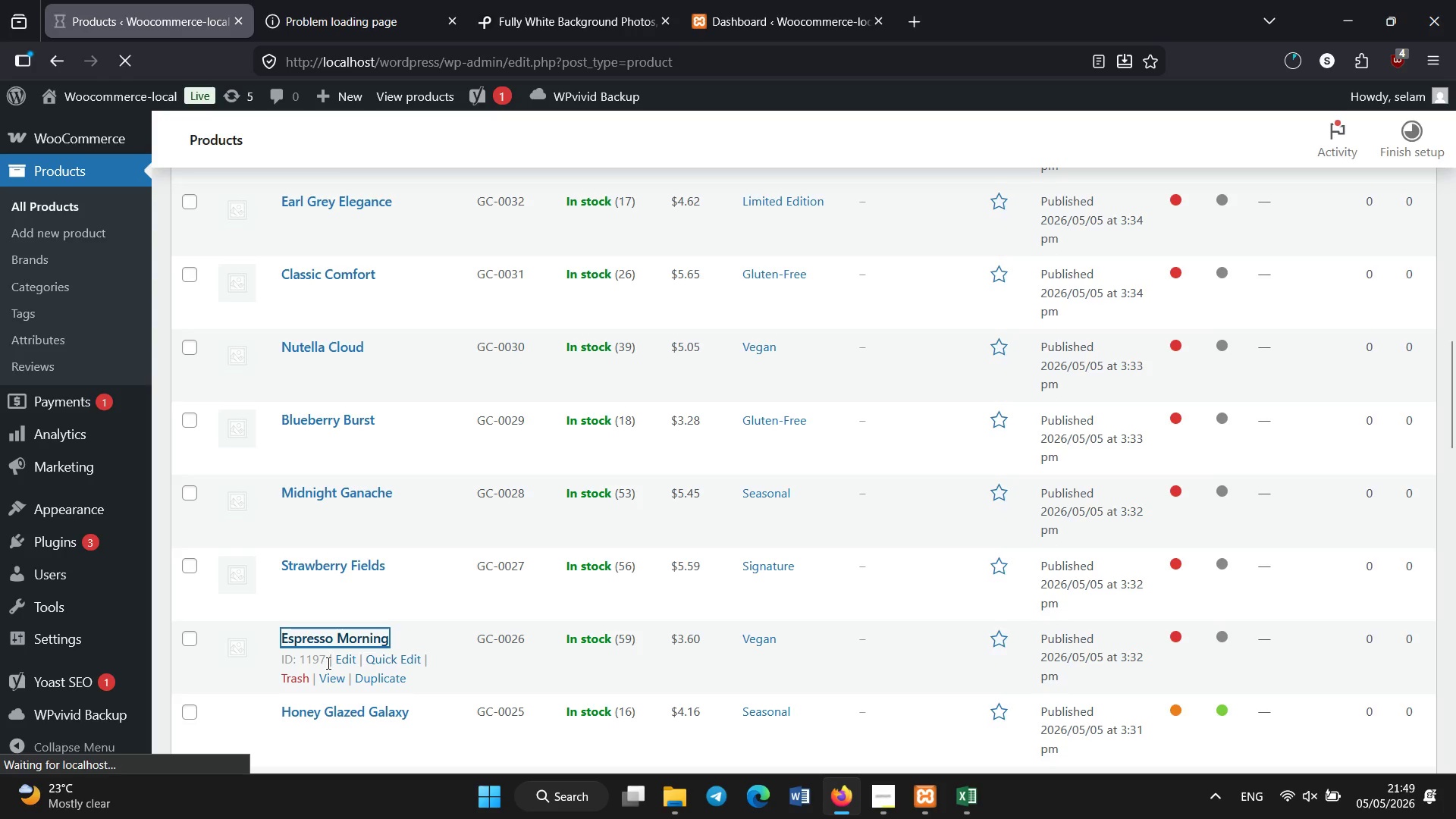 
wait(8.8)
 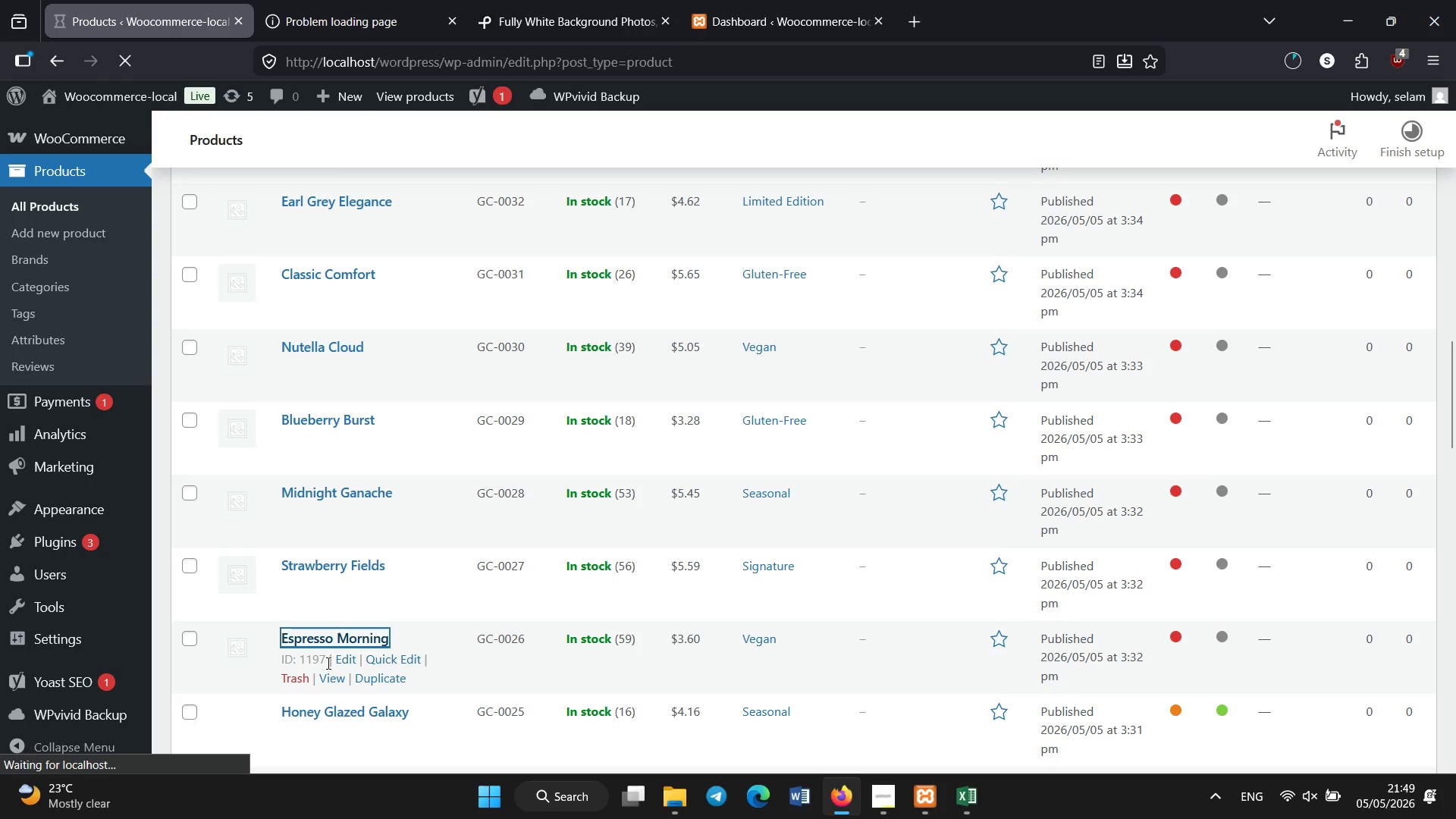 
scroll: coordinate [383, 628], scroll_direction: down, amount: 8.0
 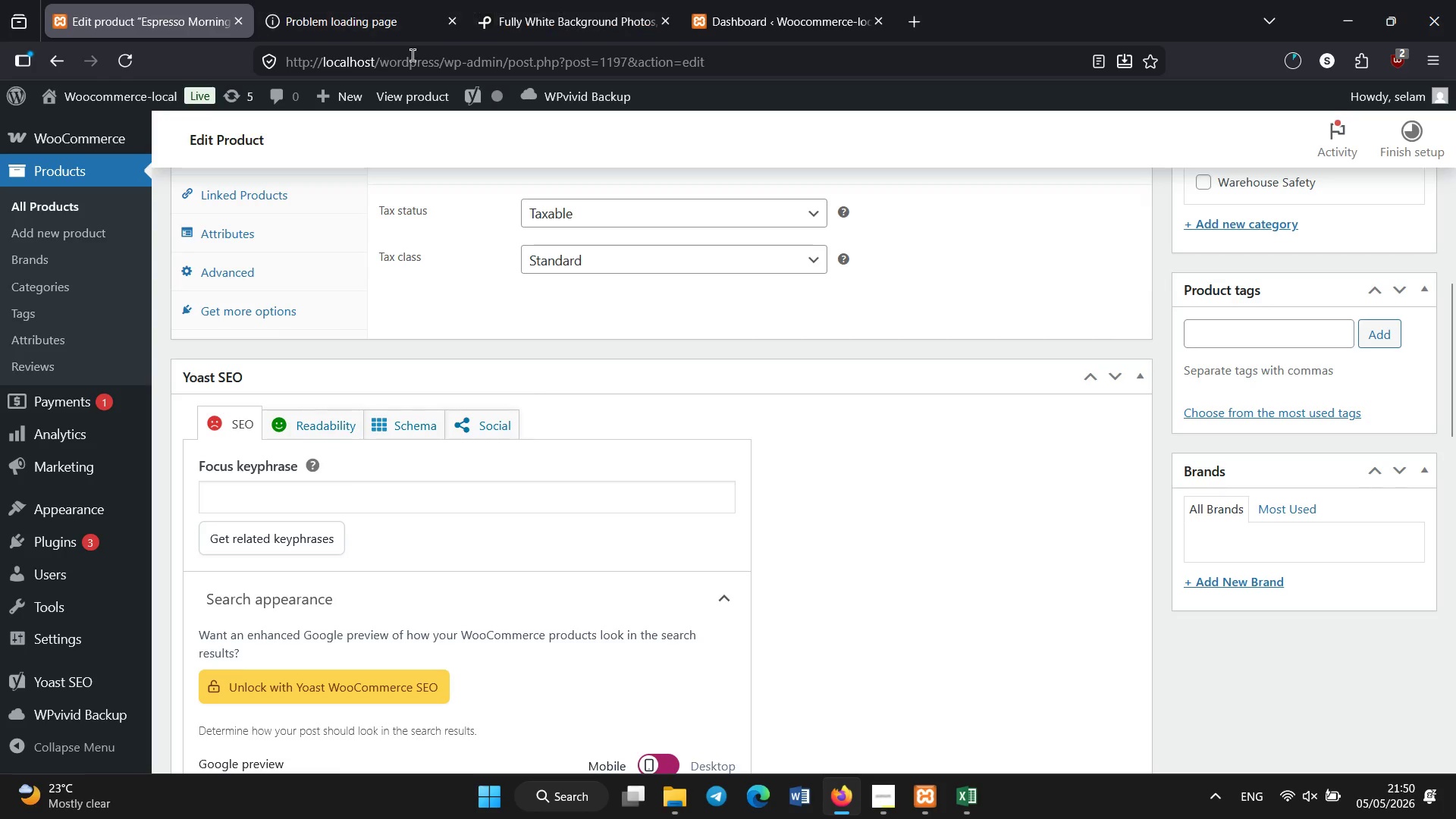 
left_click([319, 485])
 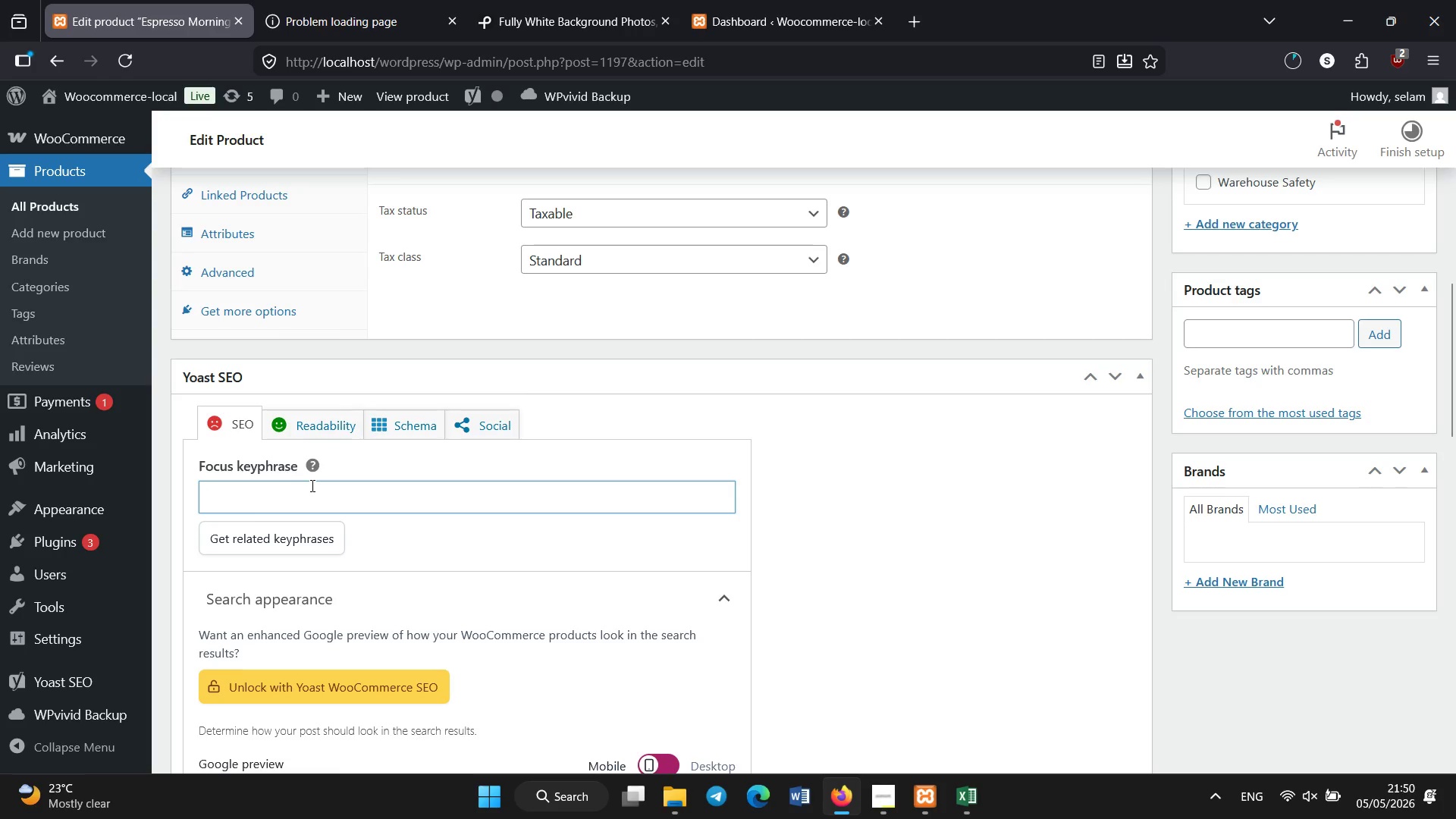 
type(artisan espresso donut)
 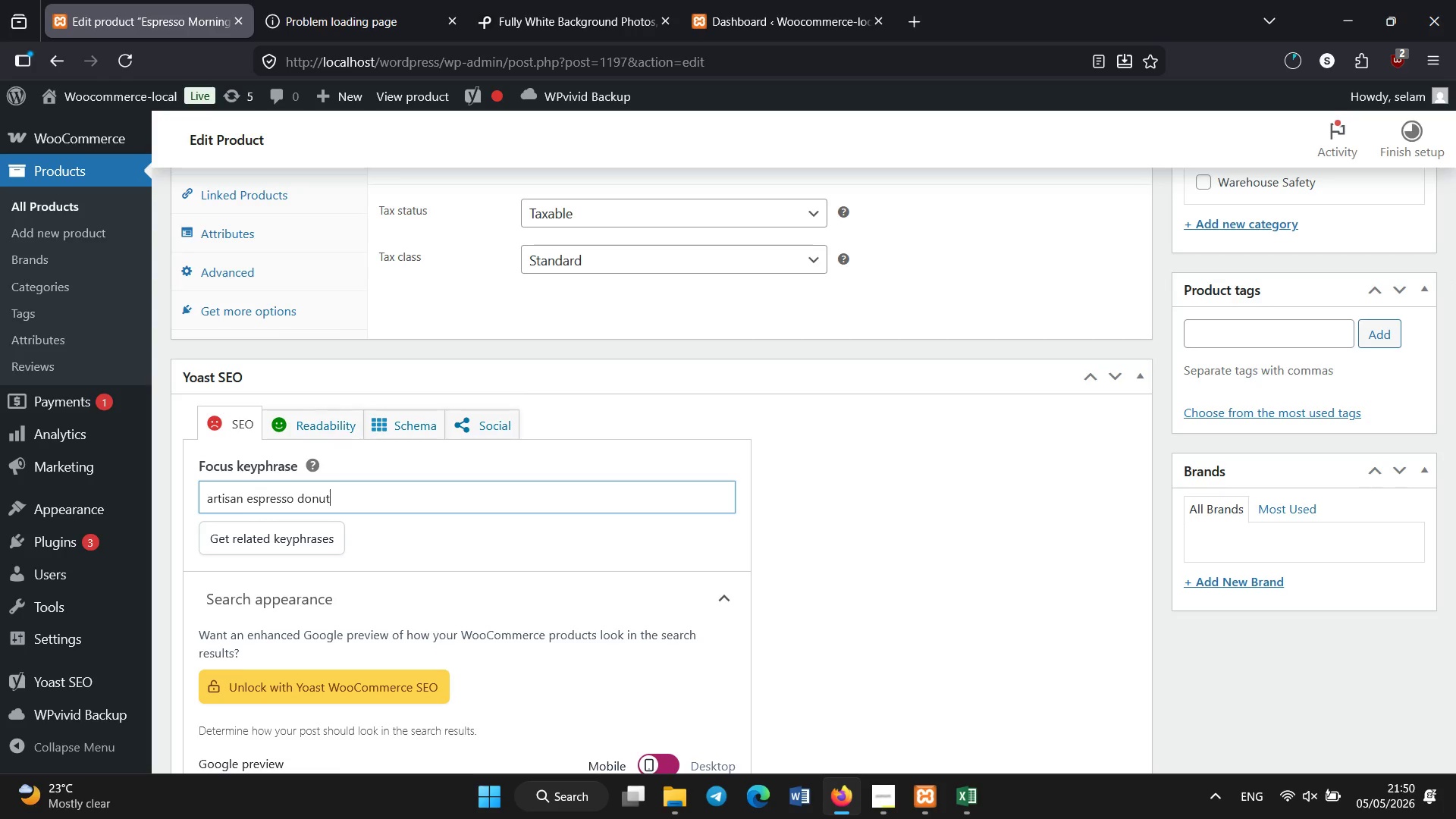 
scroll: coordinate [418, 279], scroll_direction: down, amount: 5.0
 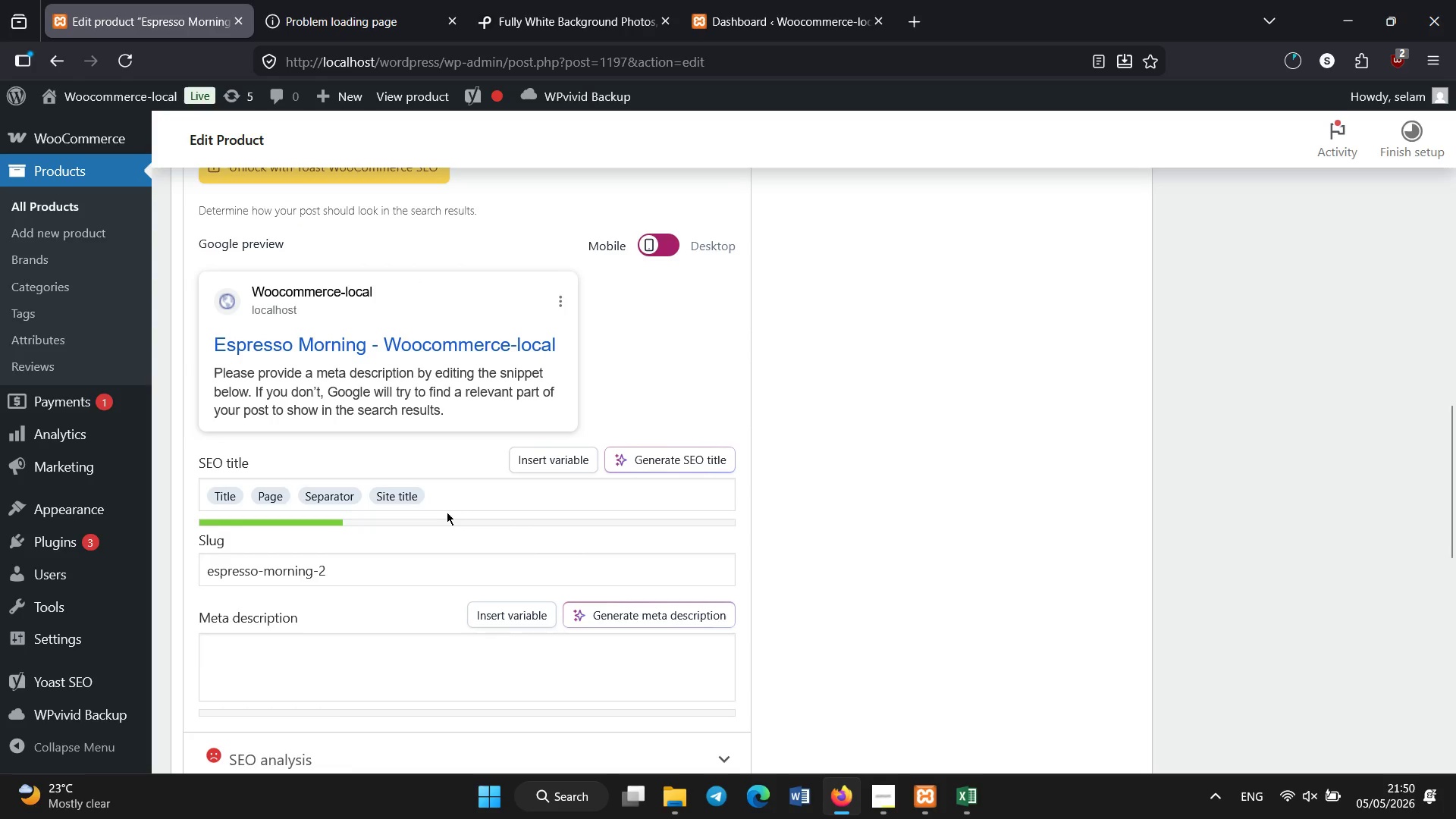 
left_click([443, 496])
 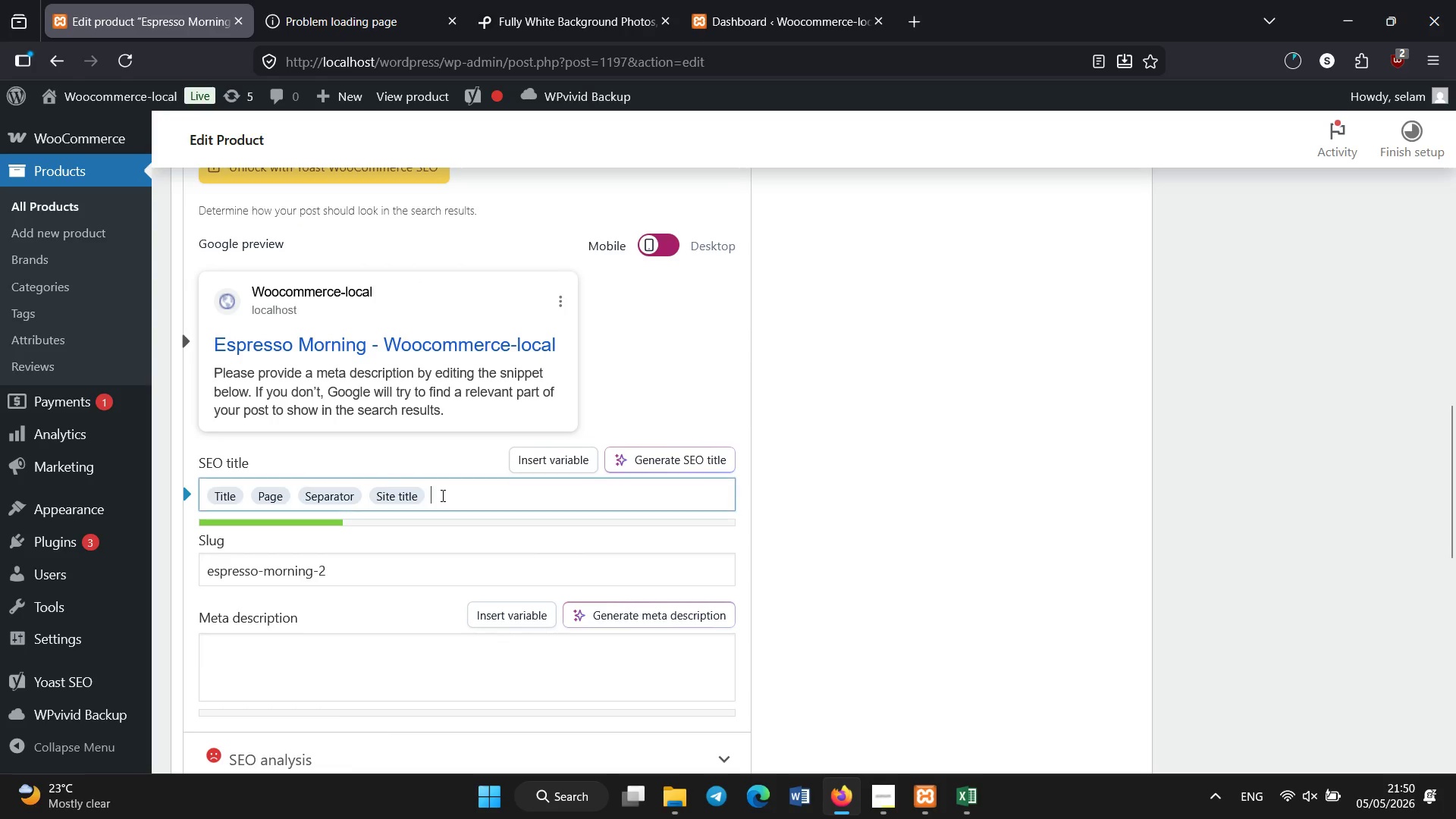 
key(Backspace)
 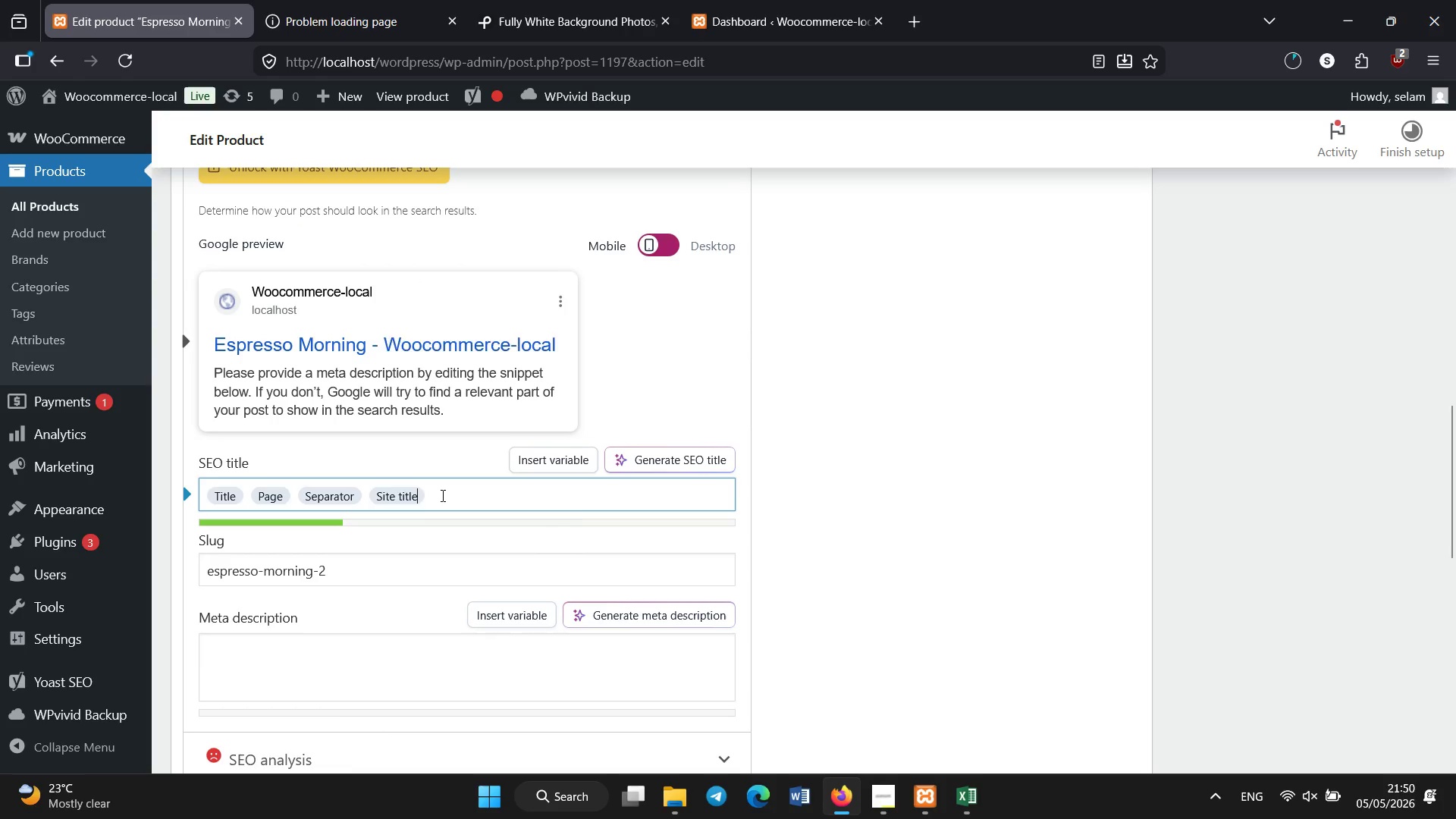 
key(Backspace)
 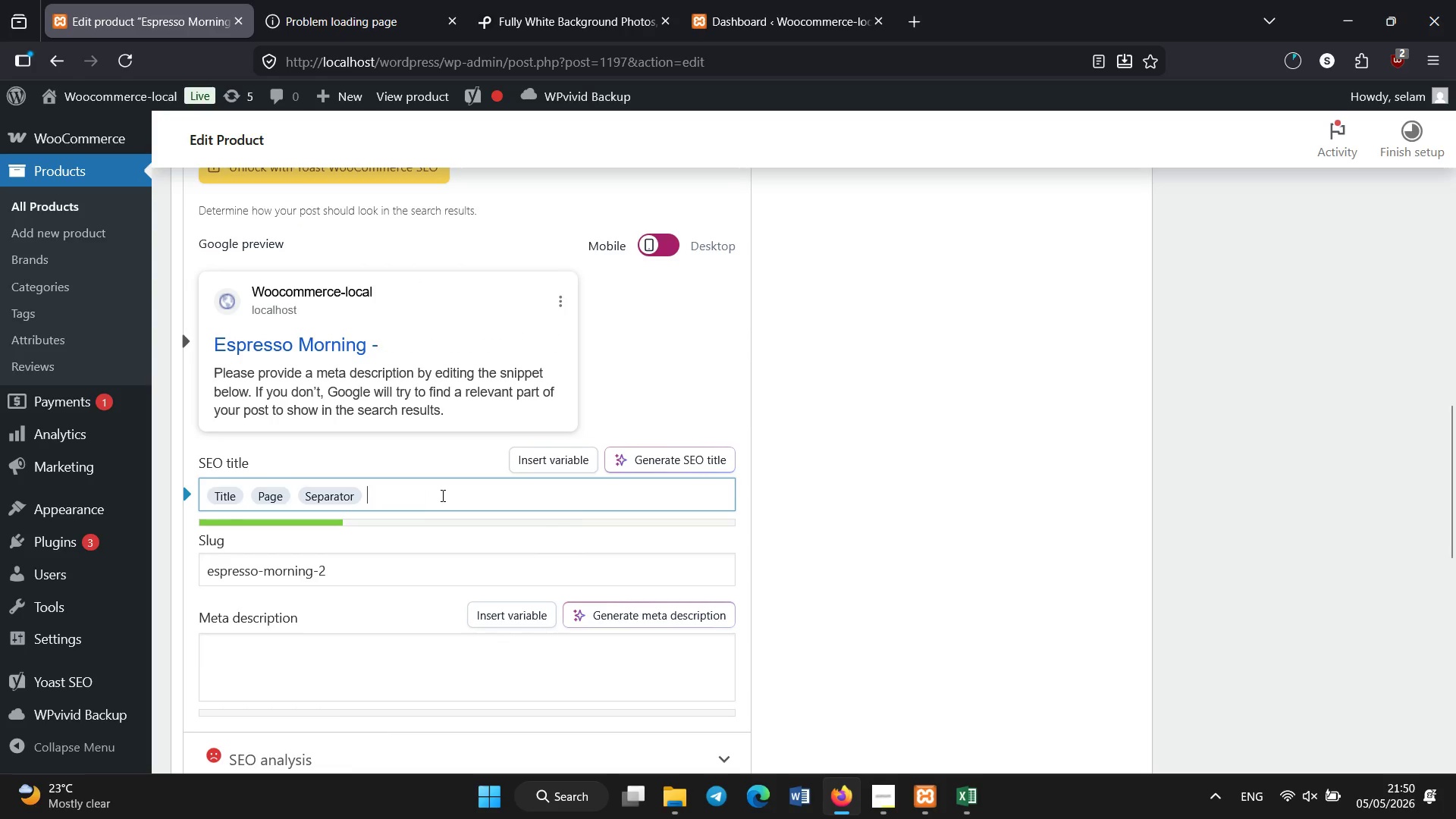 
key(Backspace)
 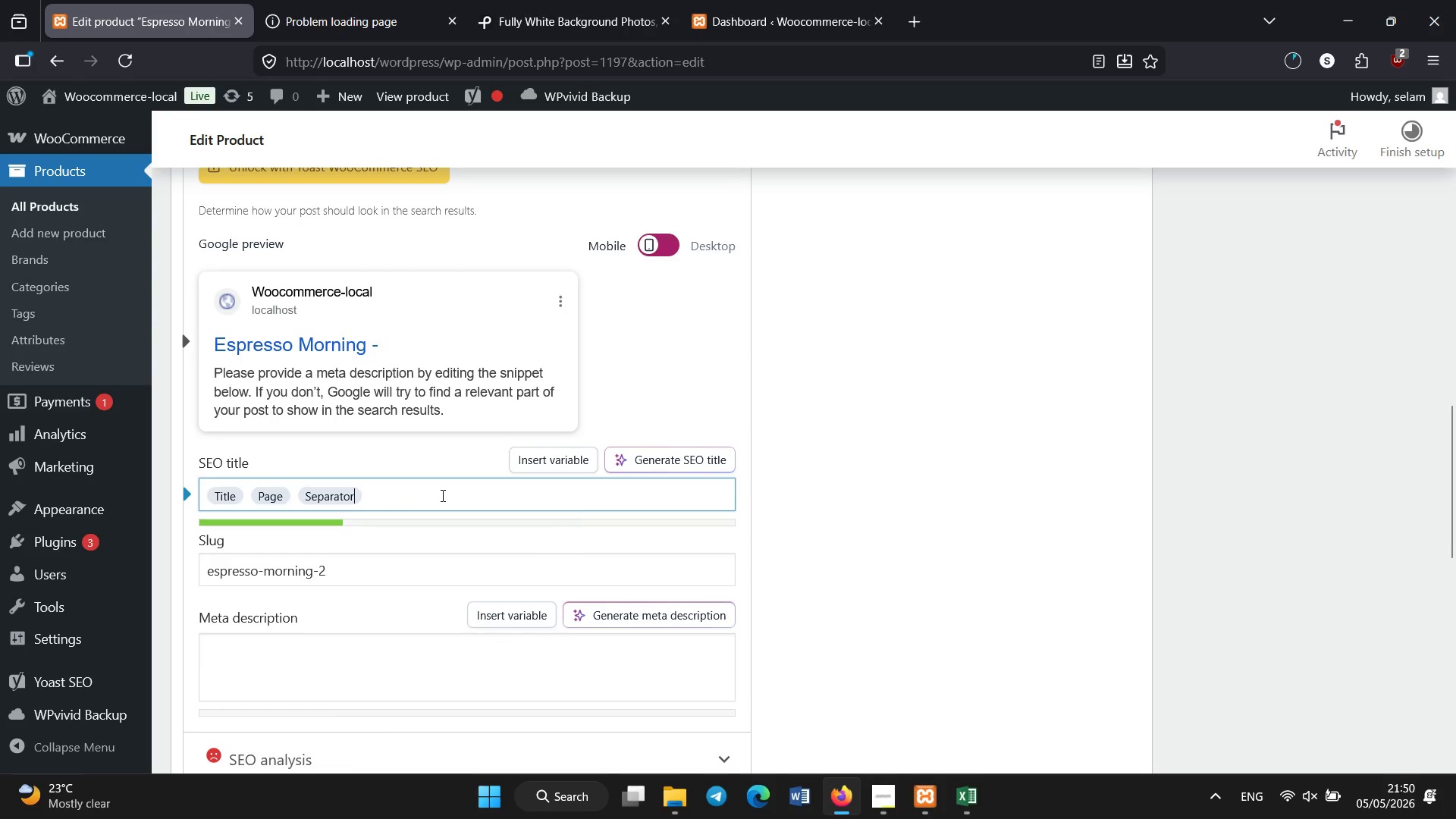 
key(Backspace)
 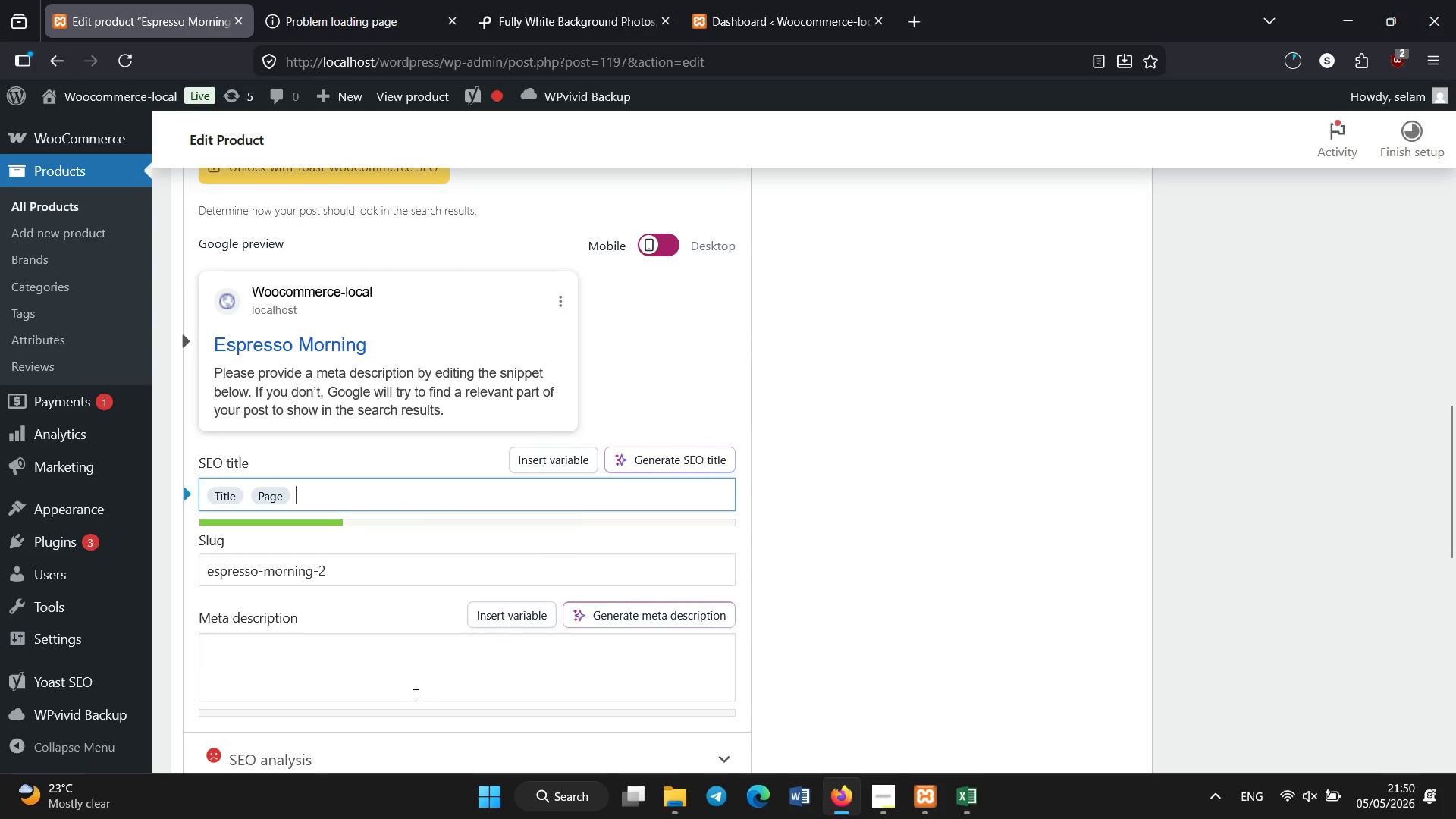 
left_click([415, 680])
 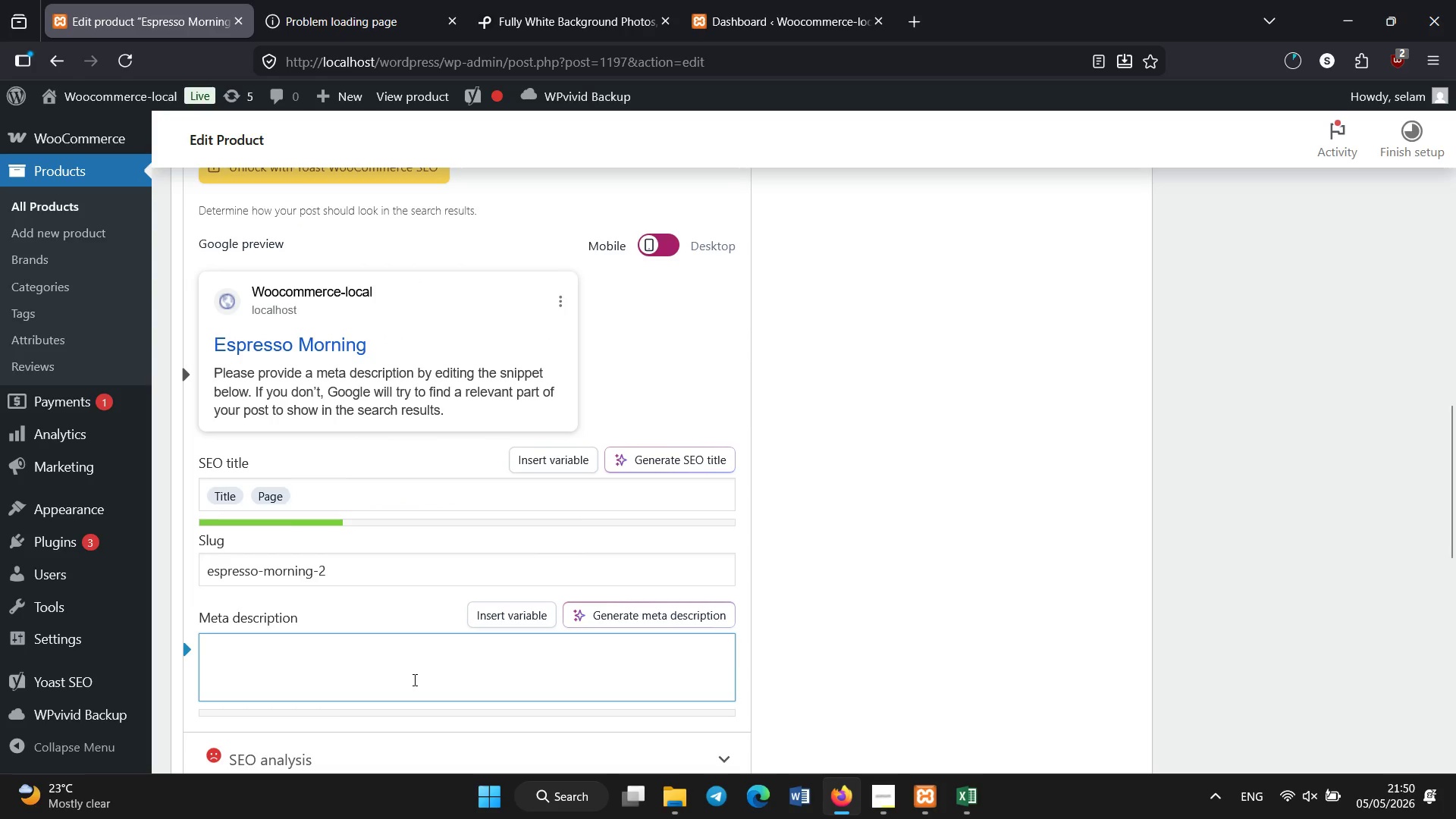 
type(Artisan hand-crafted Espresso Morning a)
key(Backspace)
type(donut with salted caramel glaze and raspberry filling. Bold sweet coffee flavor.)
 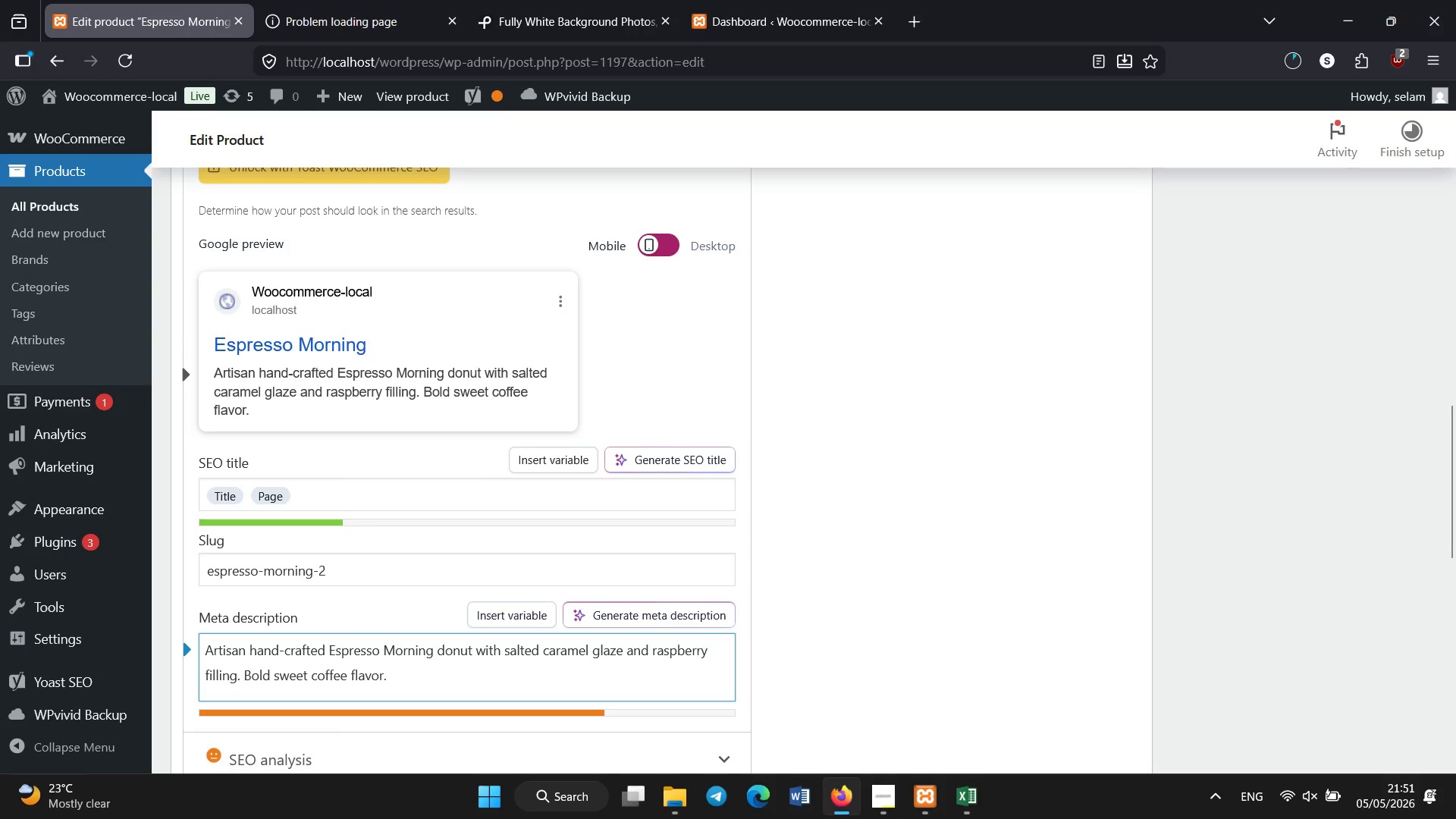 
scroll: coordinate [498, 488], scroll_direction: up, amount: 9.0
 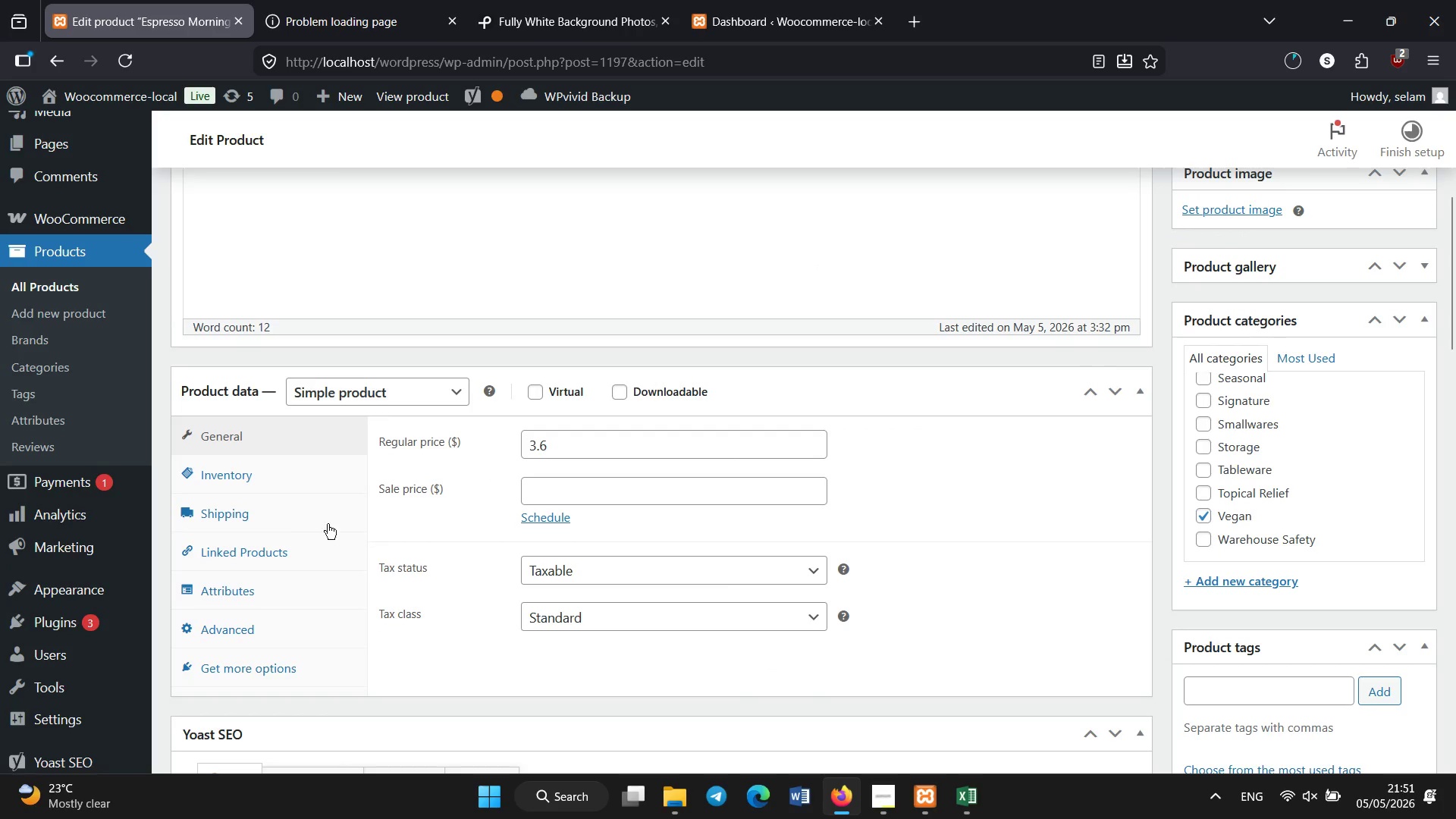 
left_click([280, 517])
 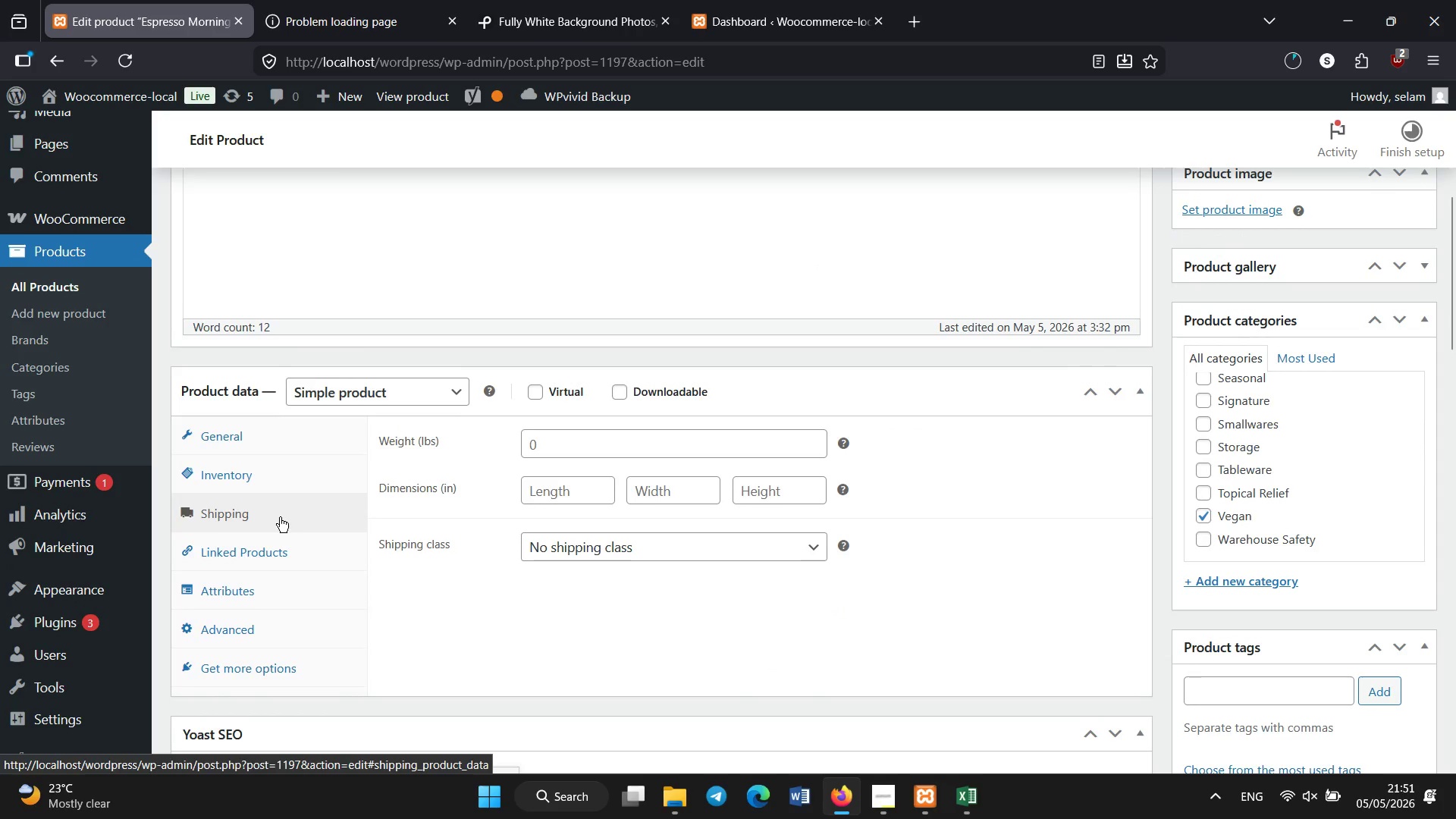 
scroll: coordinate [280, 517], scroll_direction: down, amount: 1.0
 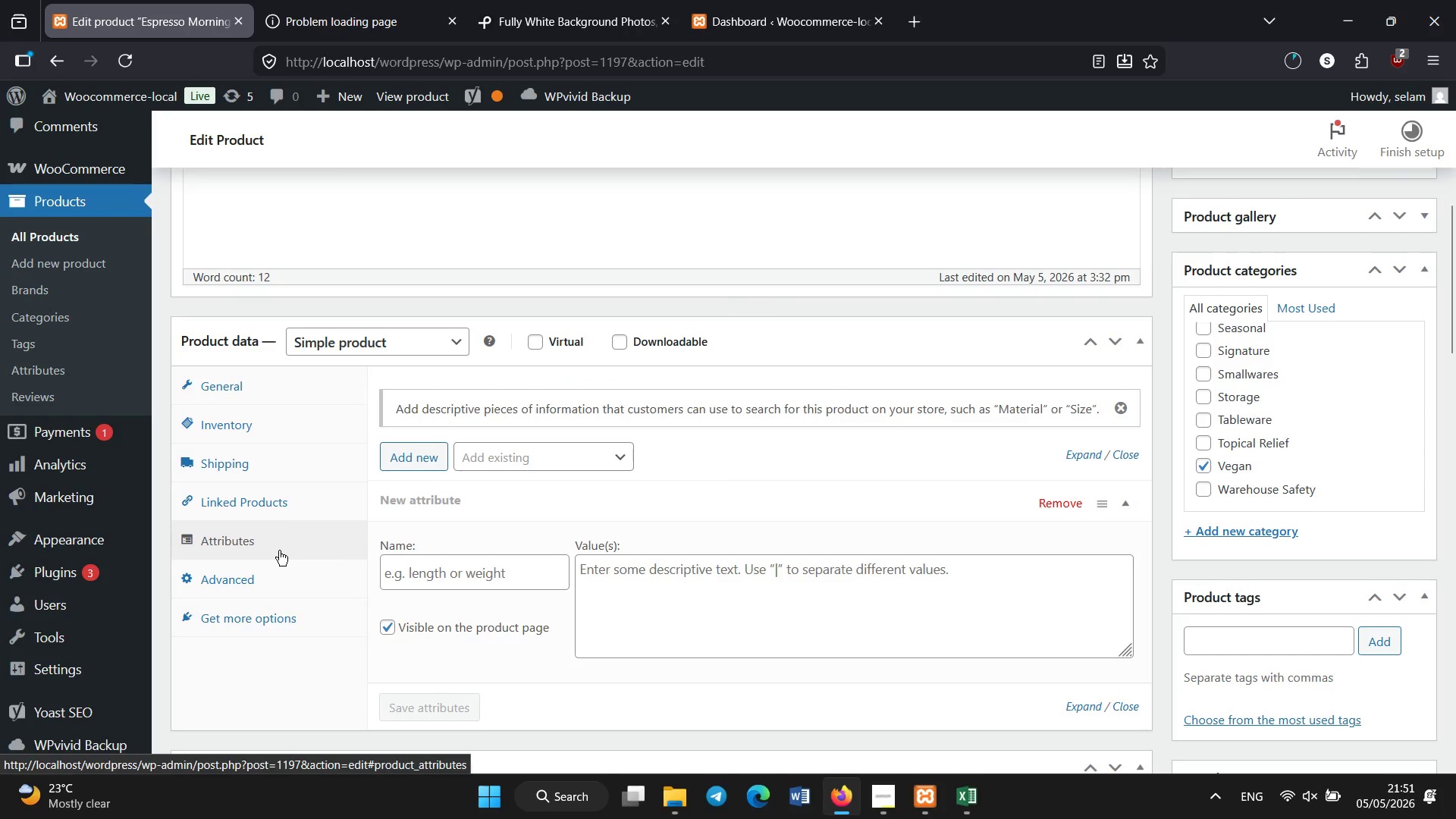 
wait(6.57)
 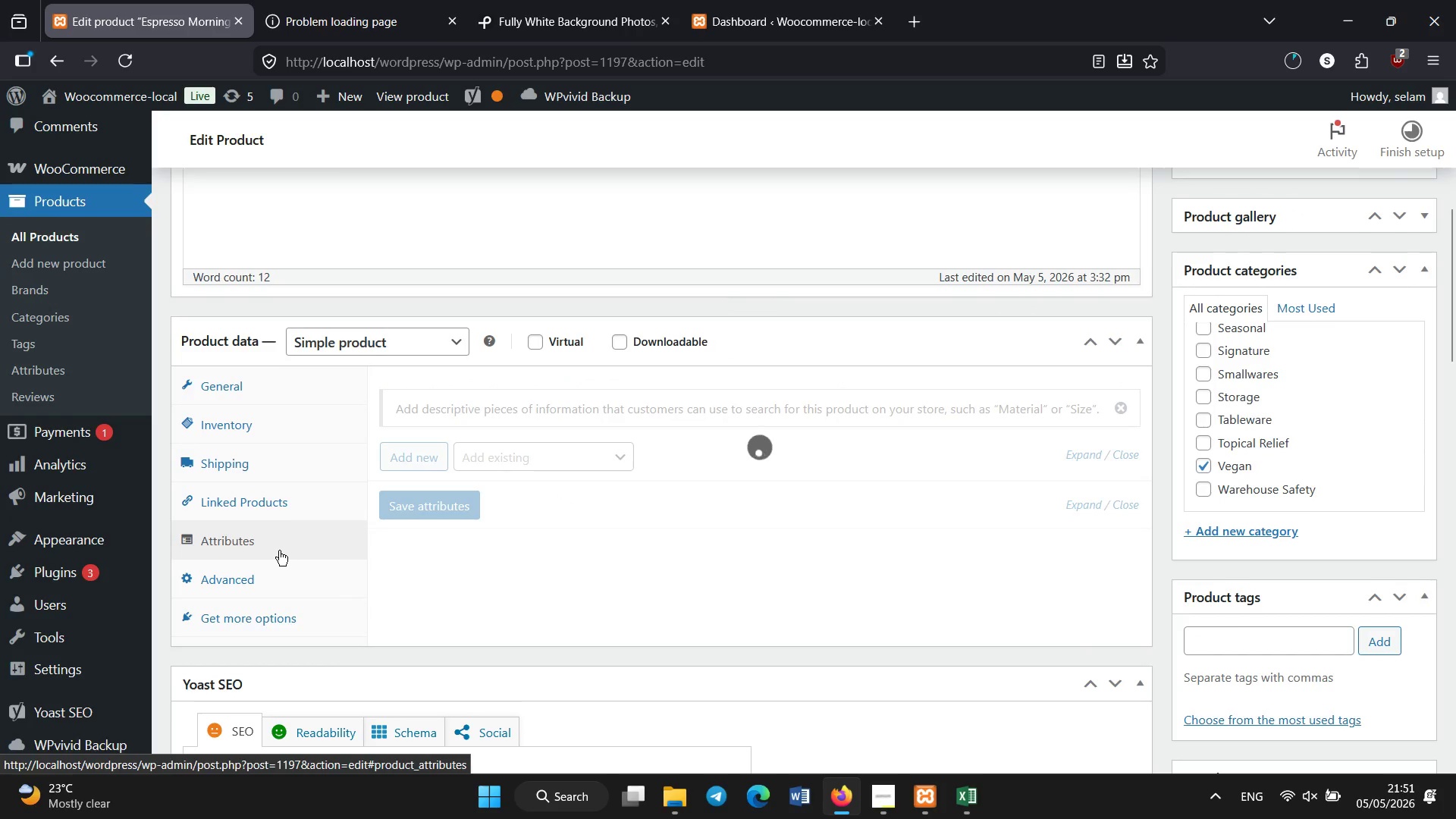 
left_click([538, 463])
 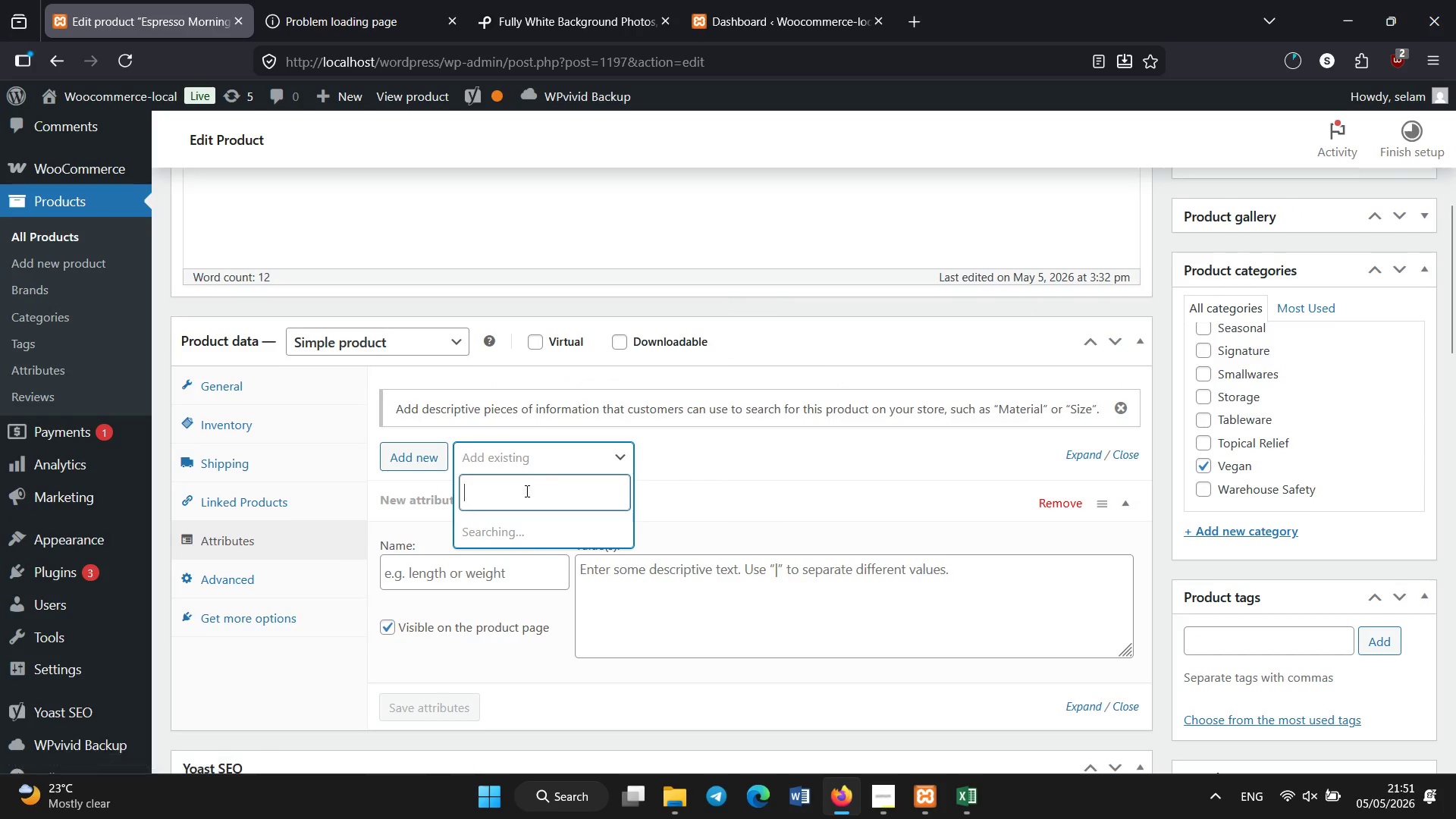 
mouse_move([516, 556])
 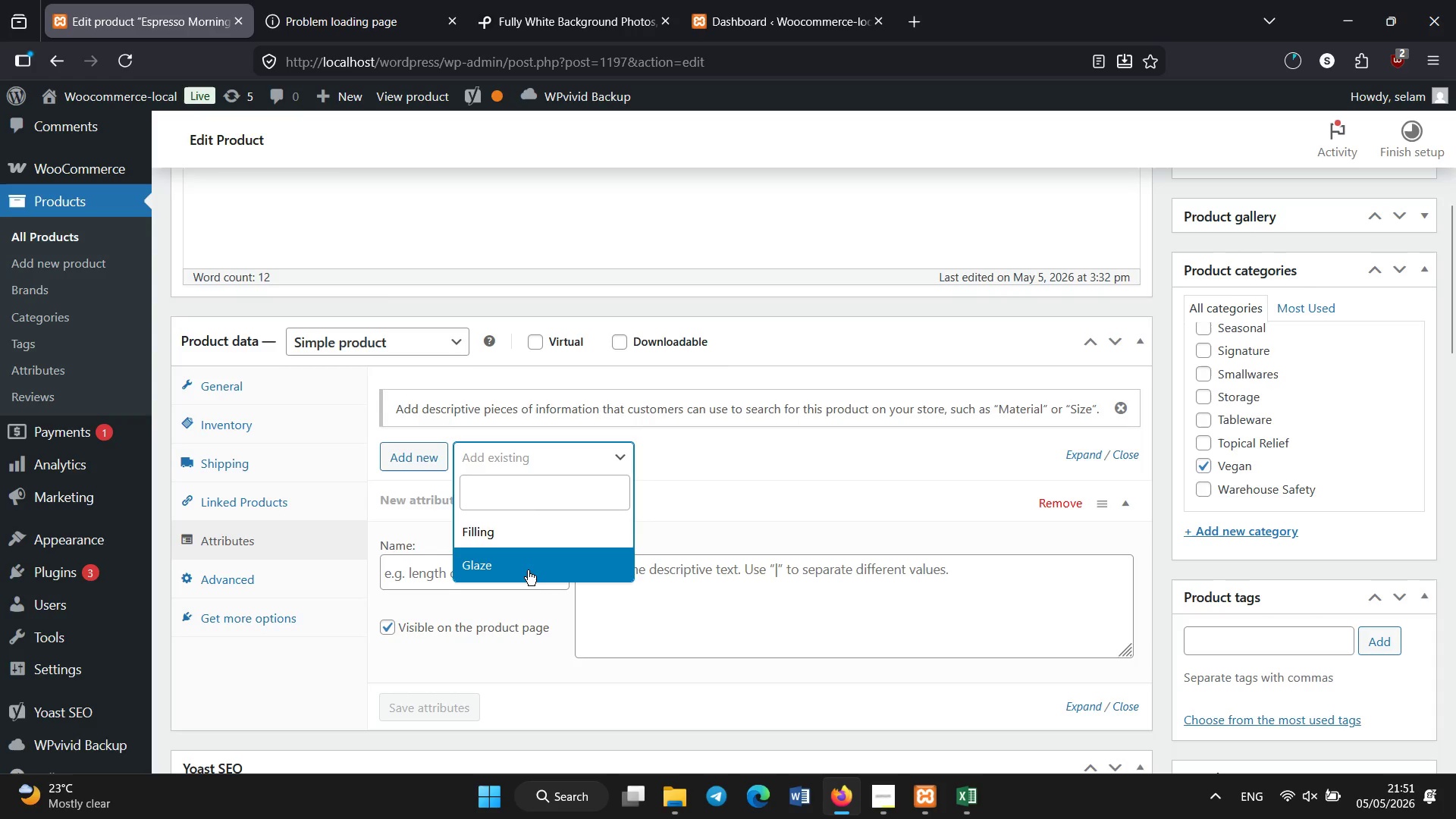 
left_click([527, 570])
 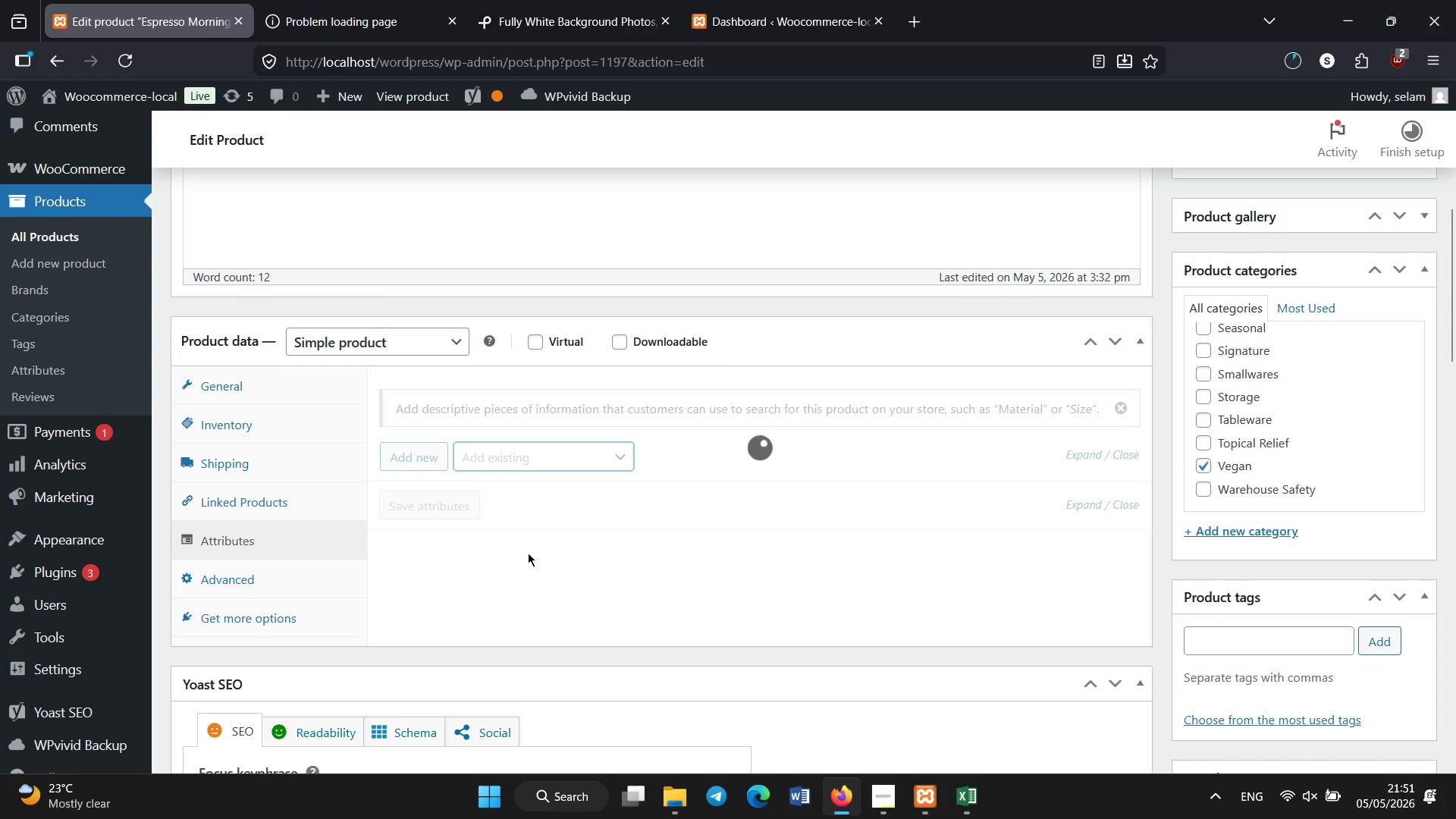 
mouse_move([520, 519])
 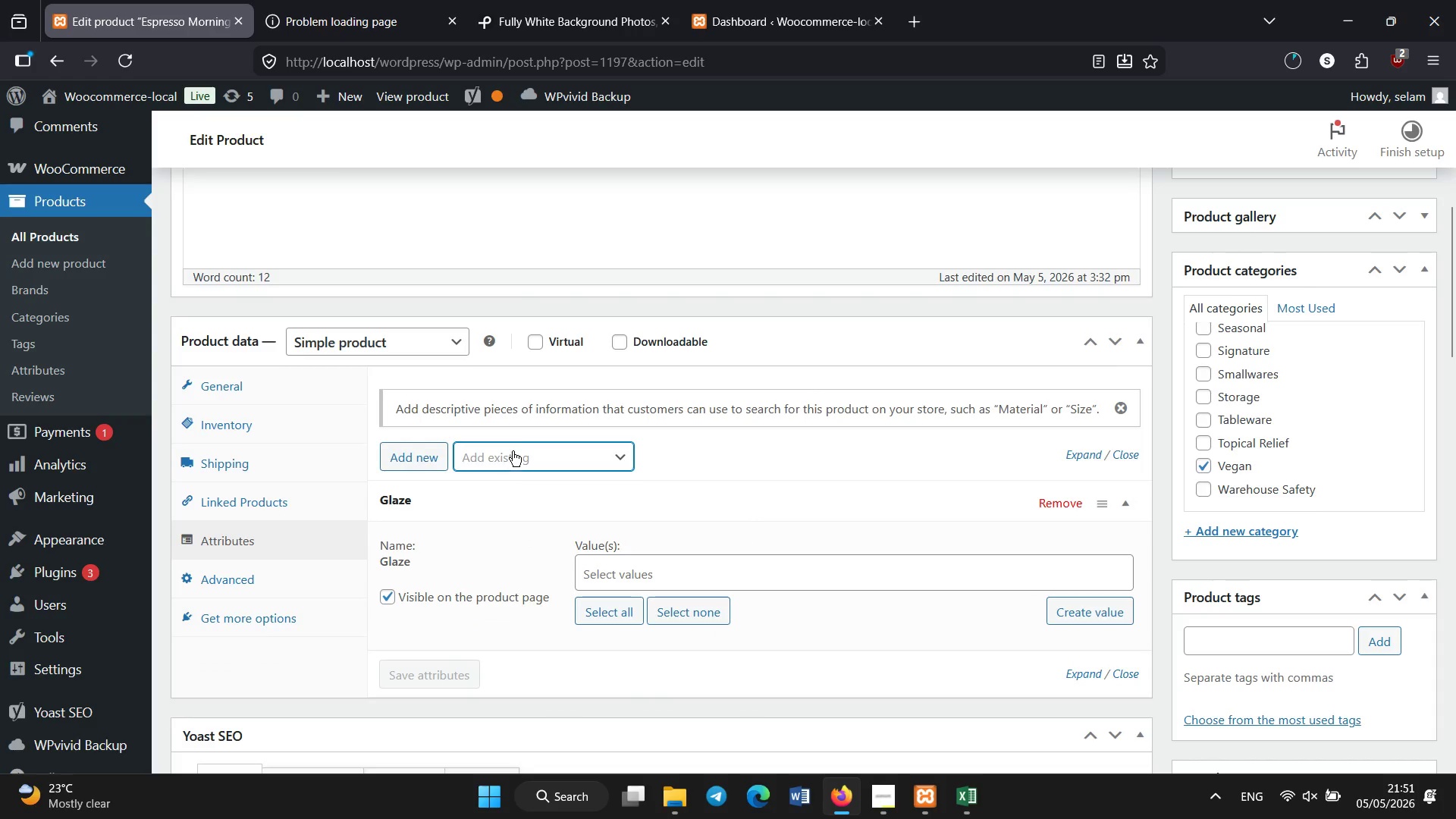 
left_click([513, 451])
 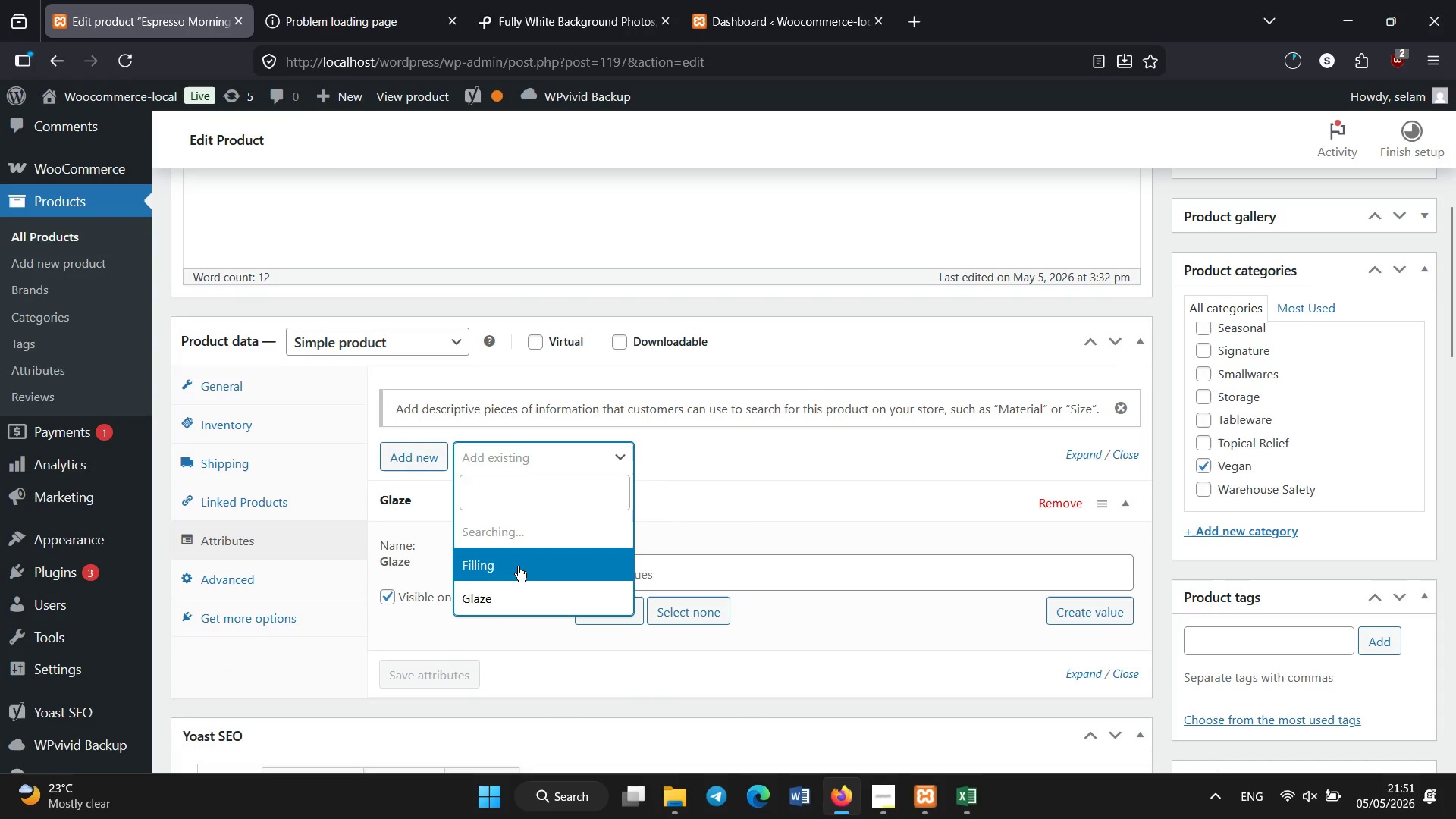 
left_click([516, 570])
 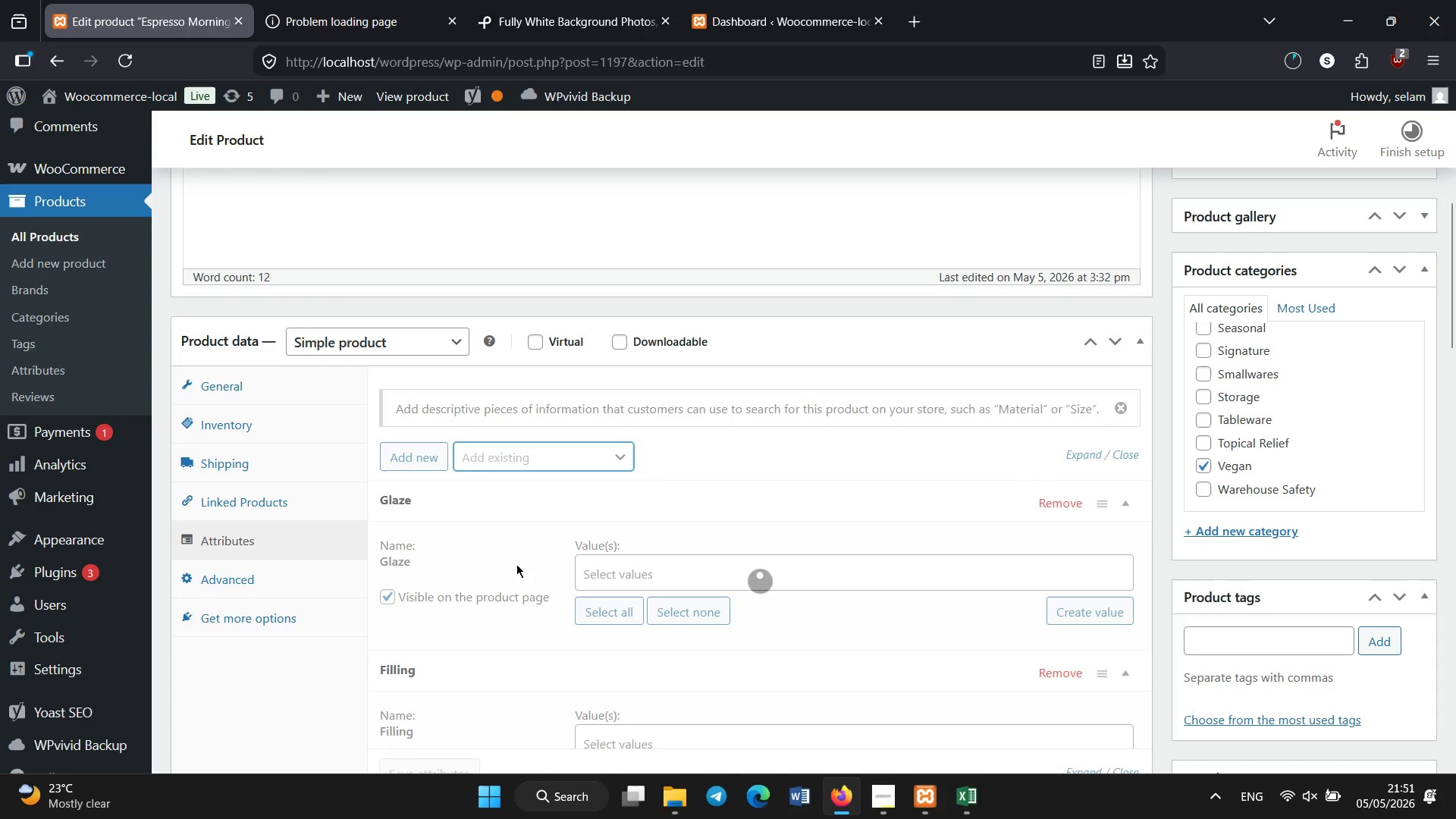 
scroll: coordinate [581, 554], scroll_direction: down, amount: 3.0
 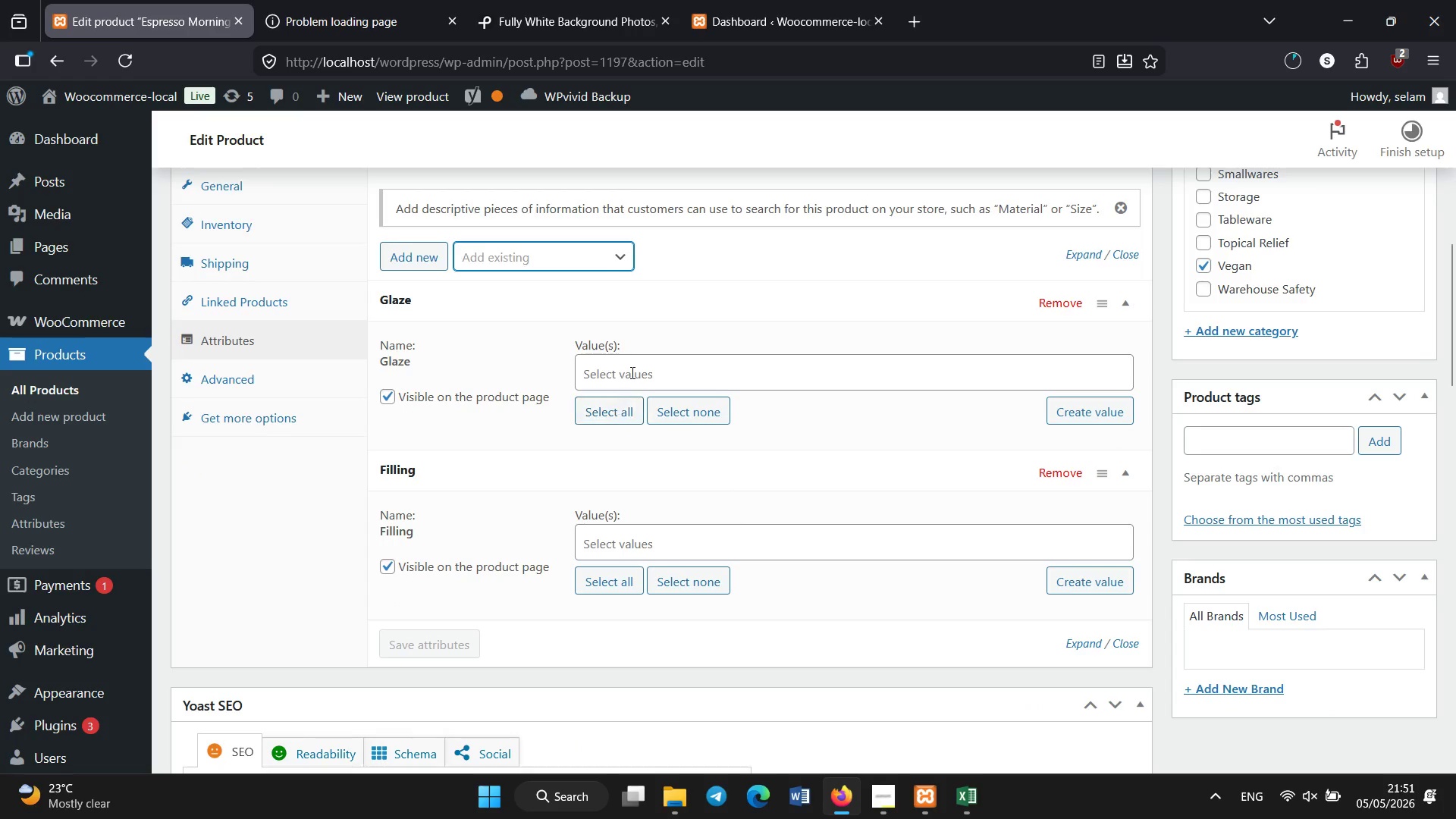 
left_click([632, 373])
 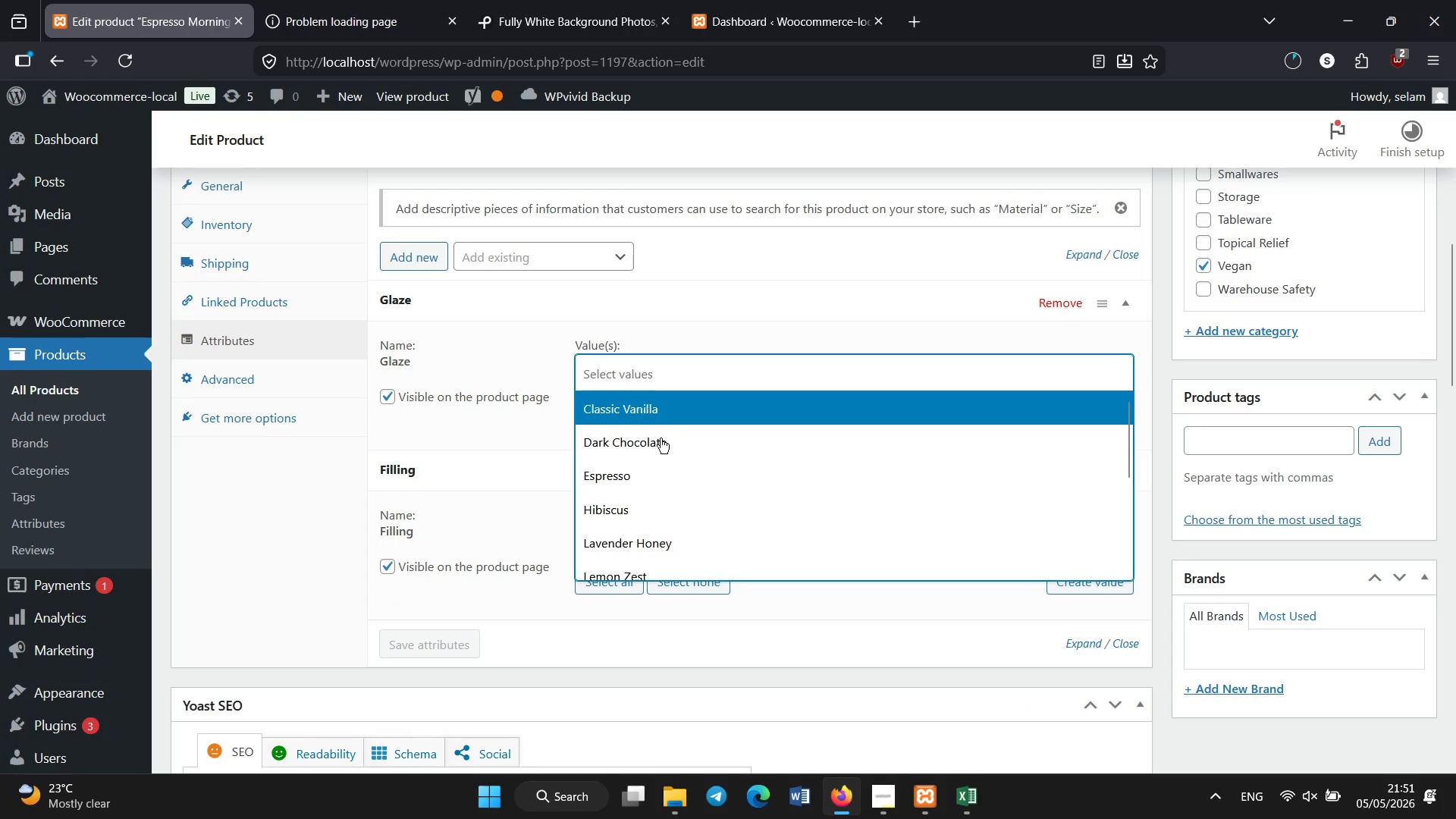 
scroll: coordinate [688, 500], scroll_direction: none, amount: 0.0
 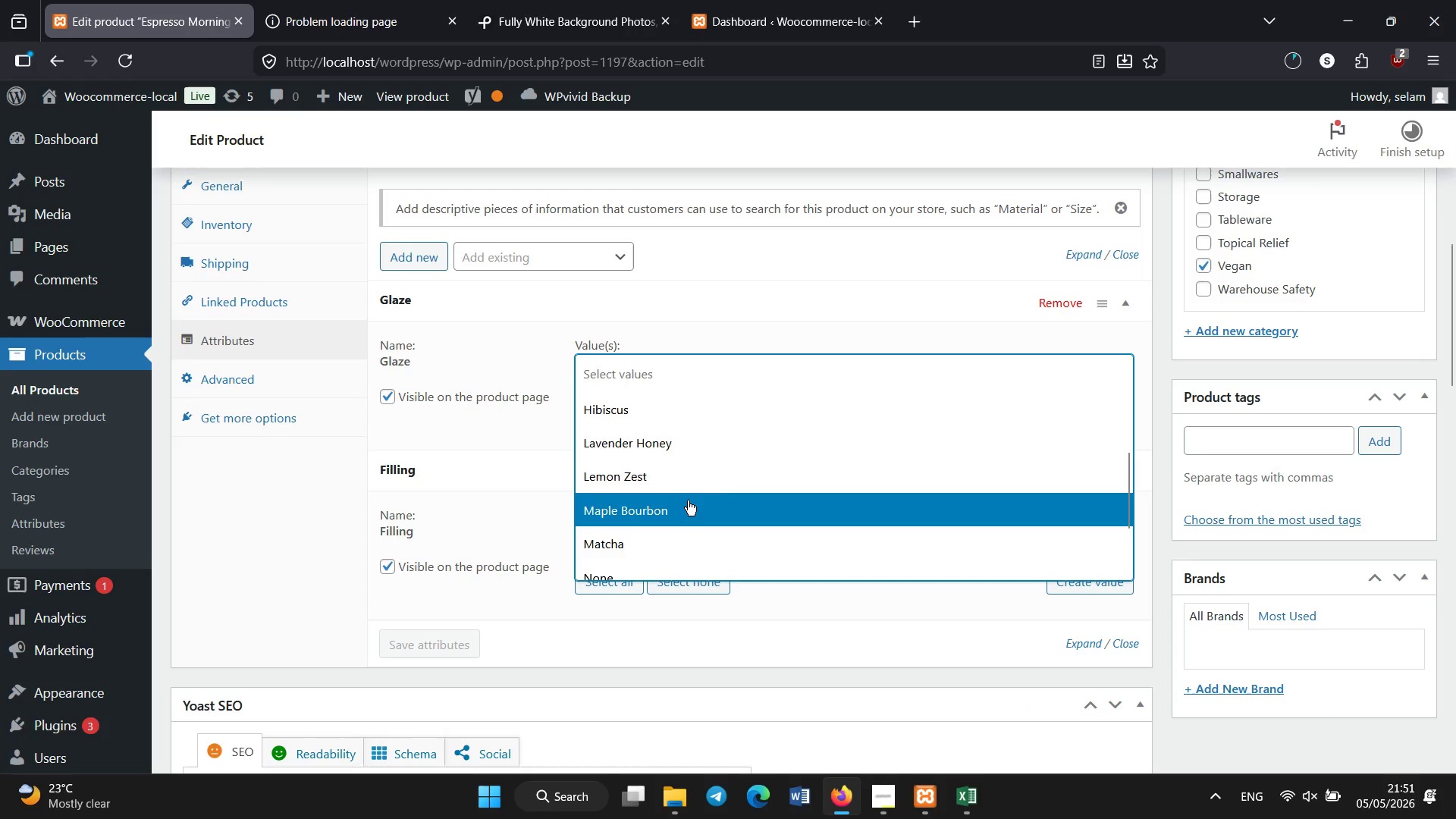 
scroll: coordinate [688, 500], scroll_direction: down, amount: 1.0
 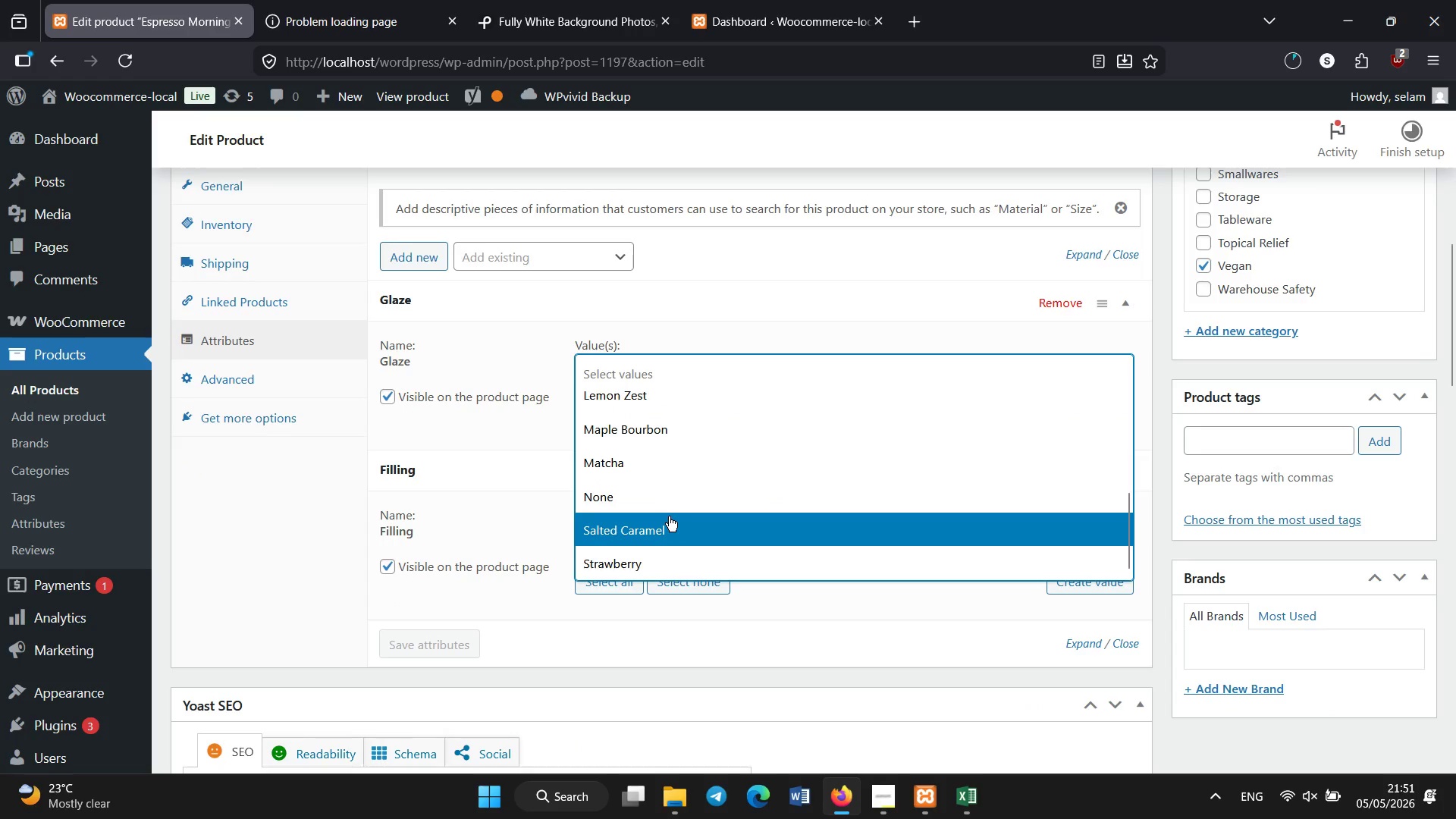 
left_click([668, 516])
 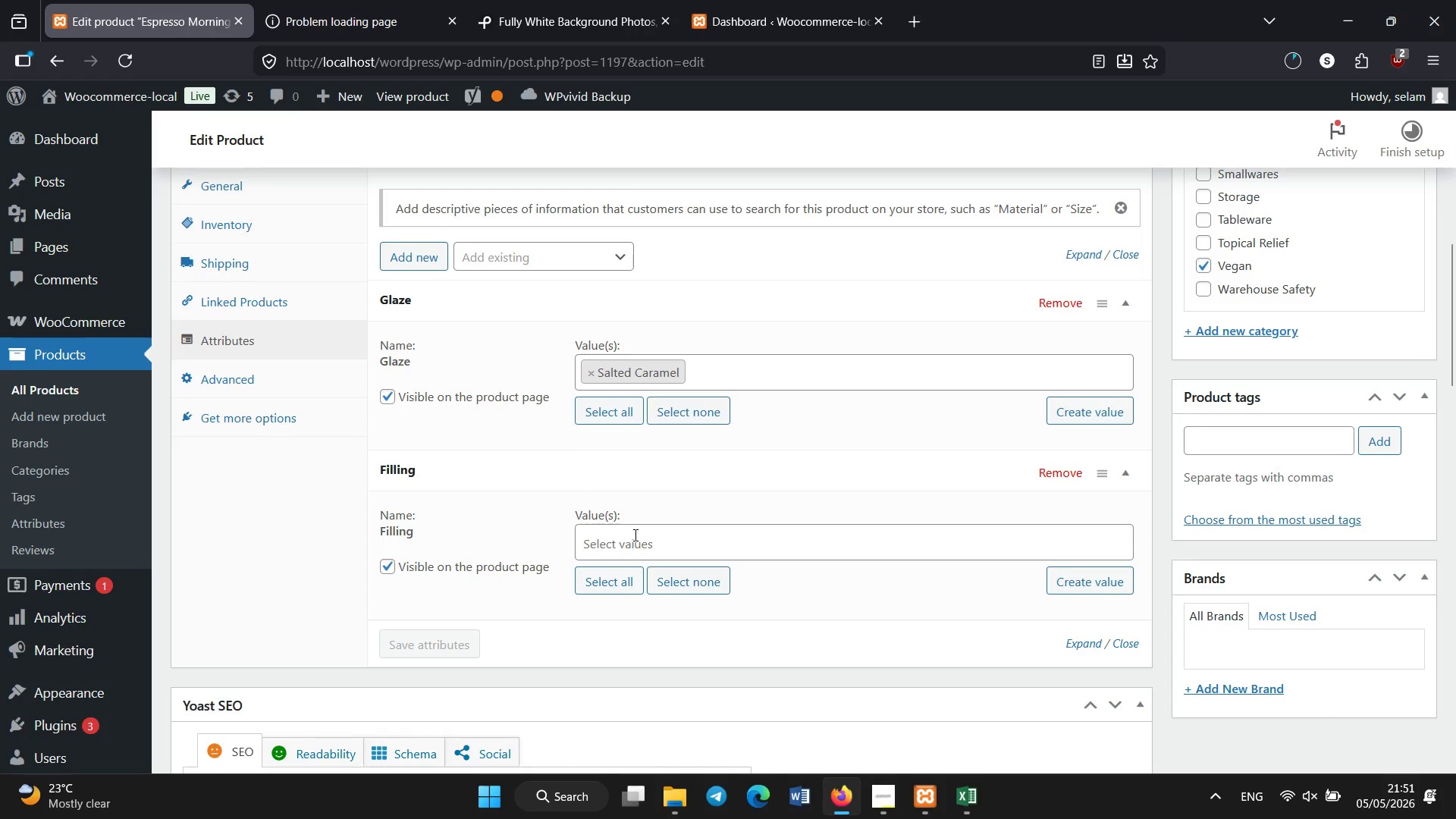 
left_click([637, 543])
 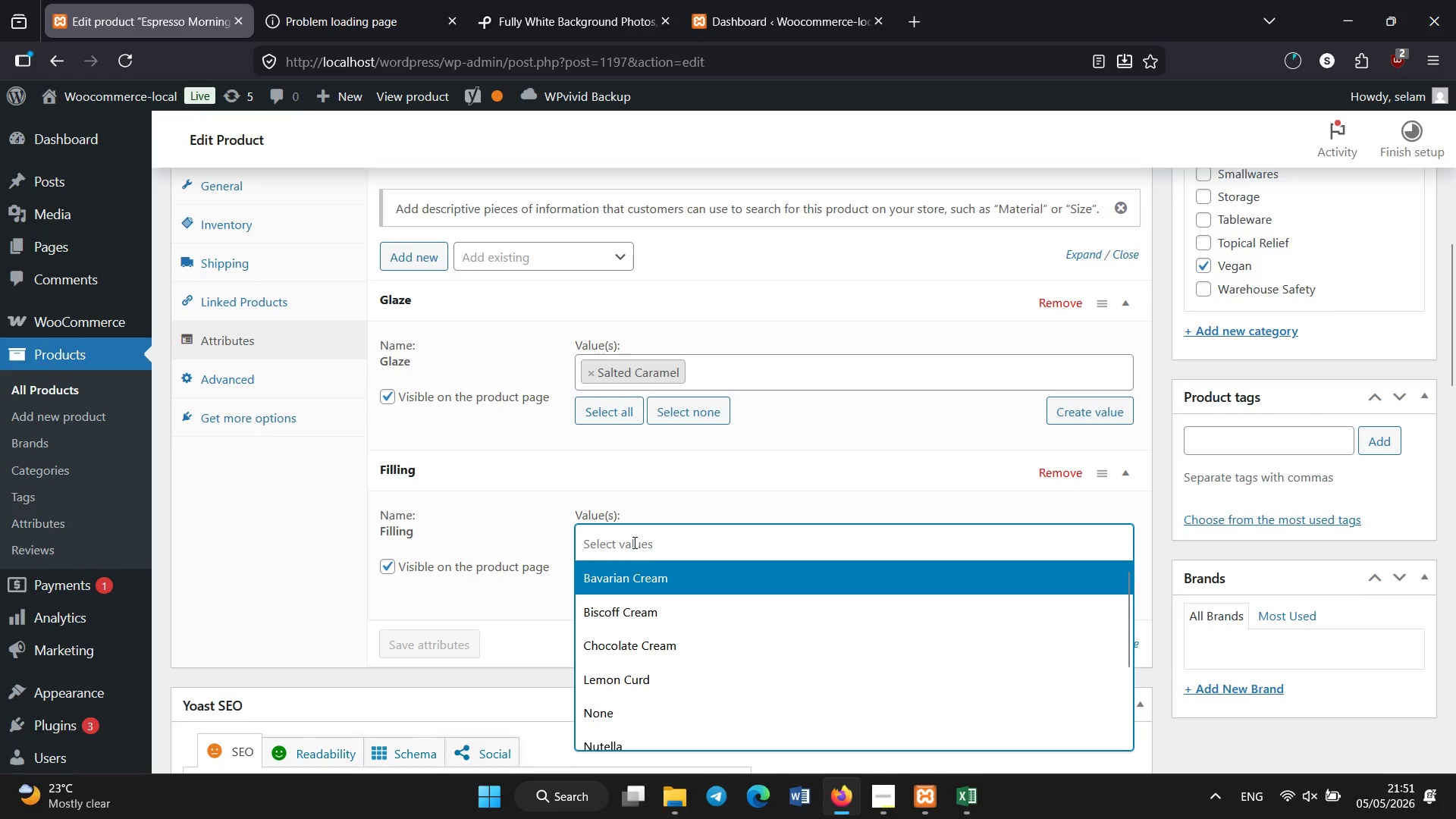 
scroll: coordinate [654, 626], scroll_direction: down, amount: 3.0
 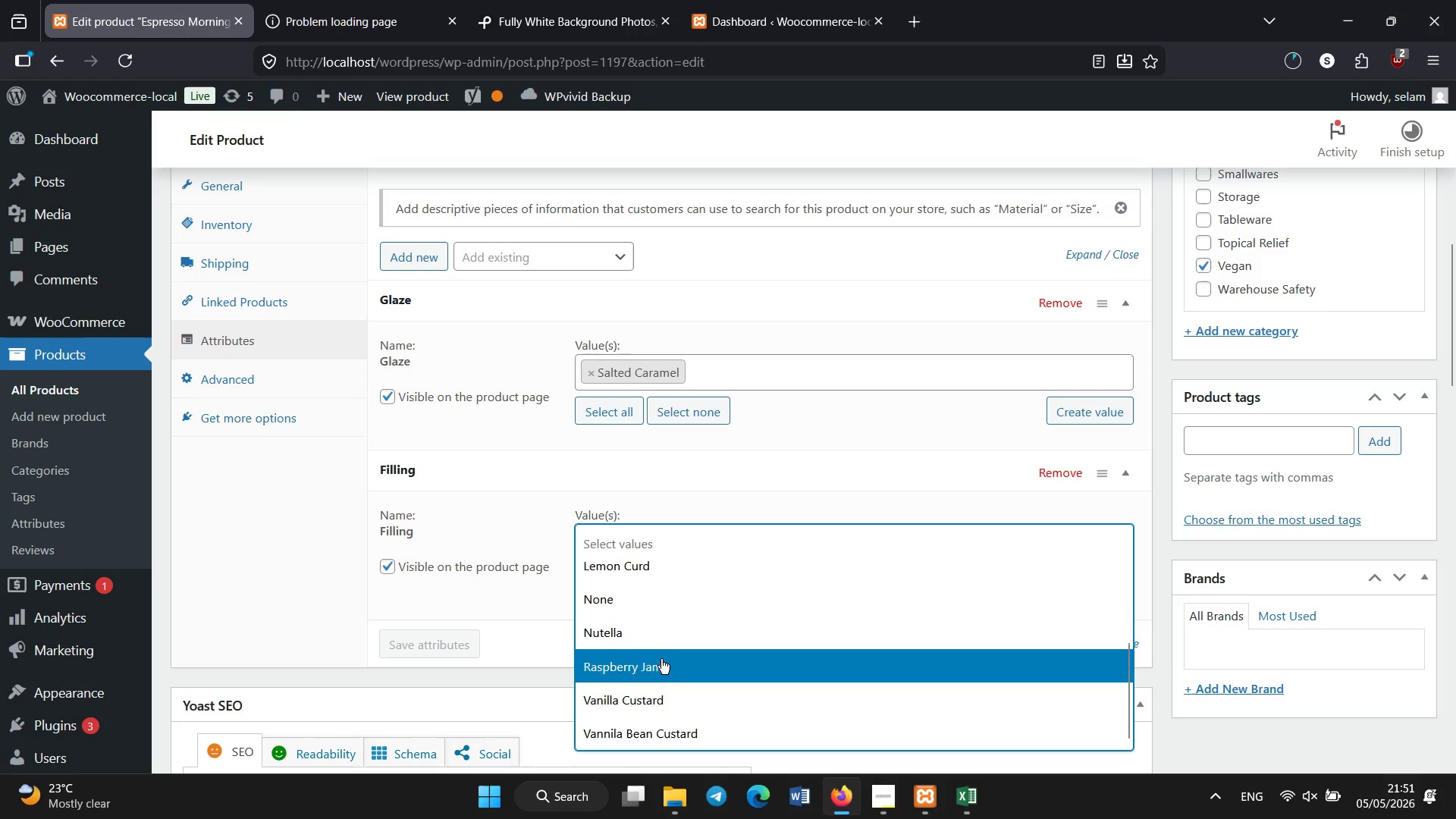 
left_click([661, 661])
 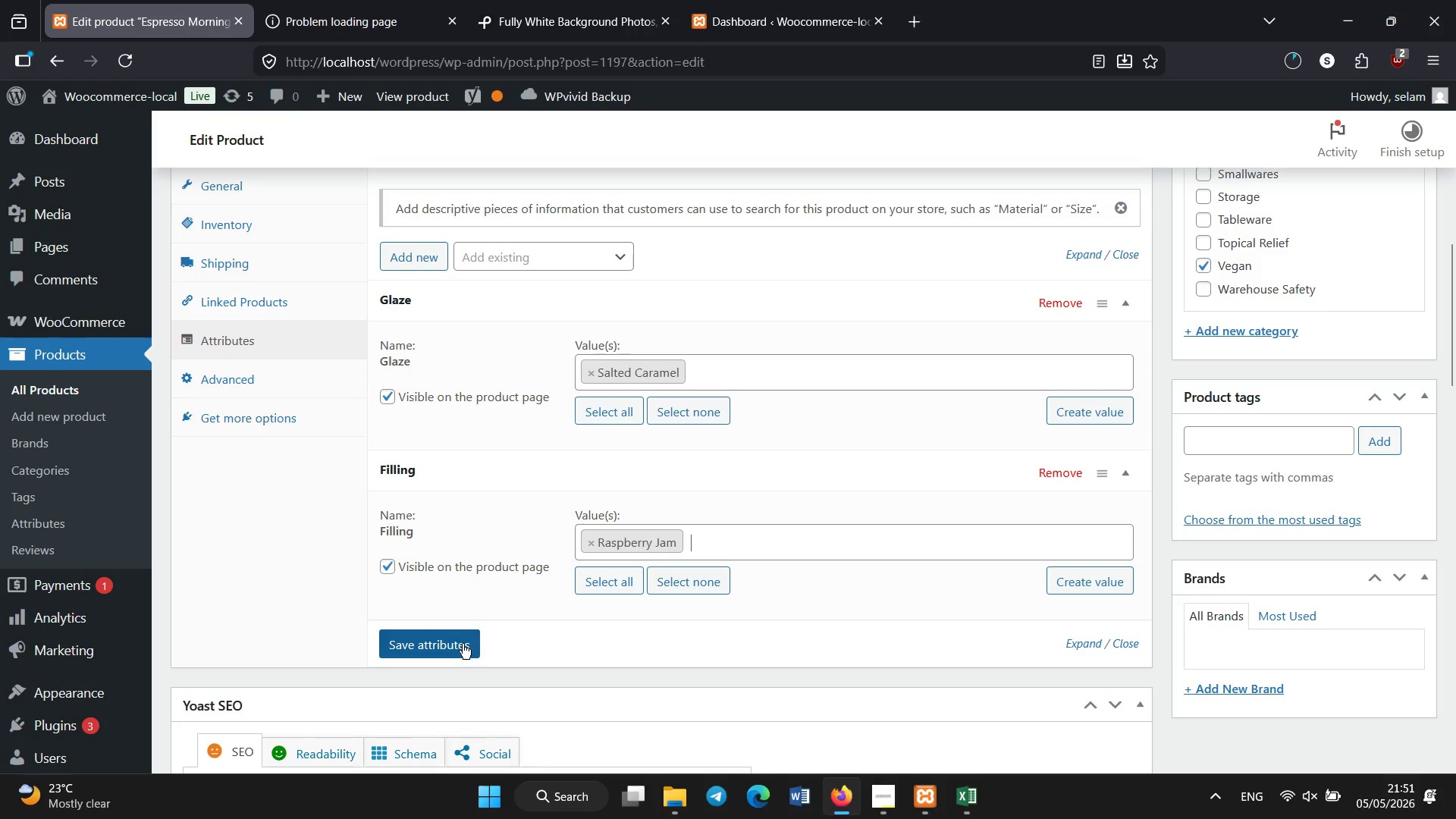 
left_click([463, 644])
 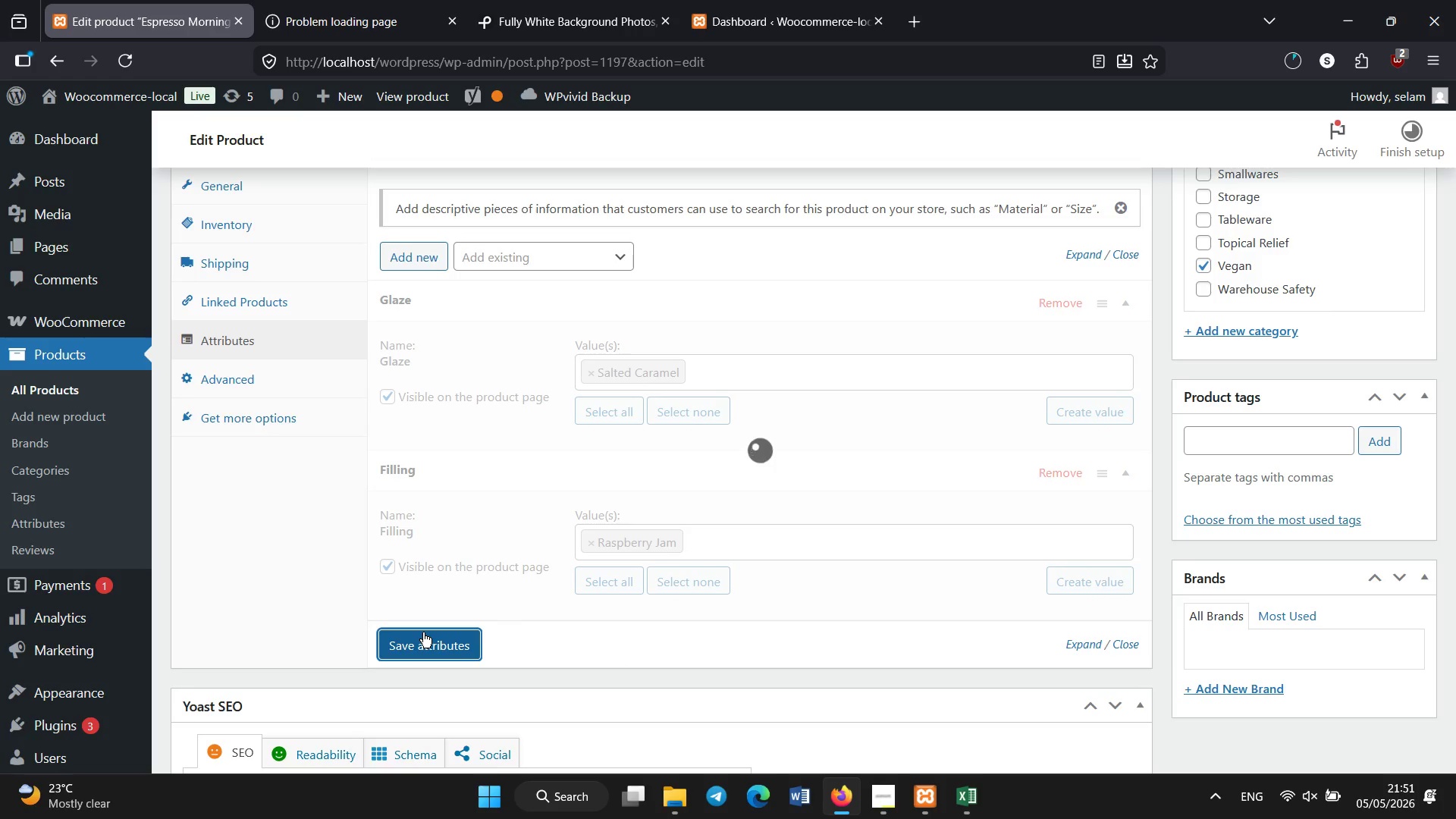 
wait(6.55)
 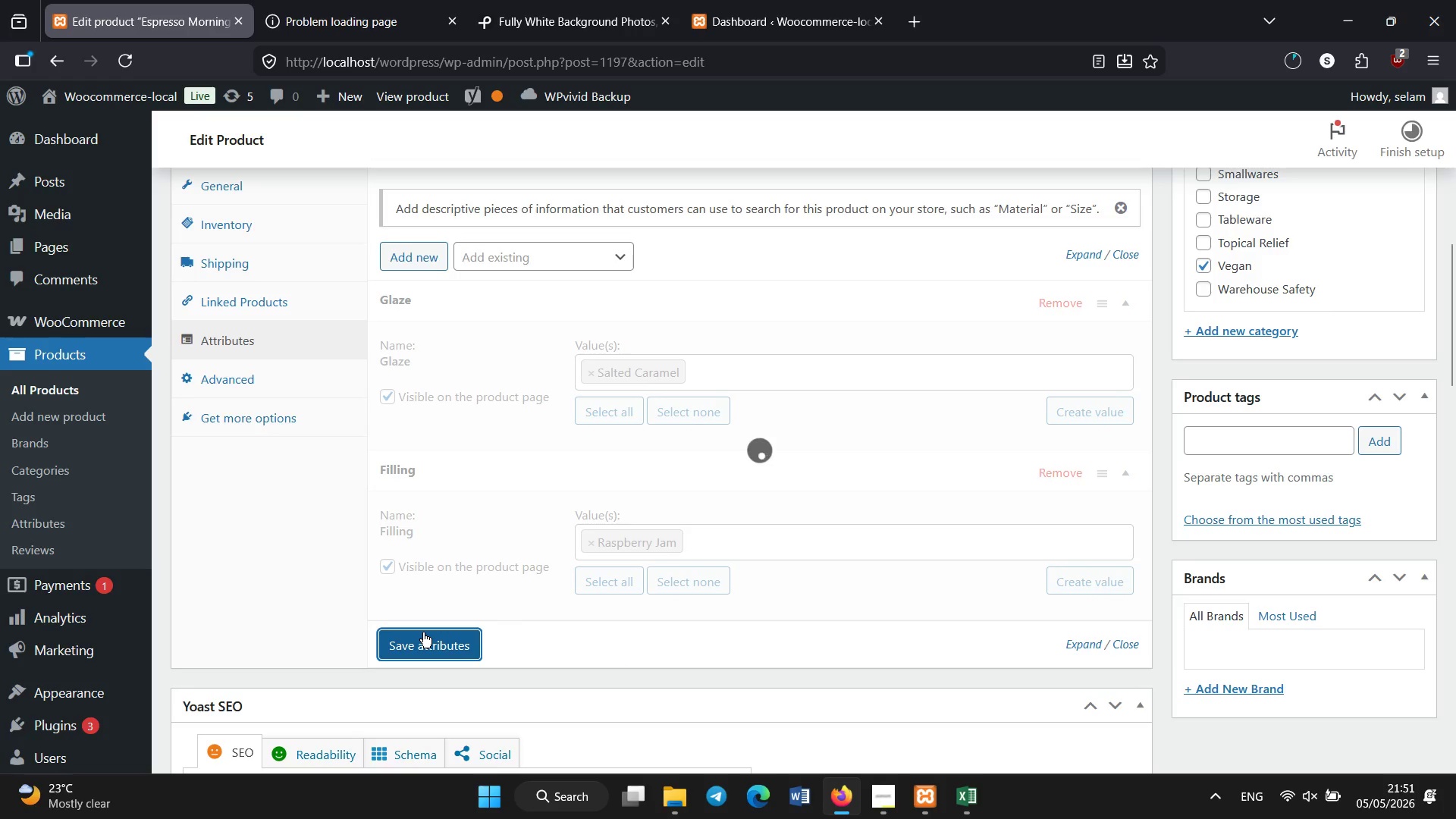 
left_click([231, 227])
 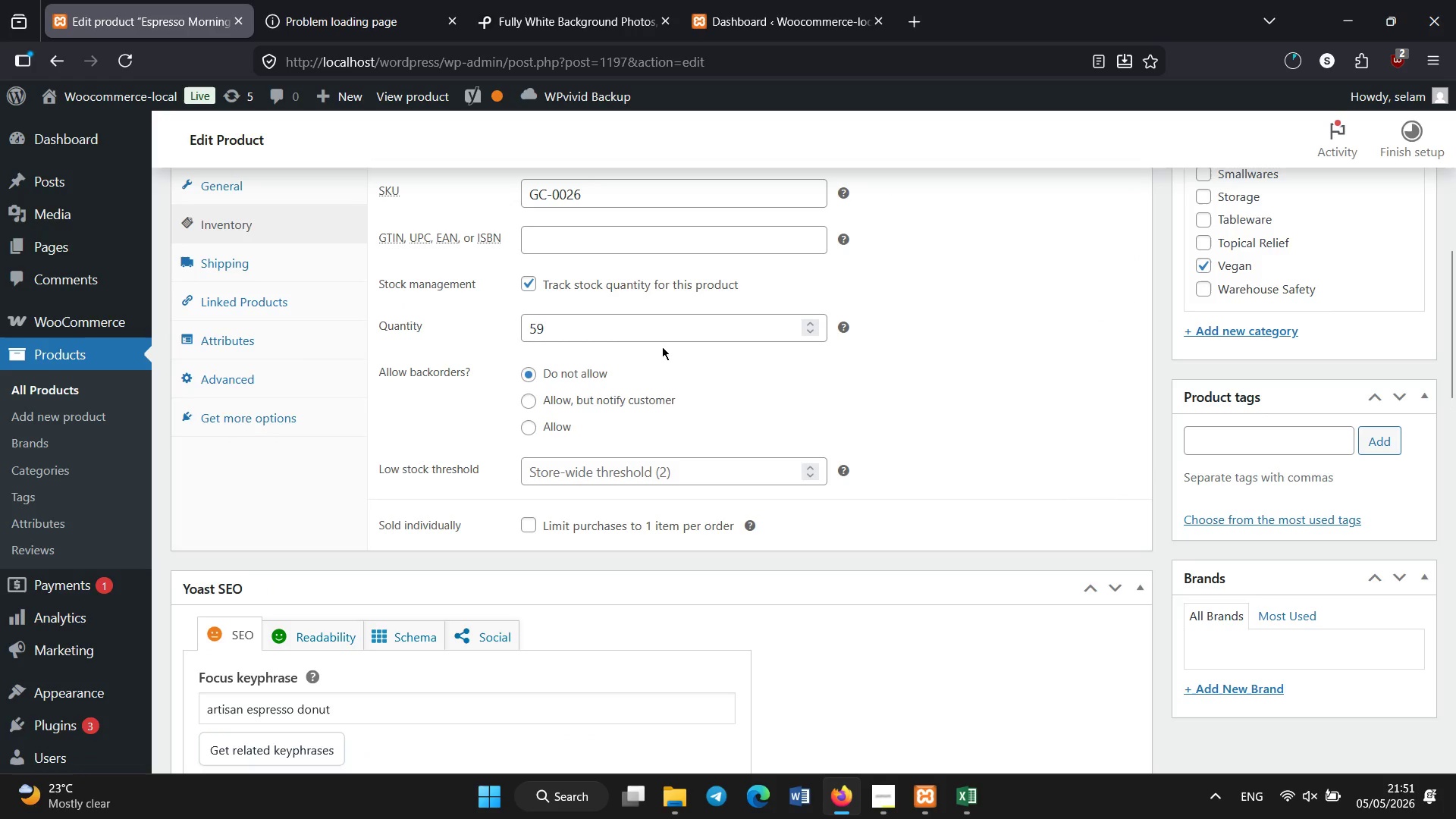 
scroll: coordinate [669, 394], scroll_direction: up, amount: 7.0
 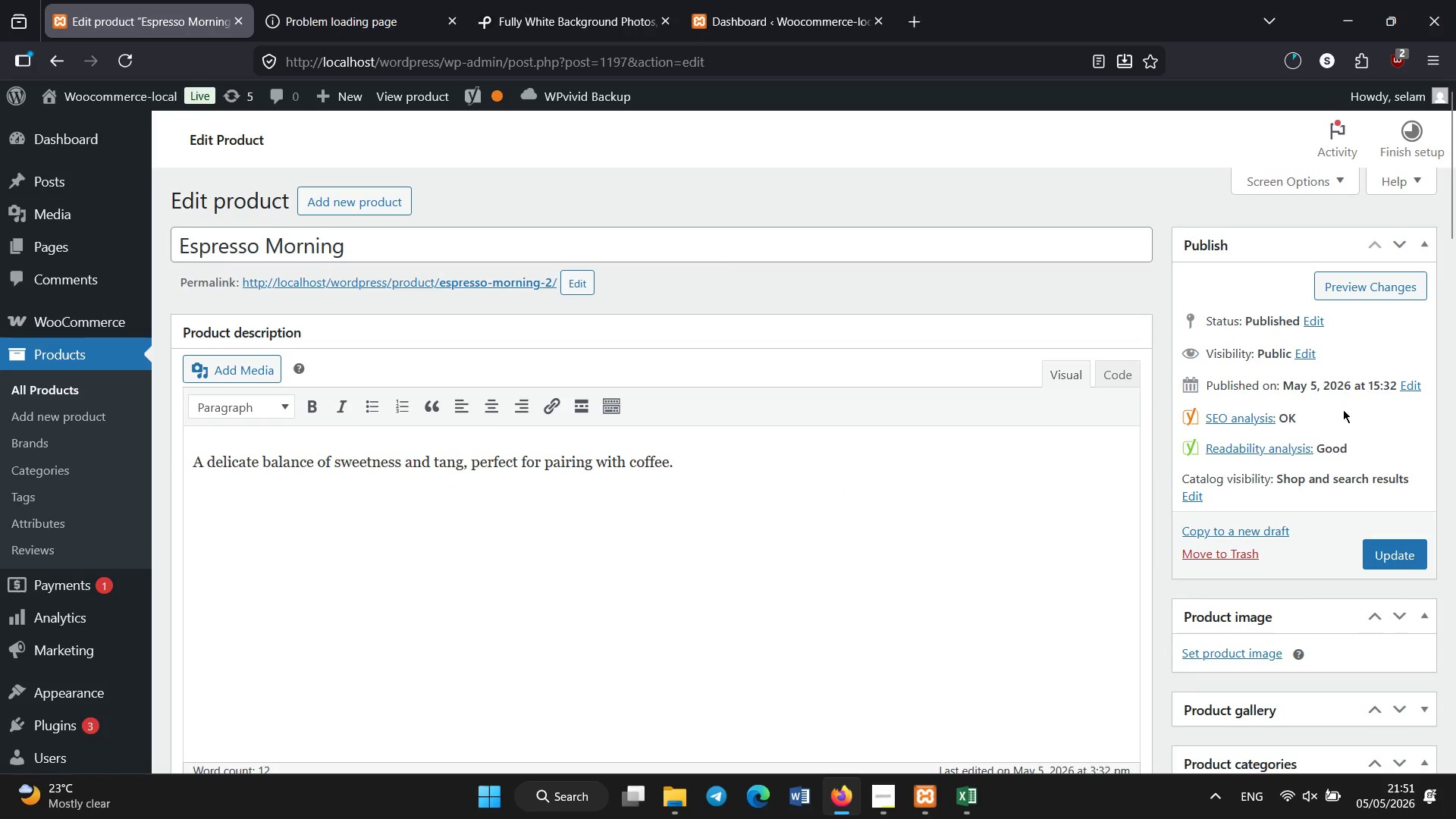 
scroll: coordinate [542, 464], scroll_direction: down, amount: 4.0
 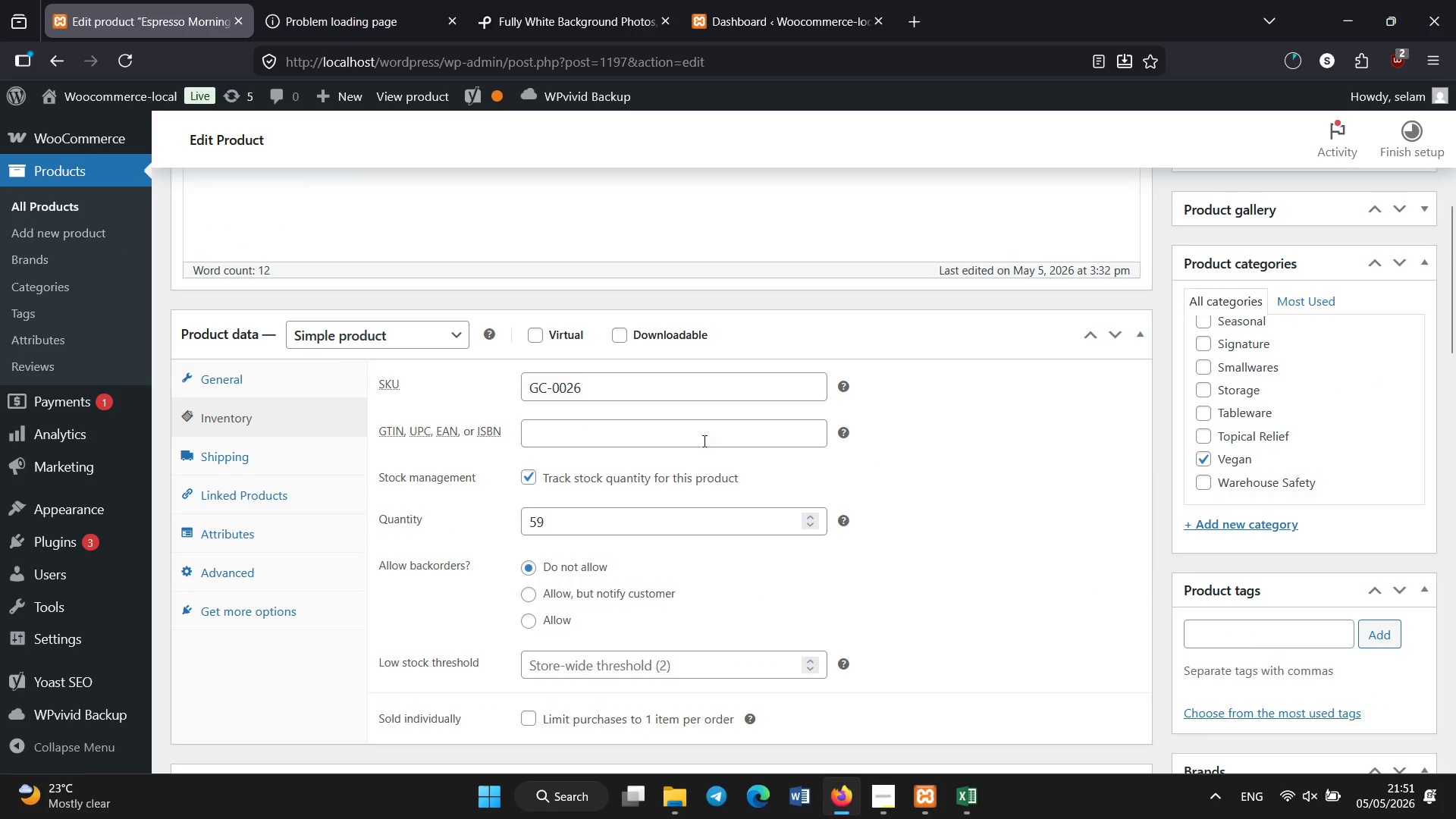 
scroll: coordinate [714, 456], scroll_direction: up, amount: 3.0
 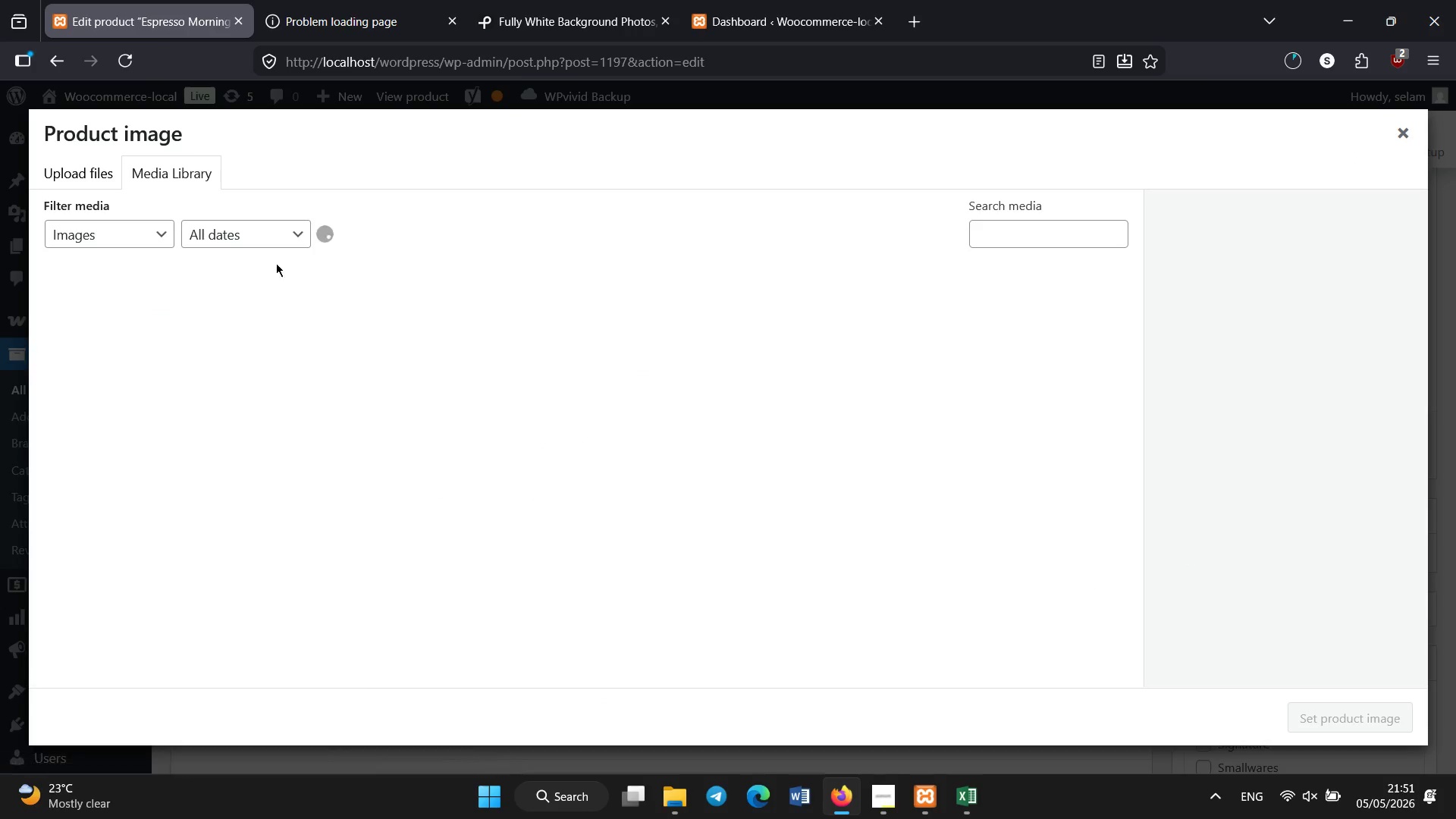 
mouse_move([171, 240])
 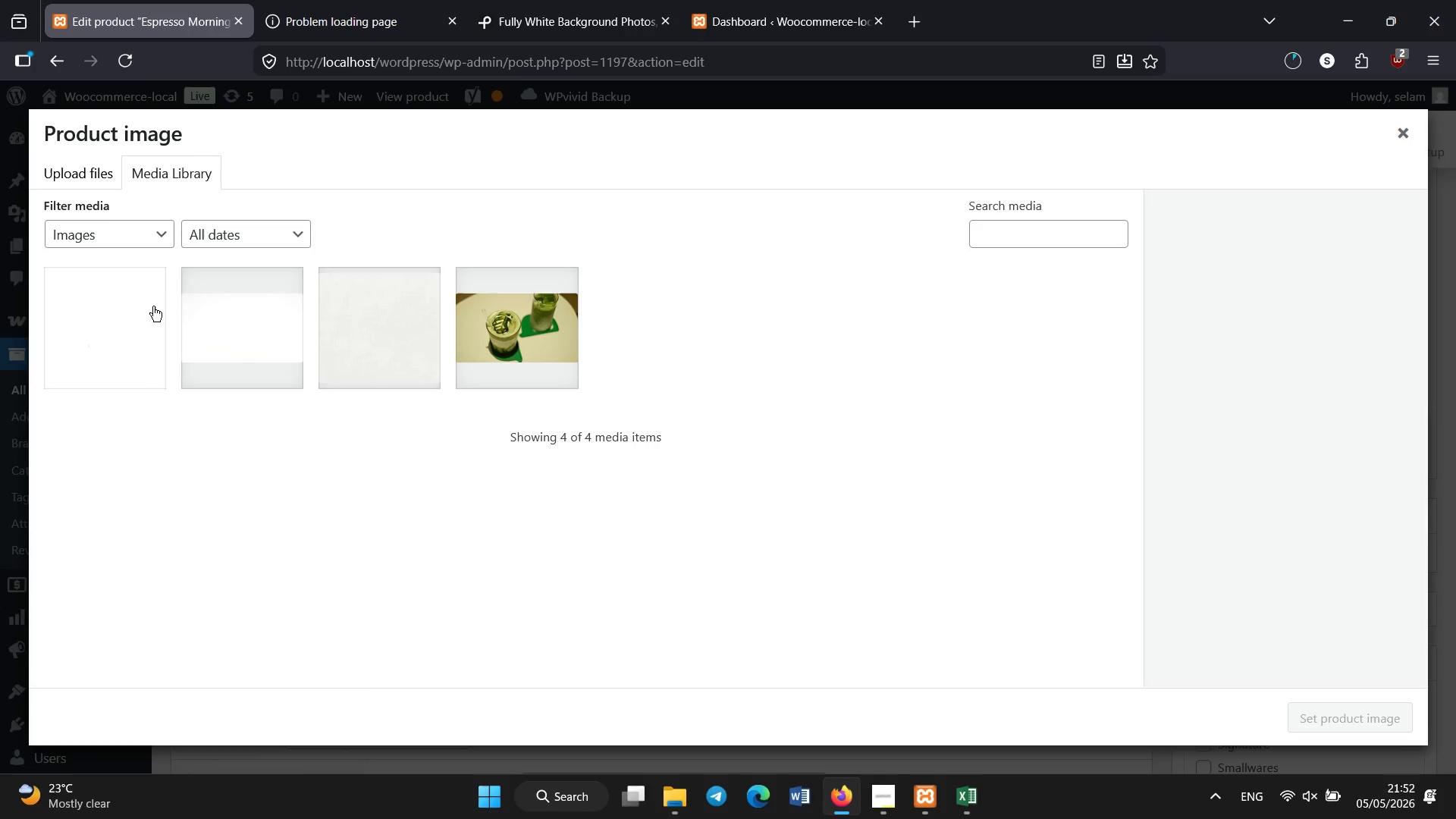 
left_click([147, 309])
 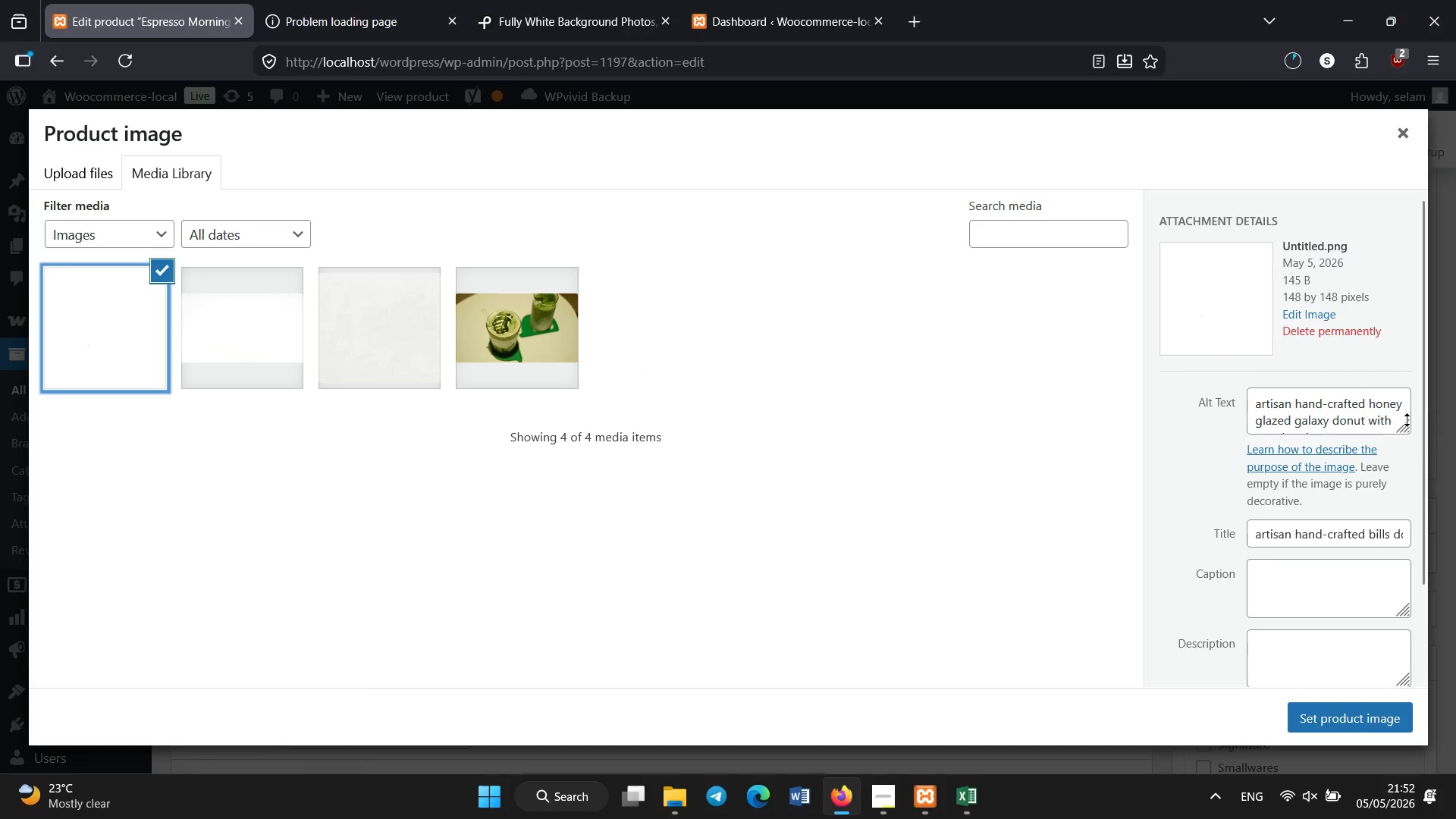 
left_click([1366, 419])
 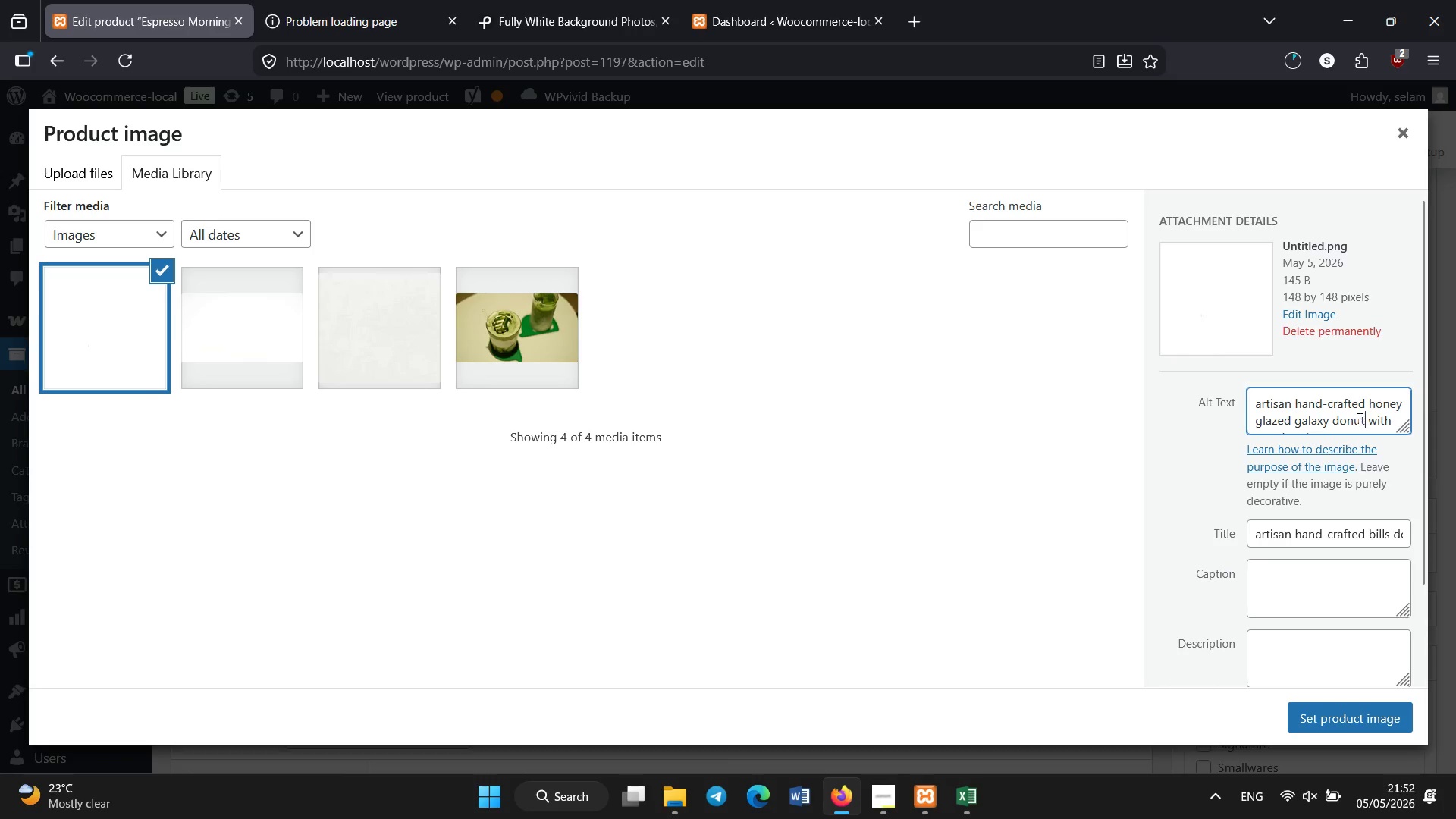 
key(Control+A)
 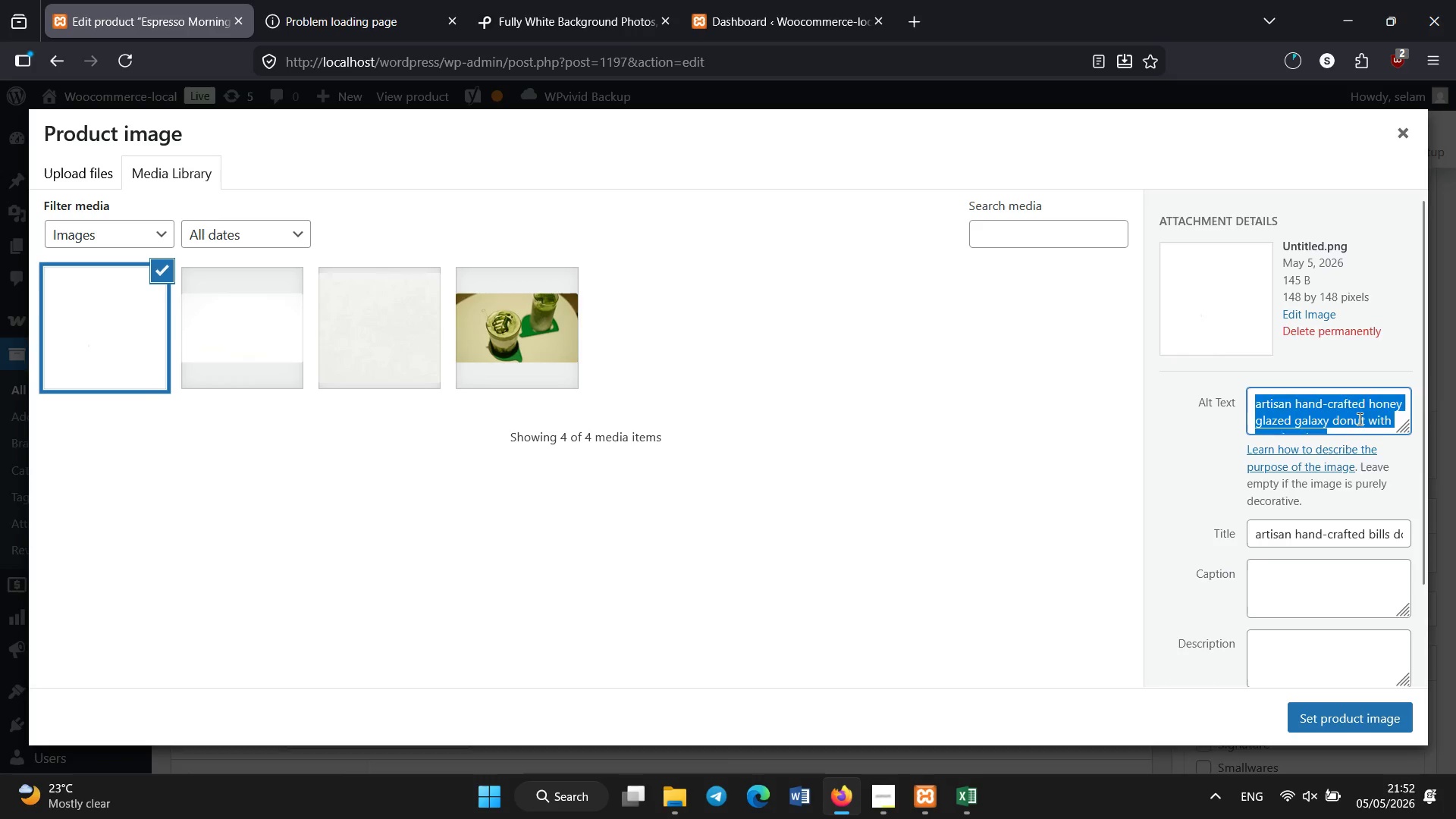 
key(Backspace)
type(artisan hand-crafted espresso donut with salted caramel glaze)
 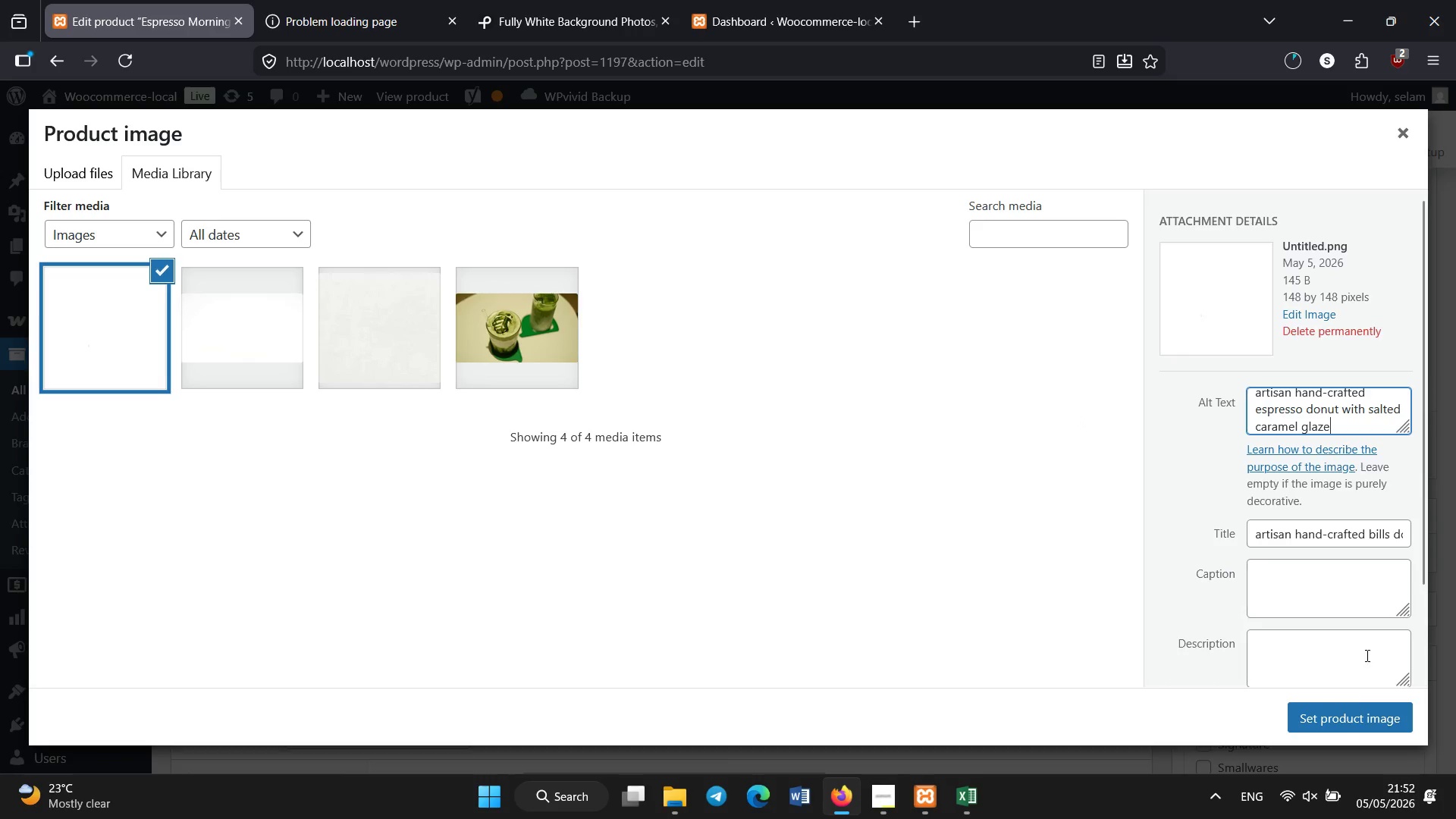 
left_click([1353, 714])
 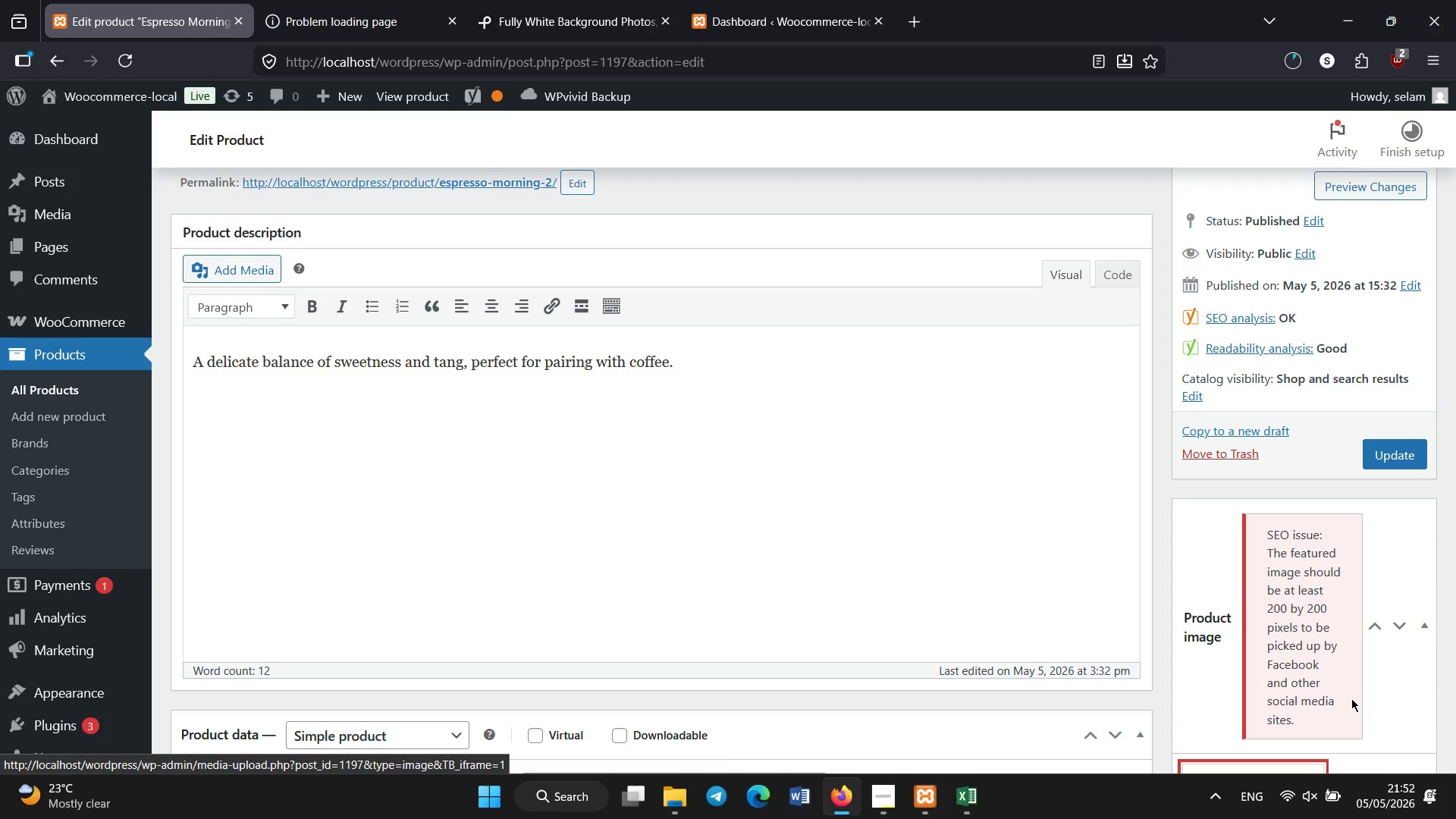 
wait(6.31)
 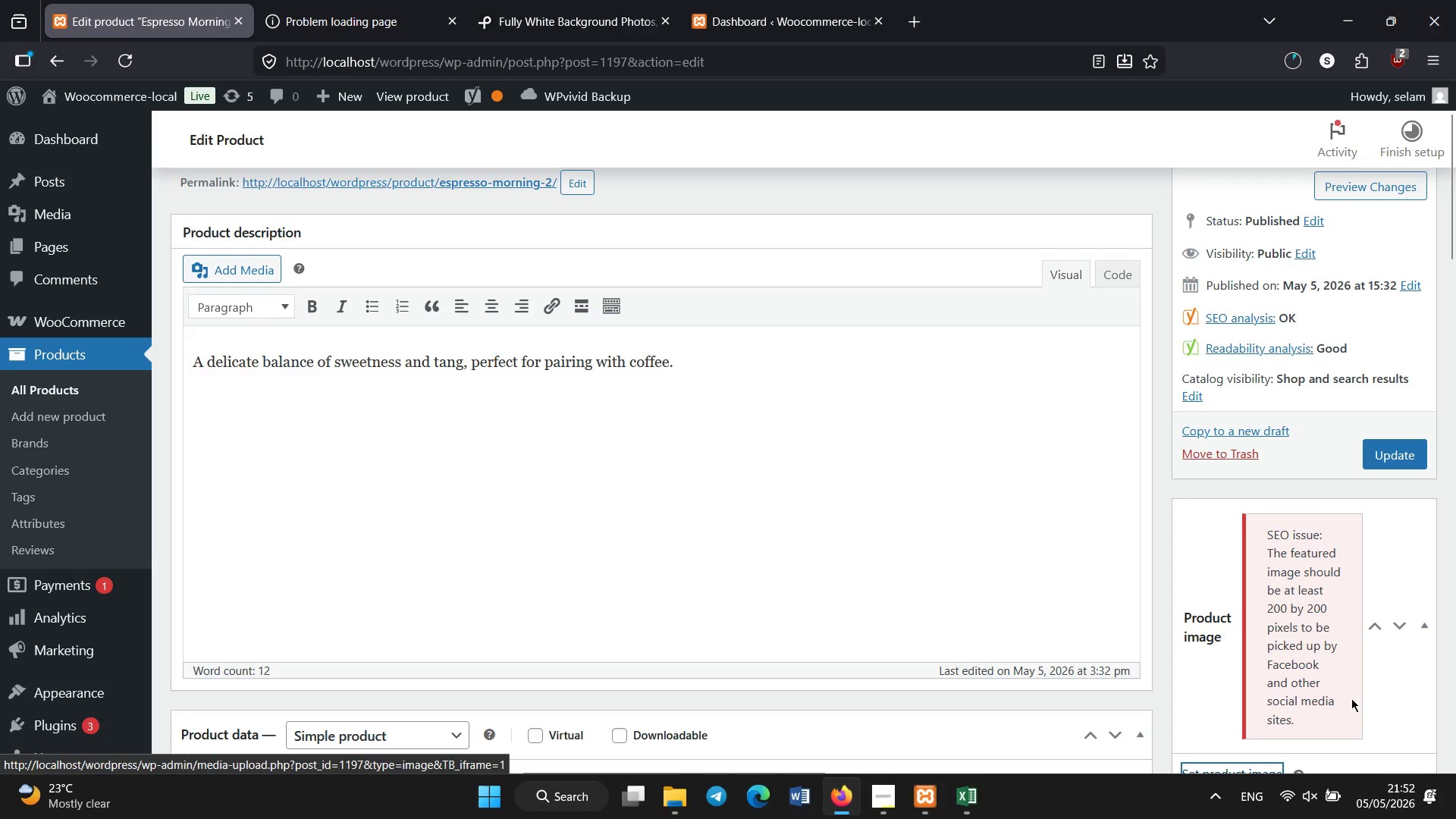 
left_click([1419, 455])
 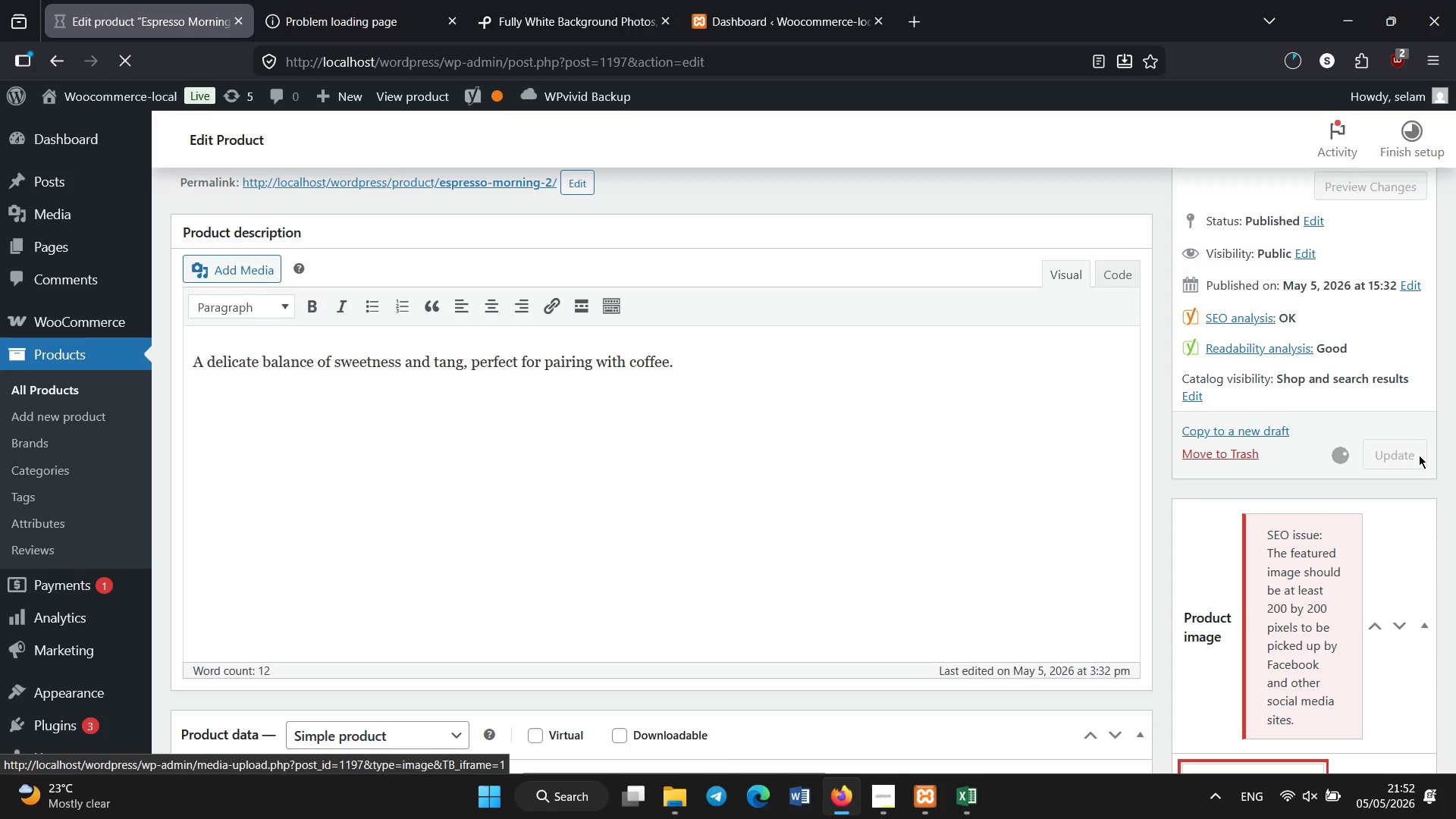 
wait(8.81)
 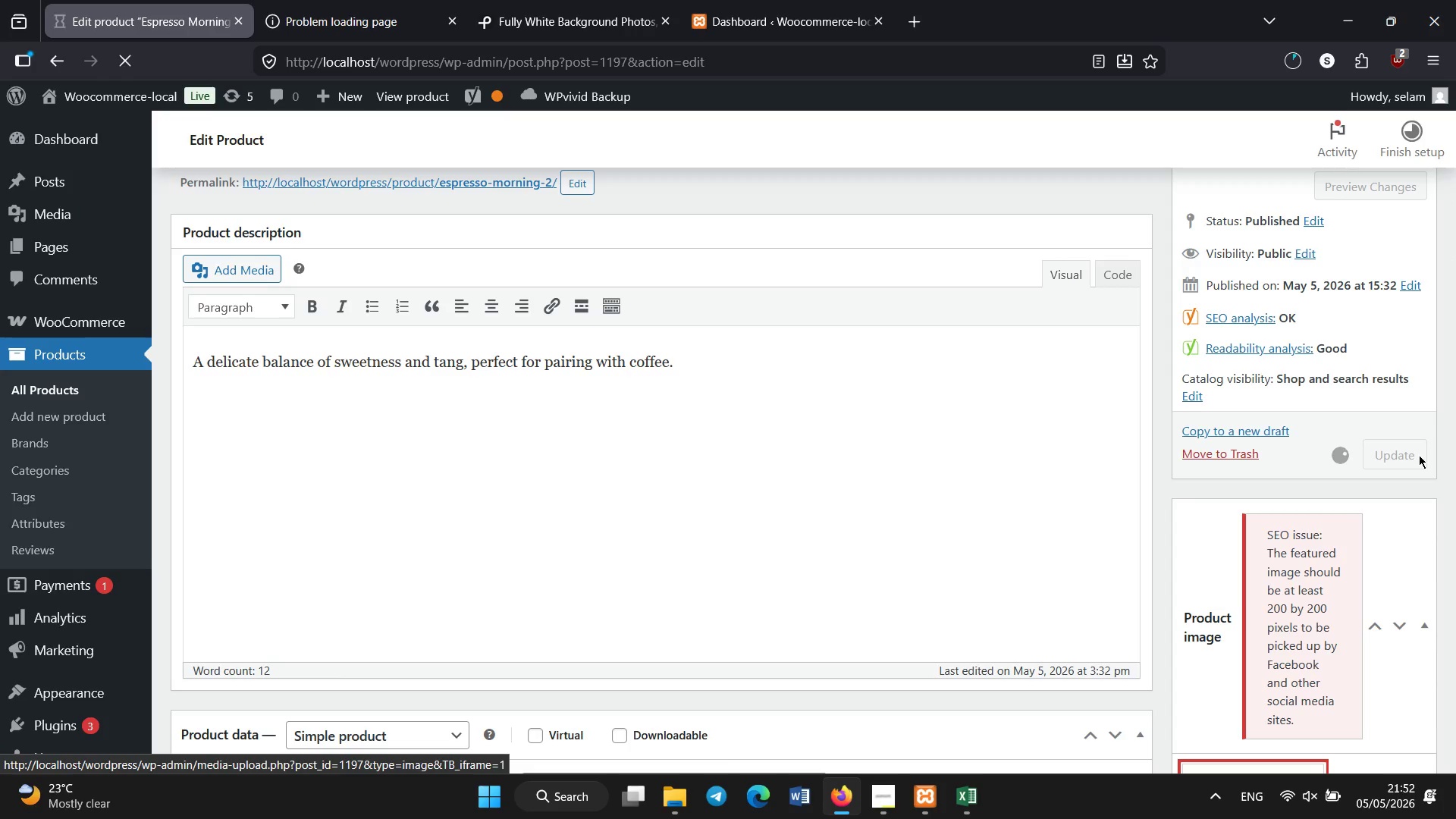 
scroll: coordinate [1367, 416], scroll_direction: down, amount: 2.0
 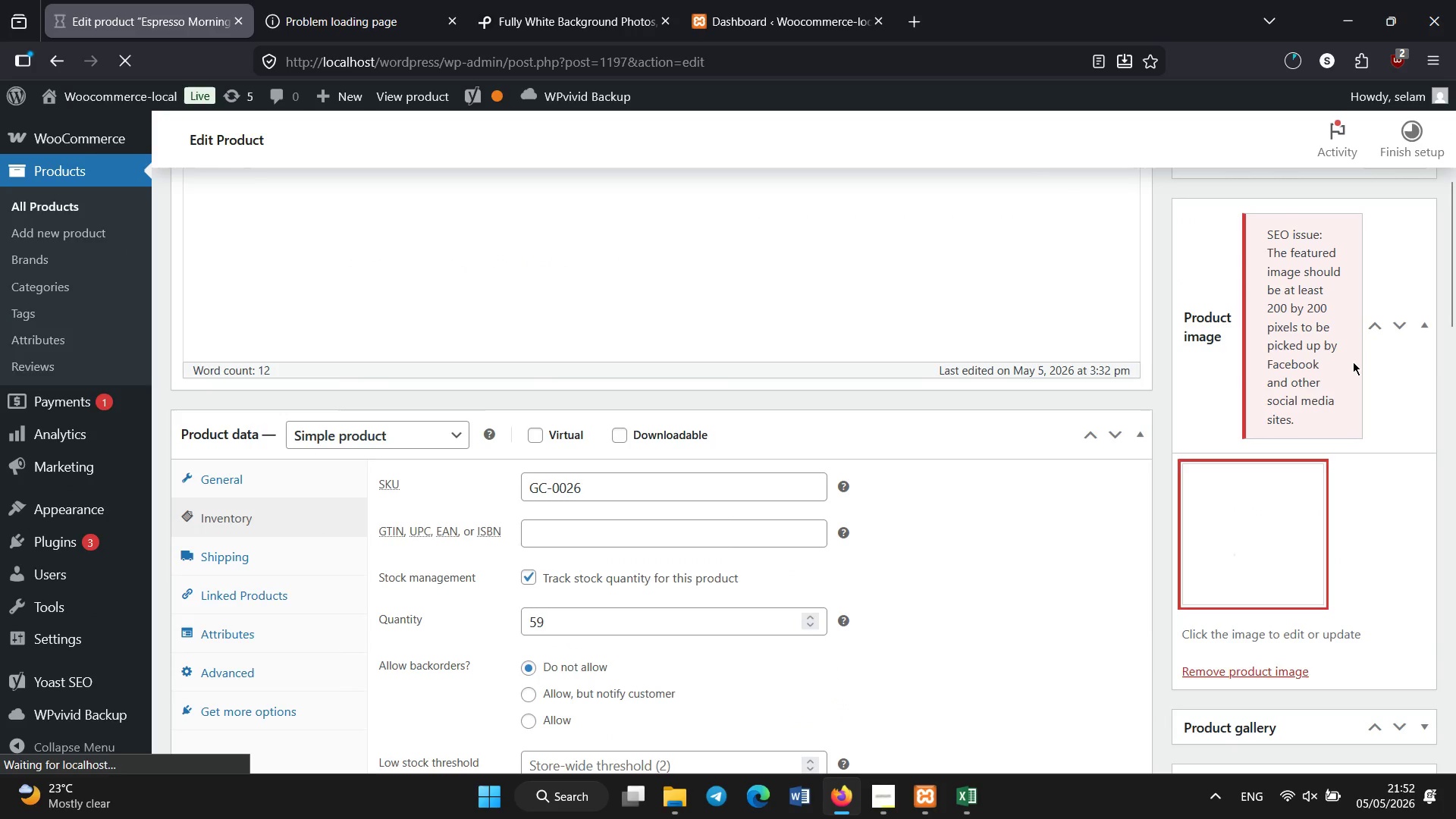 
wait(5.07)
 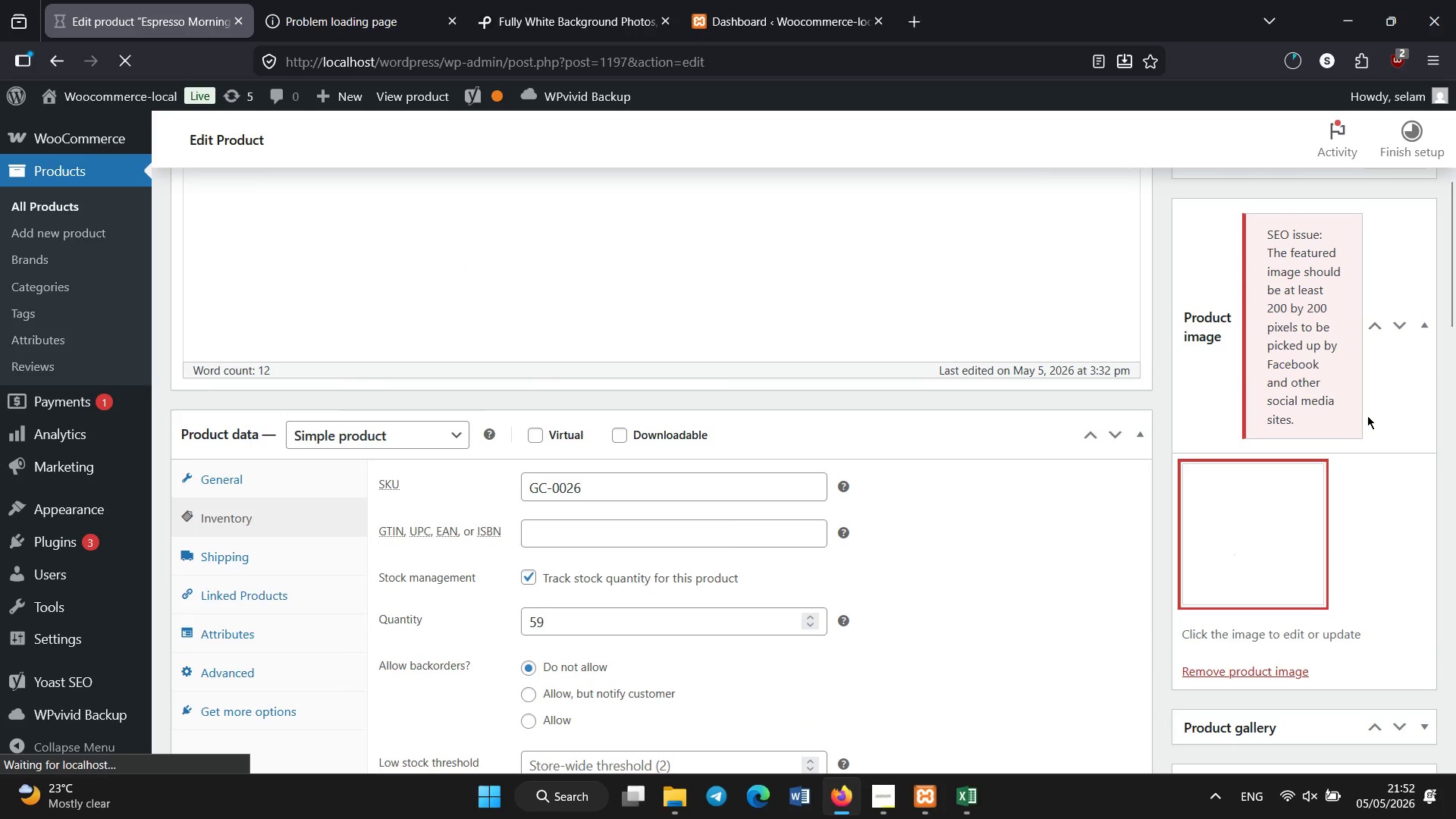 
left_click_drag(start_coordinate=[1455, 319], to_coordinate=[1455, 231])
 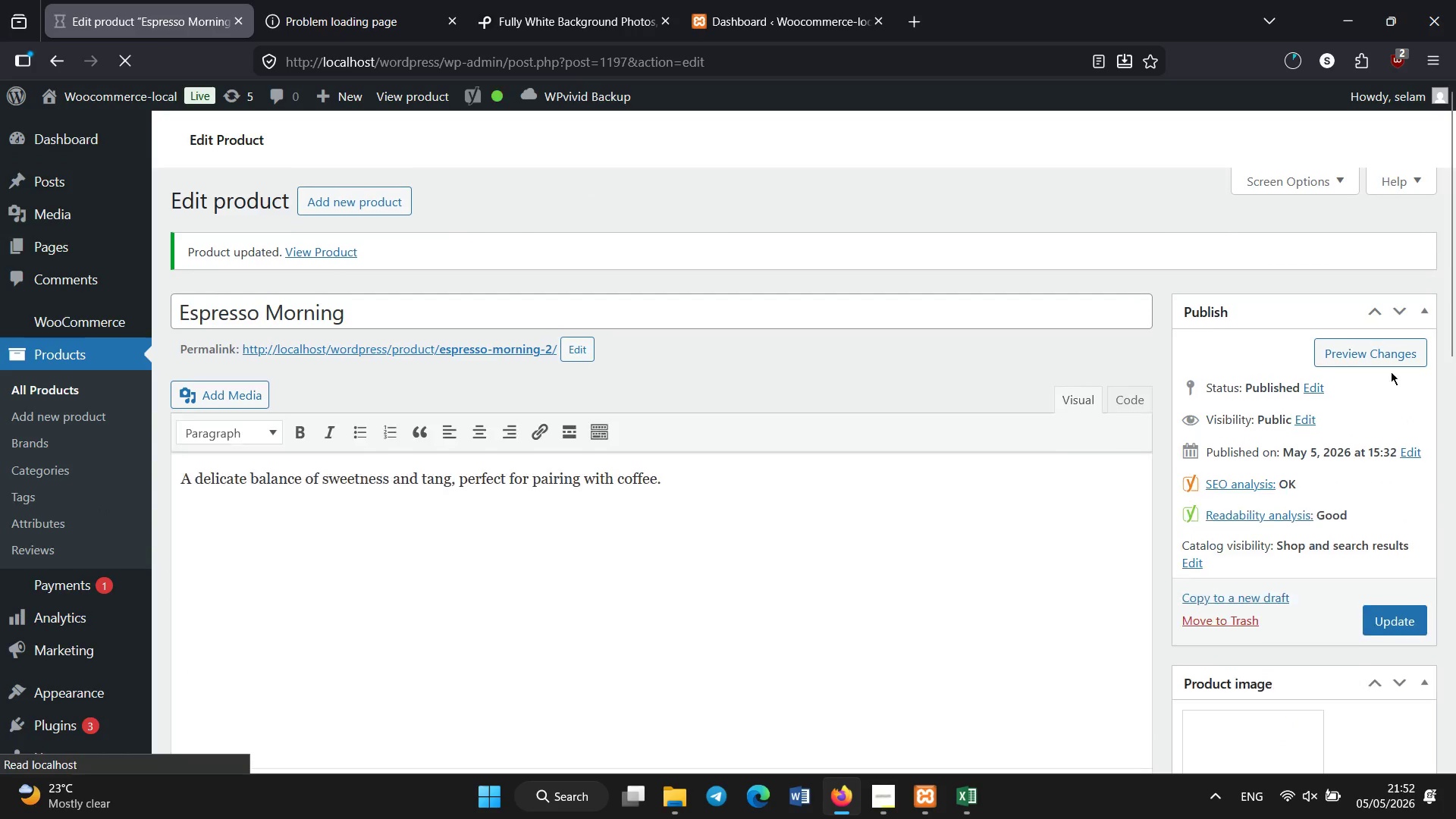 
scroll: coordinate [1148, 476], scroll_direction: down, amount: 2.0
 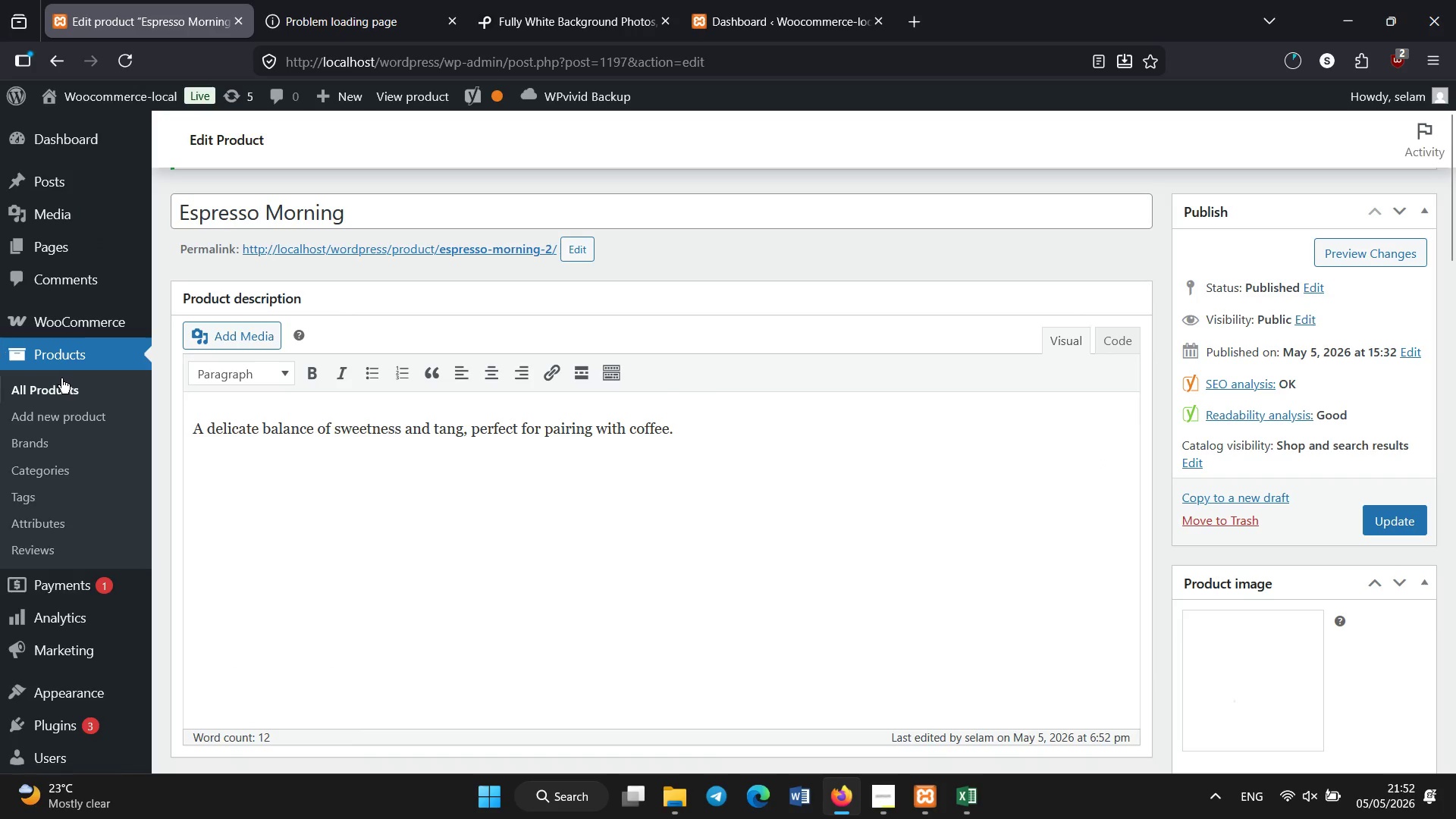 
left_click([62, 381])
 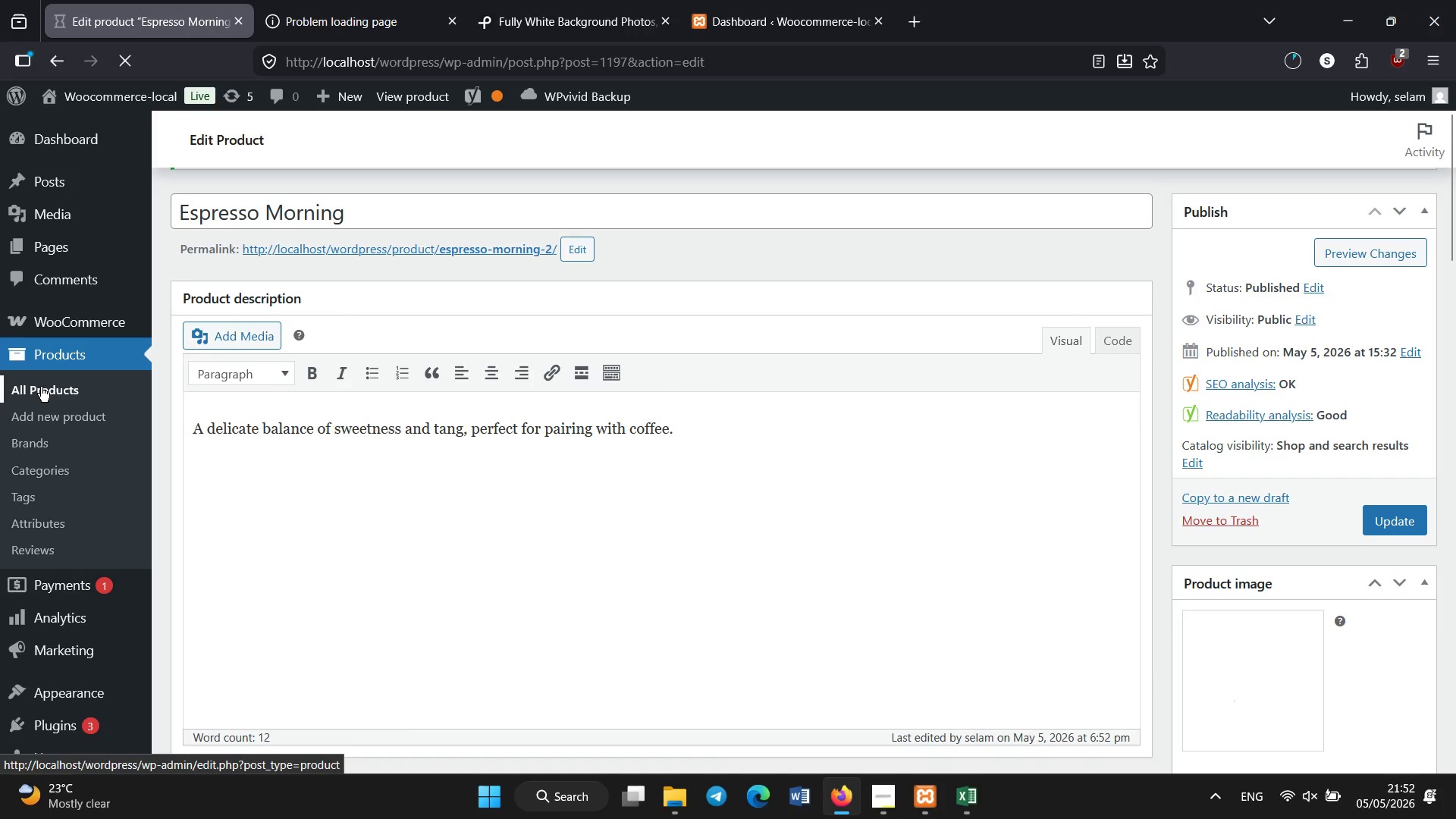 
wait(8.09)
 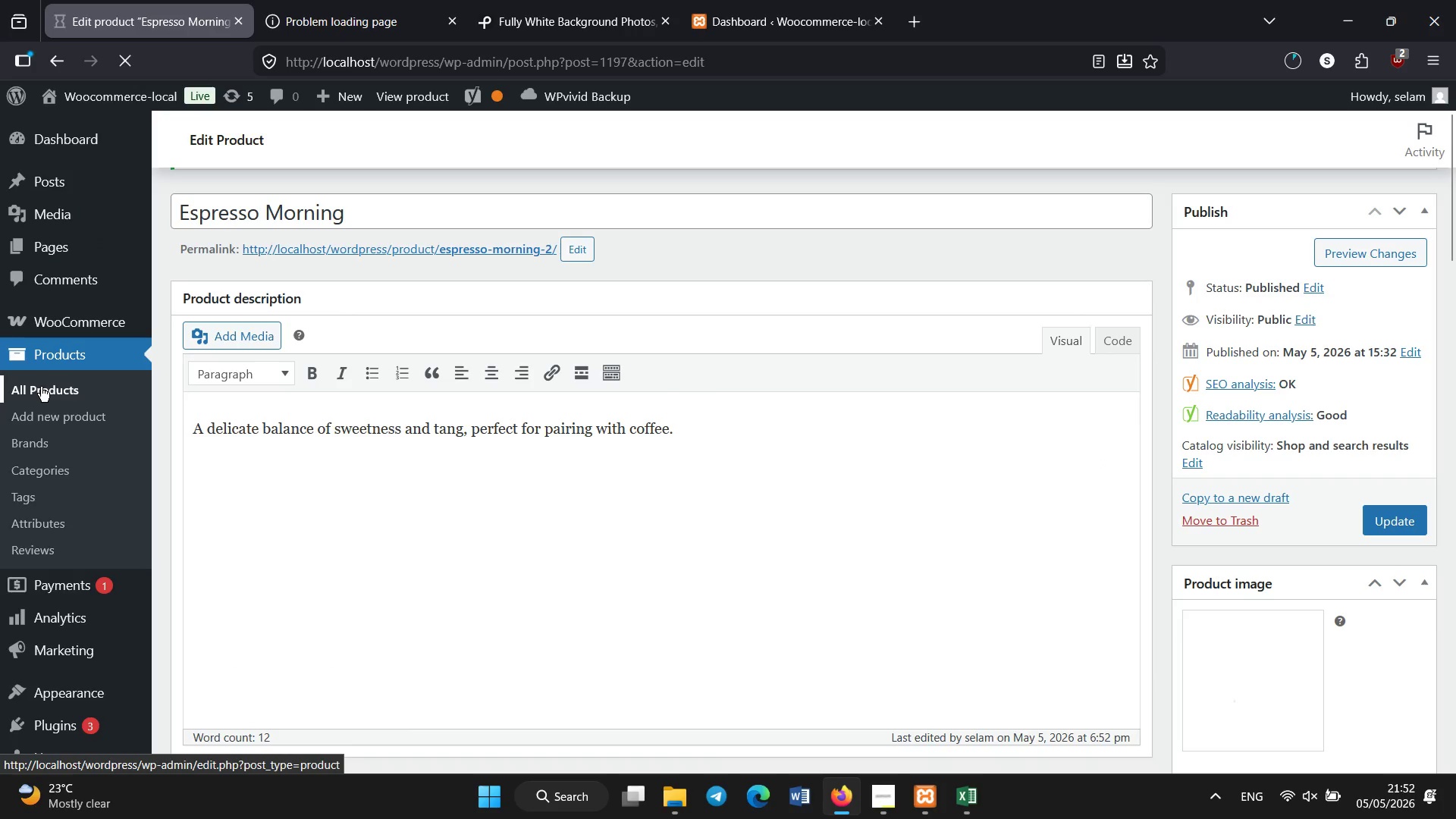 
scroll: coordinate [285, 431], scroll_direction: down, amount: 15.0
 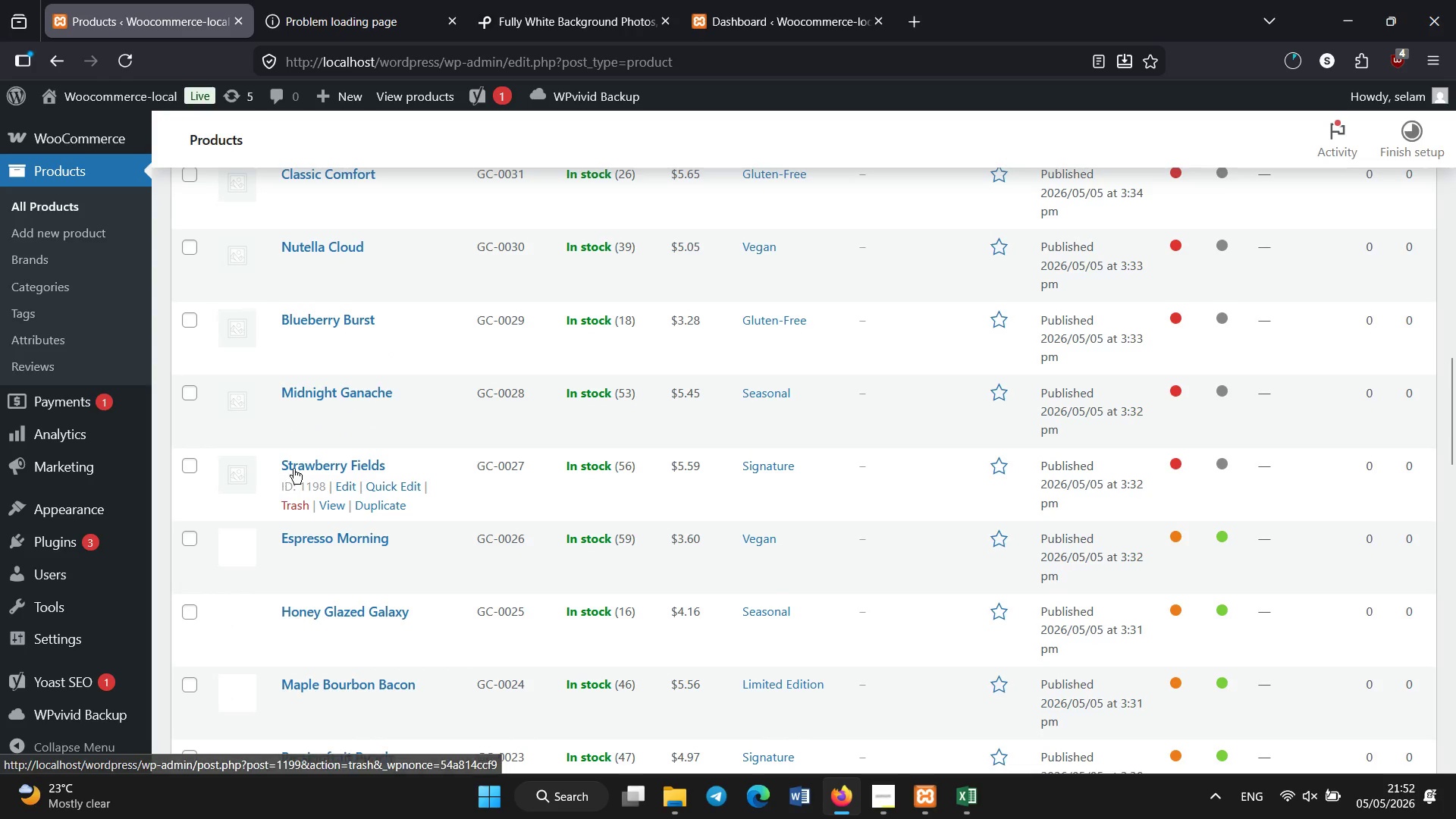 
left_click([296, 468])
 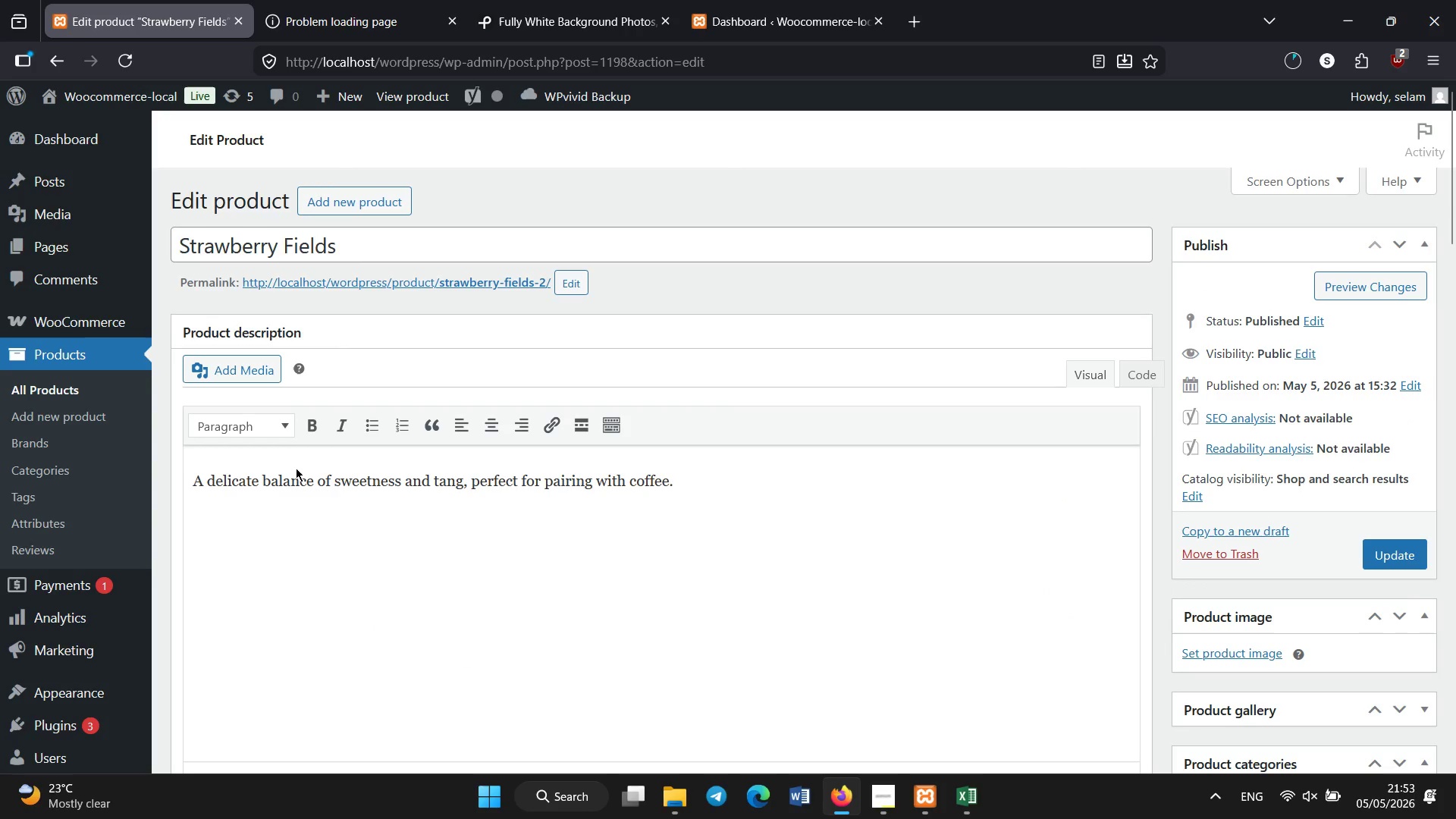 
wait(7.41)
 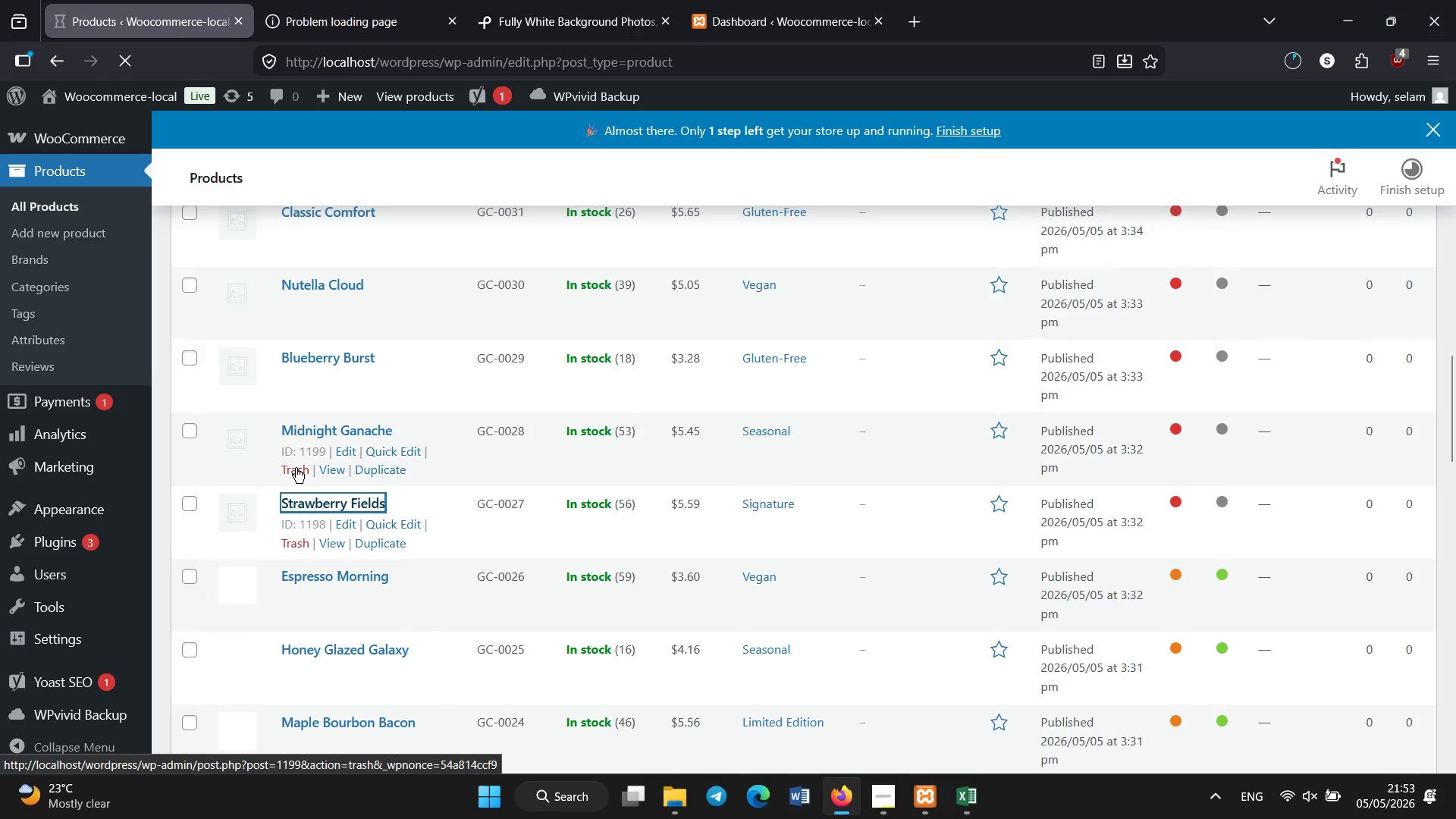 
scroll: coordinate [258, 464], scroll_direction: down, amount: 4.0
 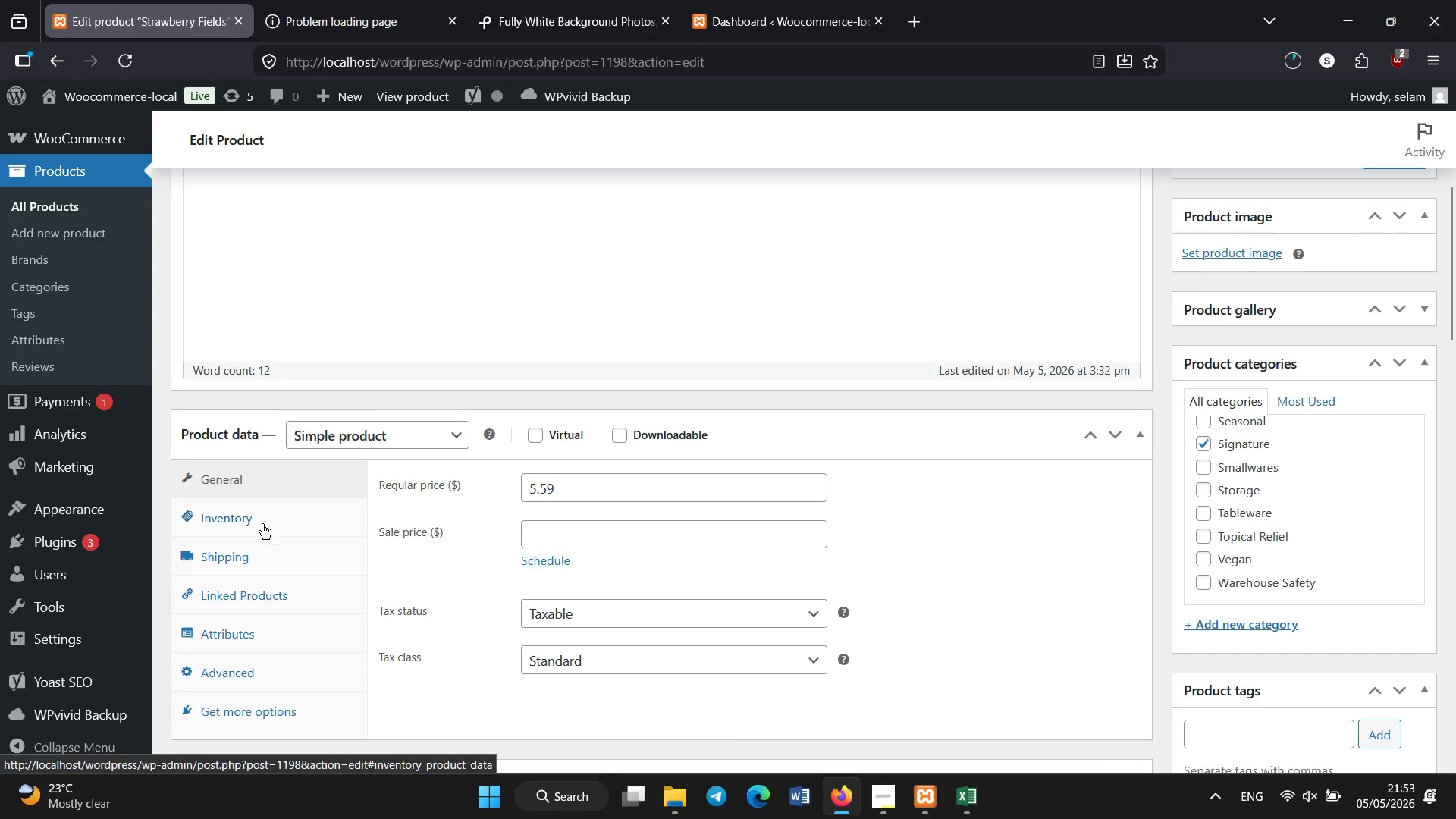 
left_click([262, 528])
 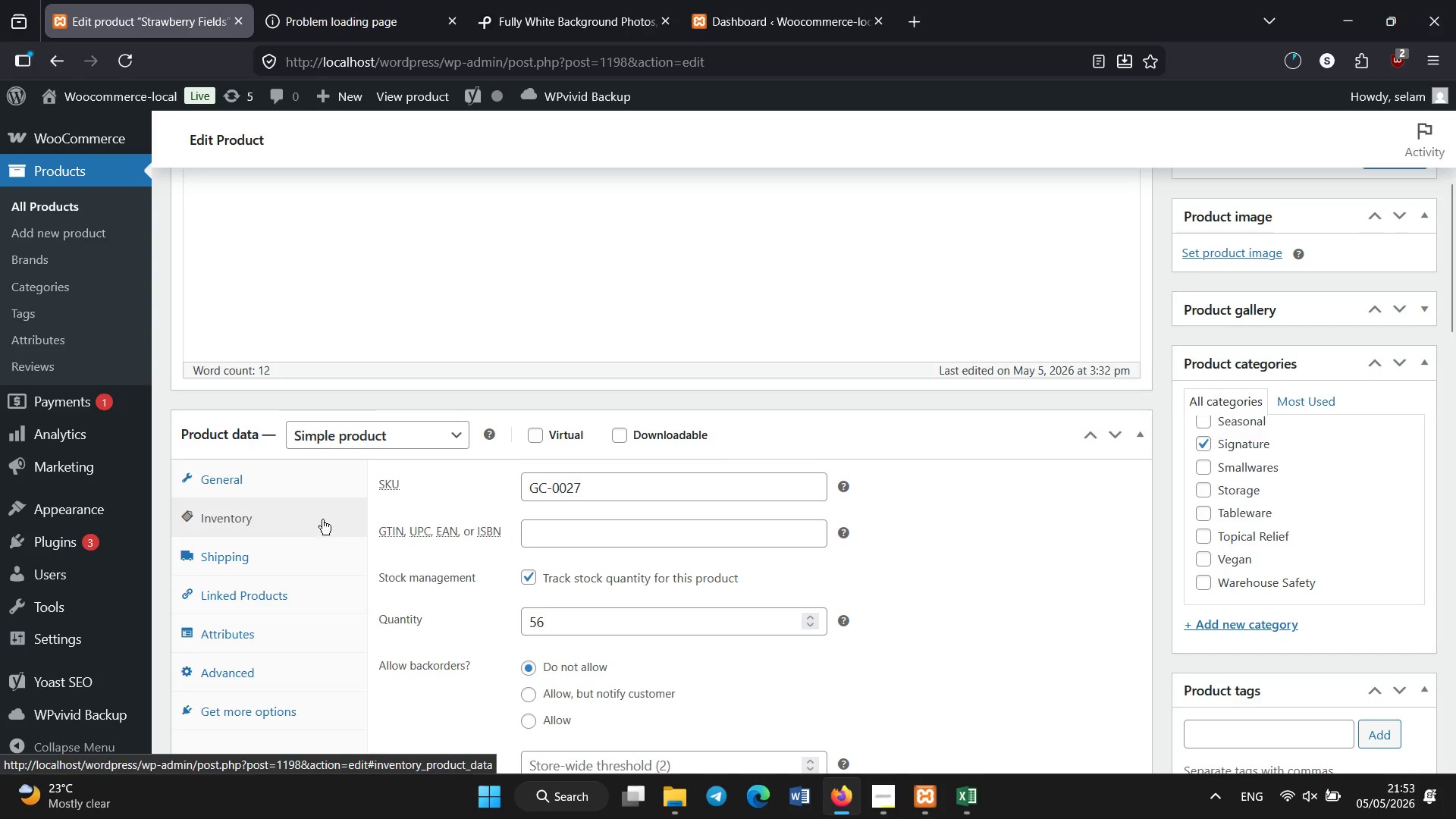 
scroll: coordinate [378, 519], scroll_direction: down, amount: 4.0
 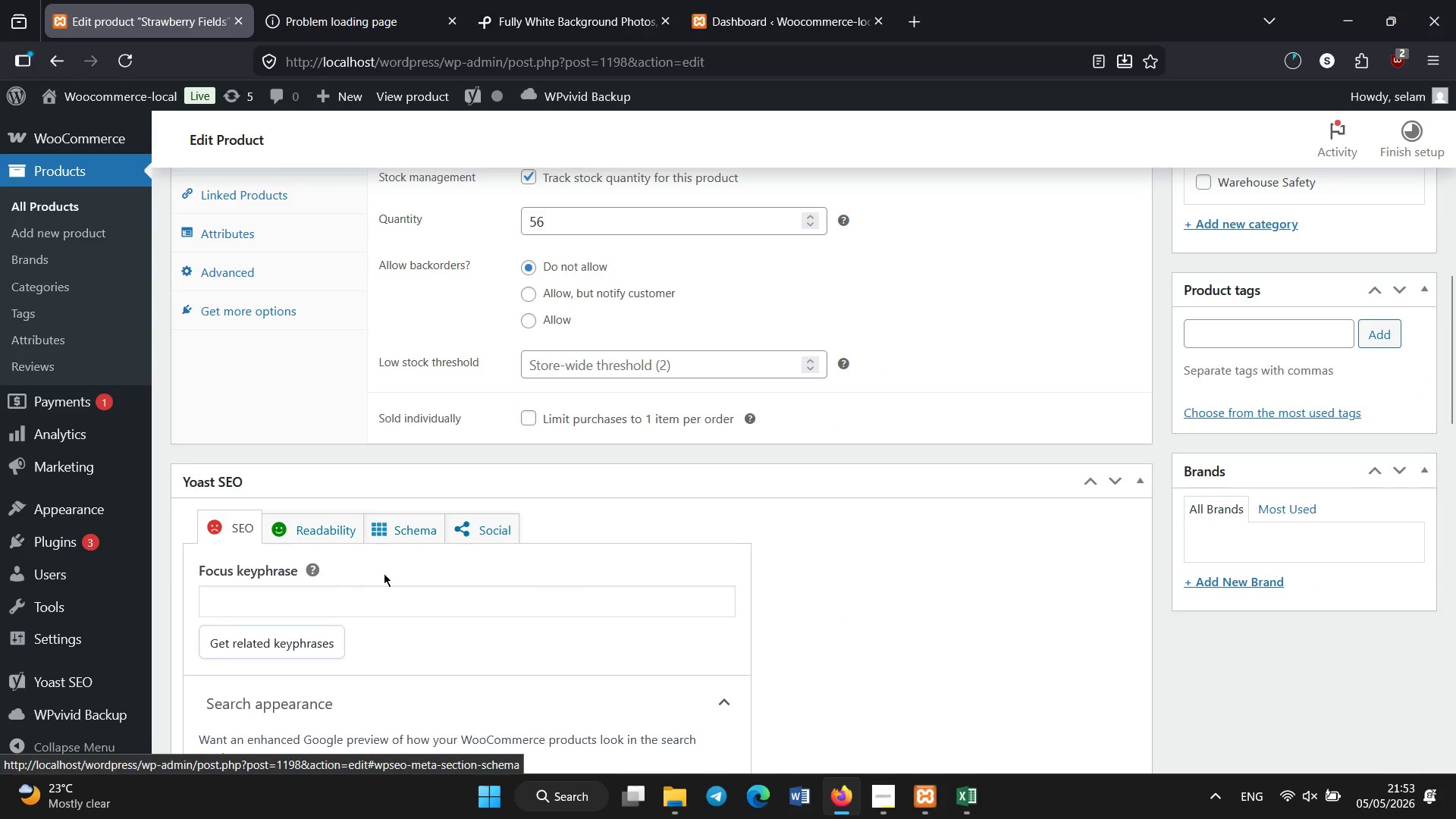 
left_click([378, 605])
 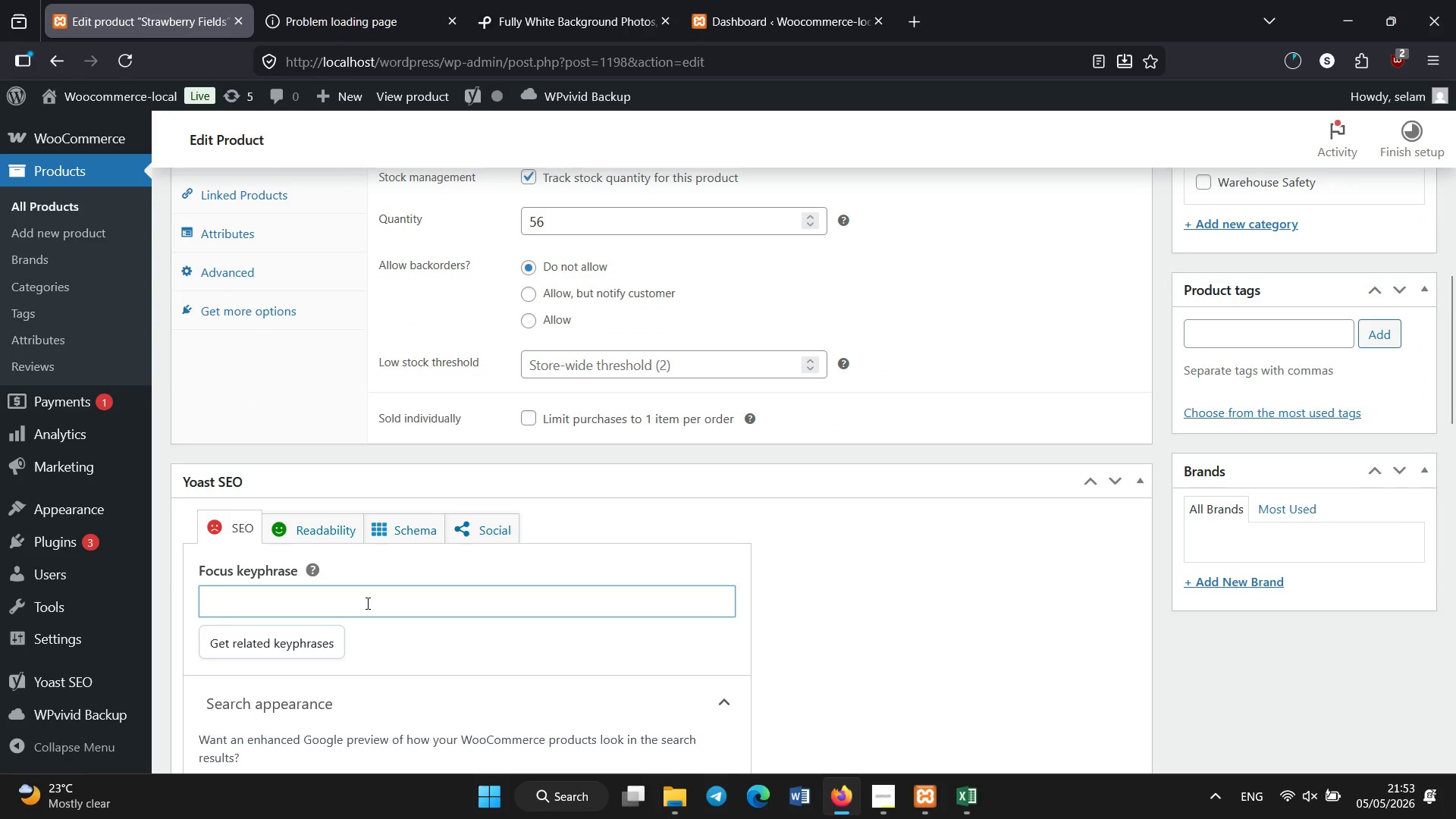 
type(artisan strawberry donut)
 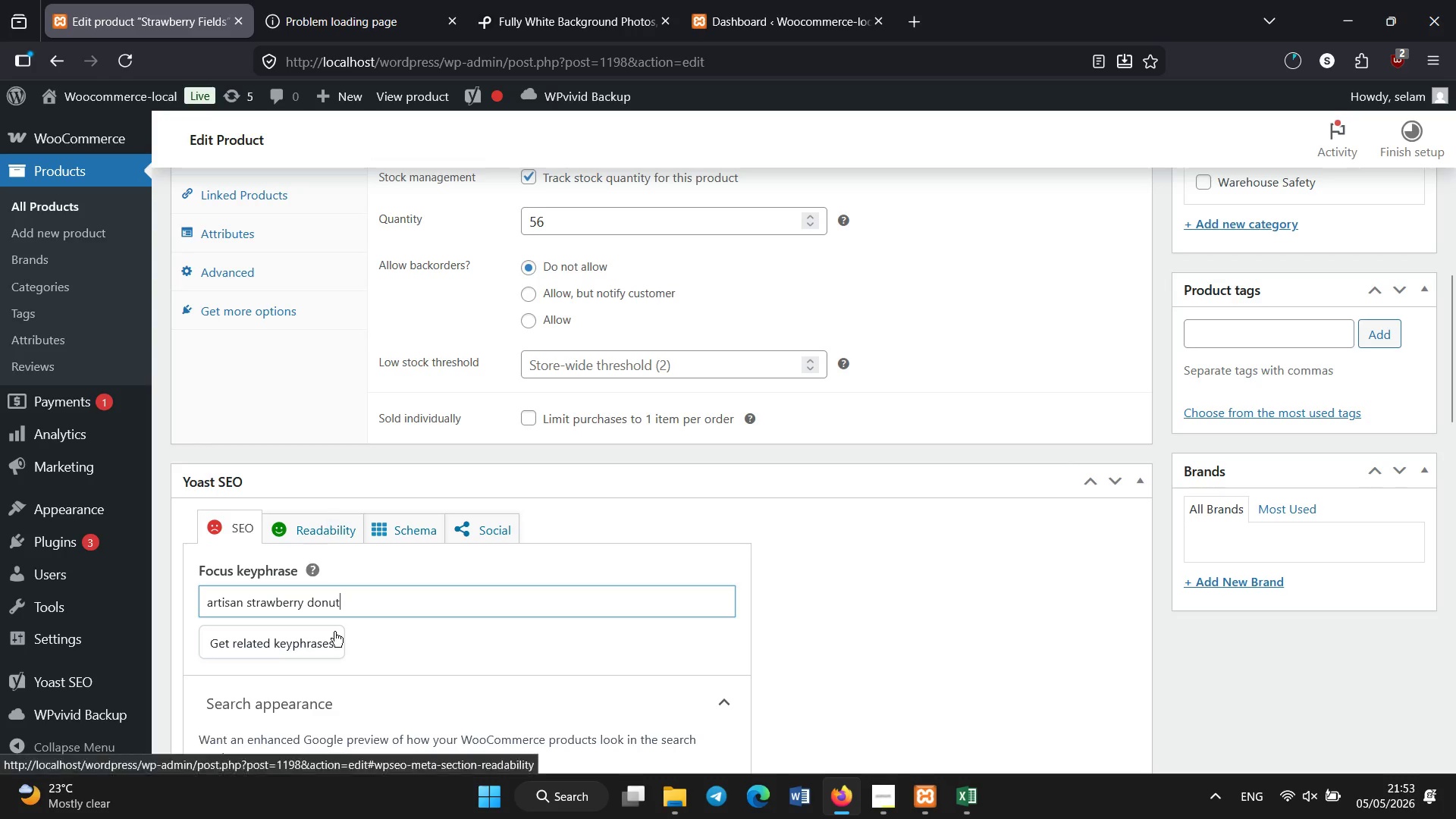 
scroll: coordinate [334, 601], scroll_direction: down, amount: 5.0
 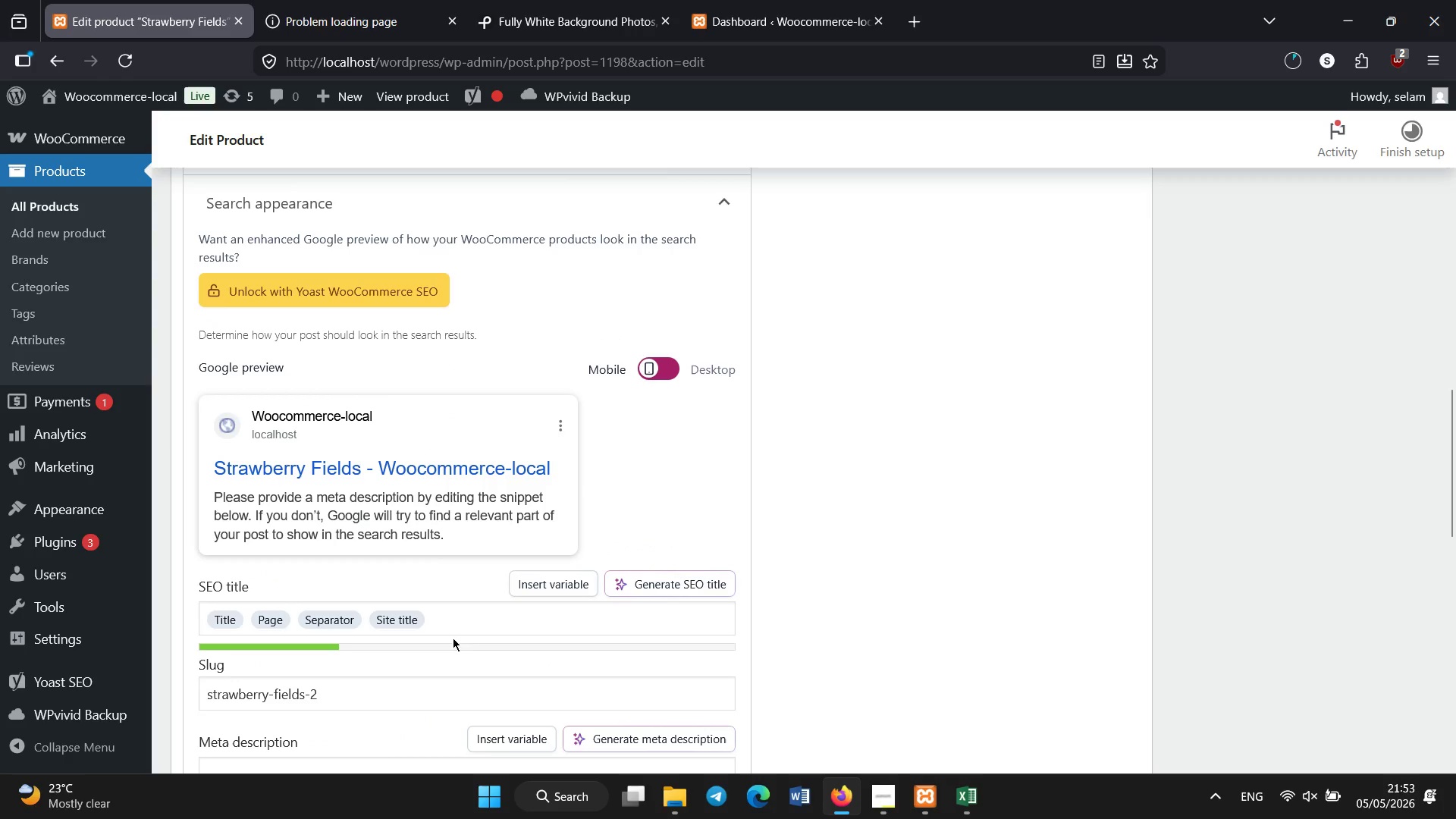 
left_click([455, 629])
 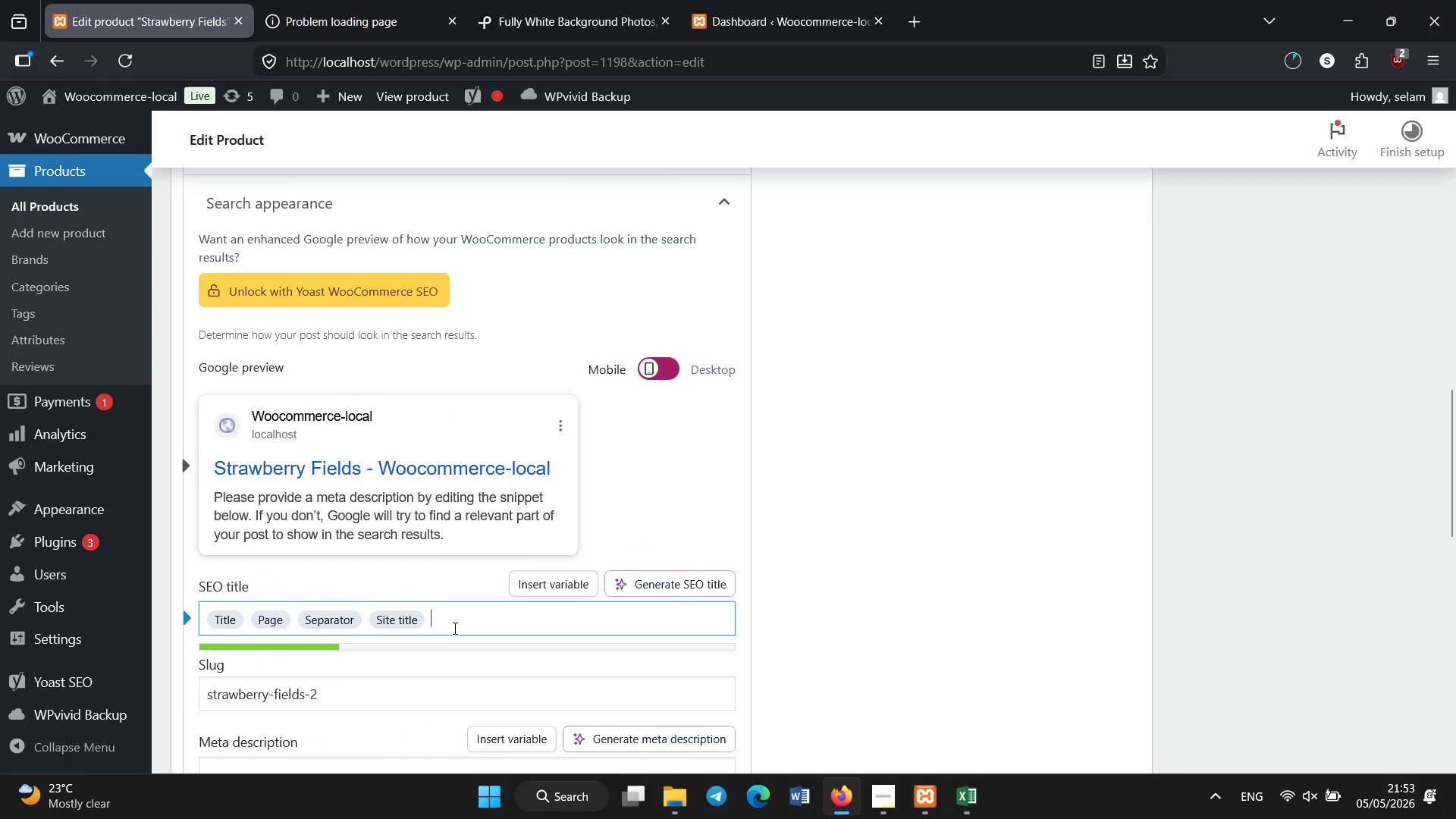 
key(Backspace)
 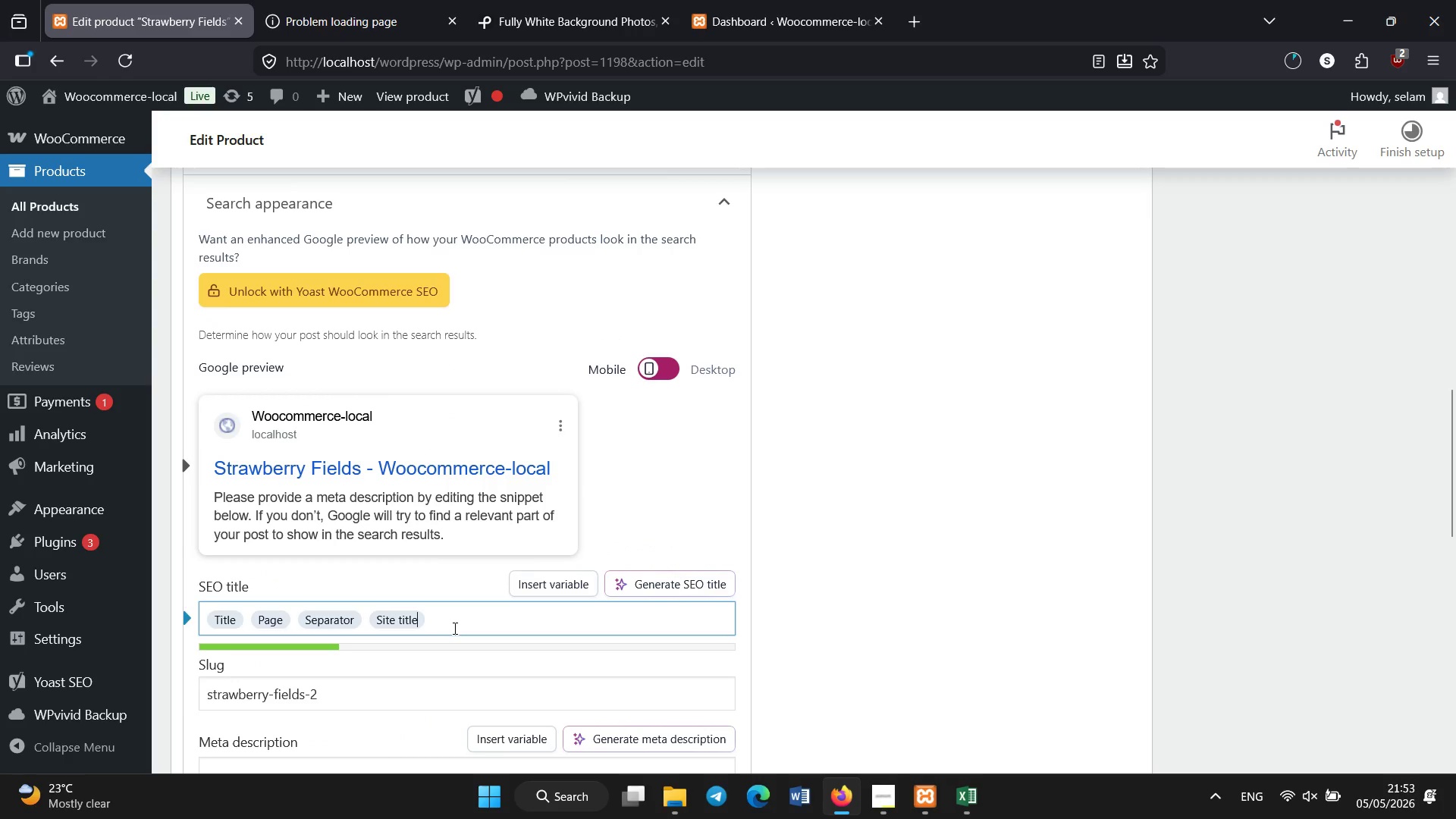 
key(Backspace)
 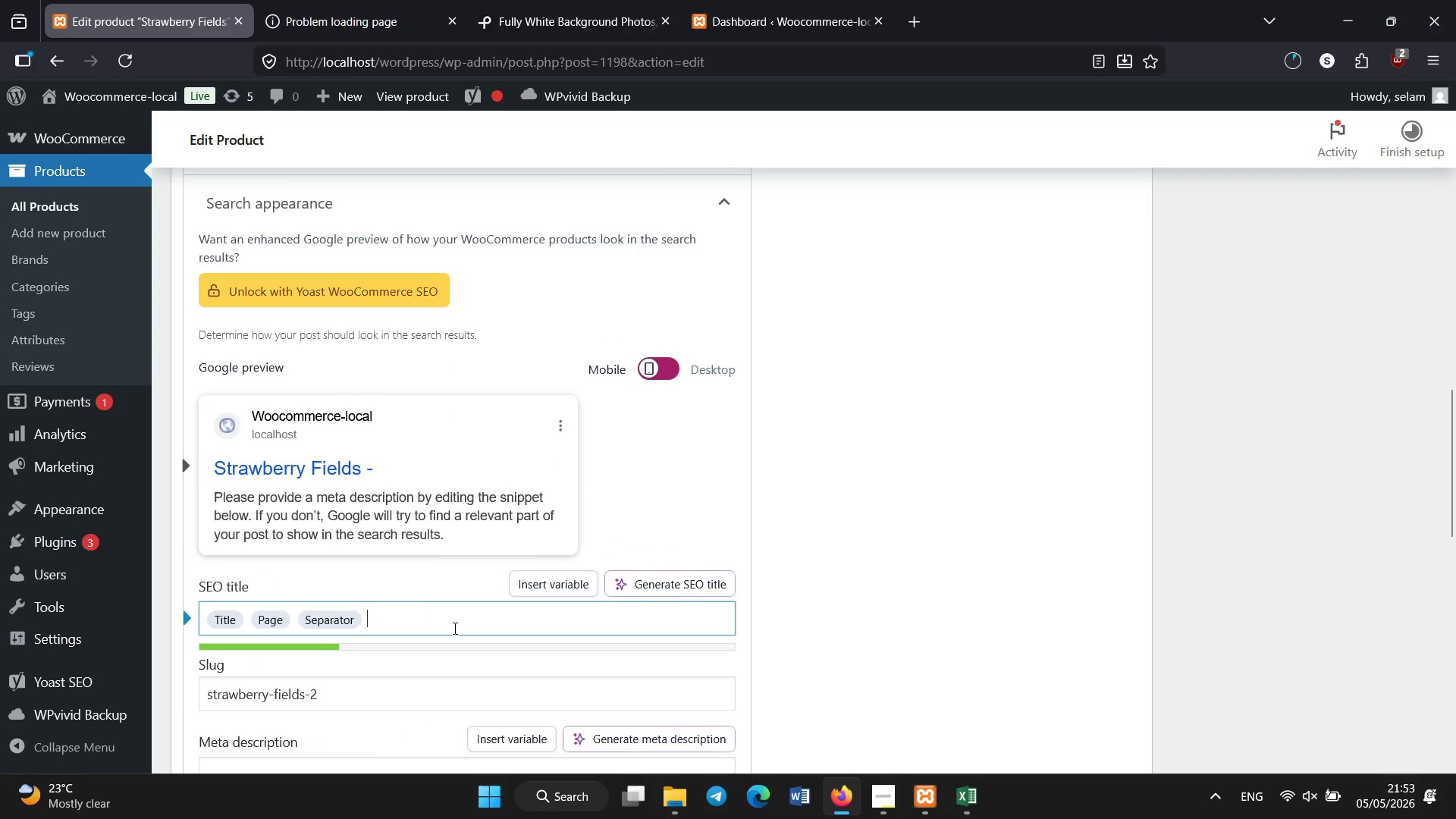 
key(Backspace)
 